 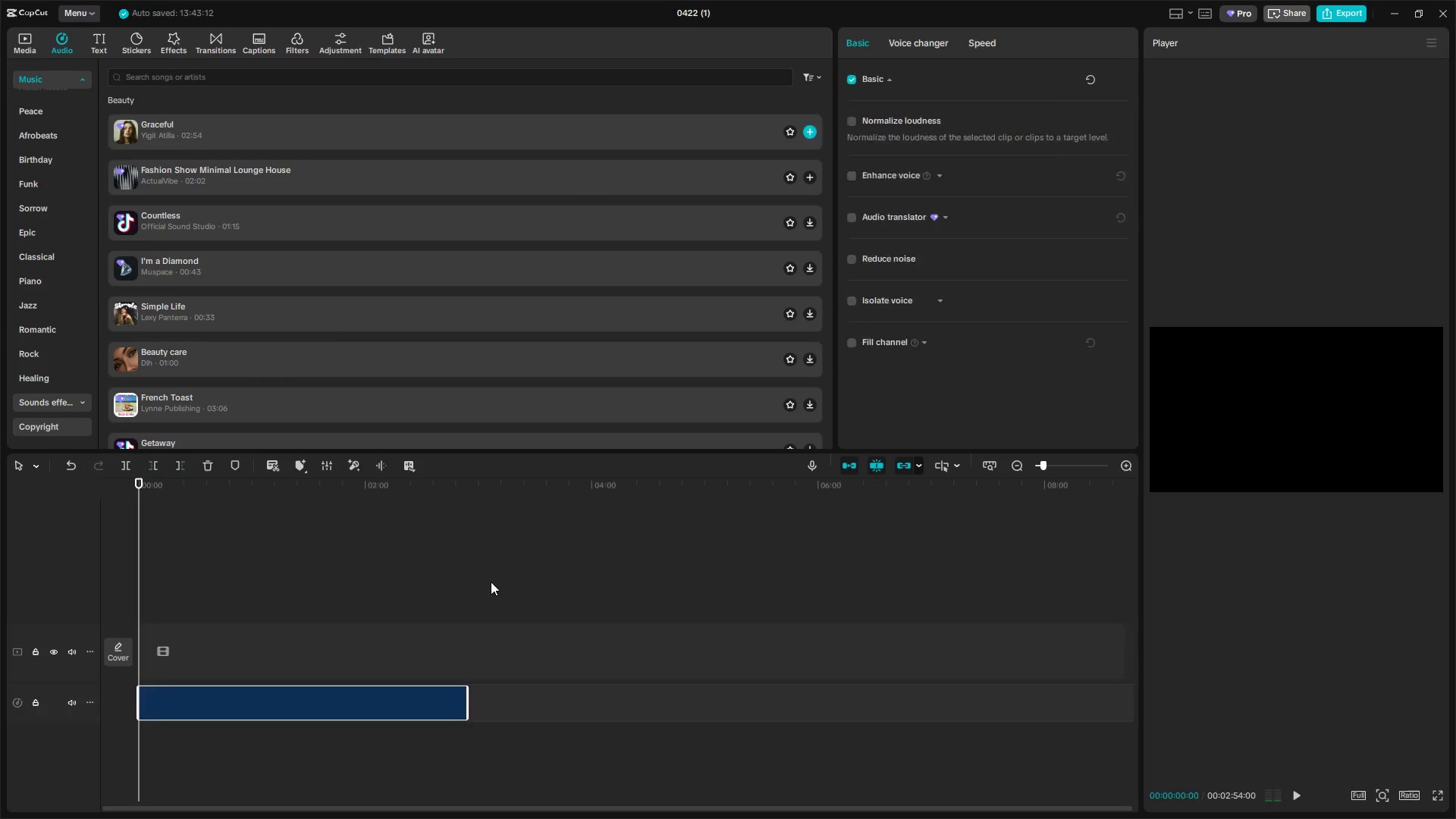 
key(Space)
 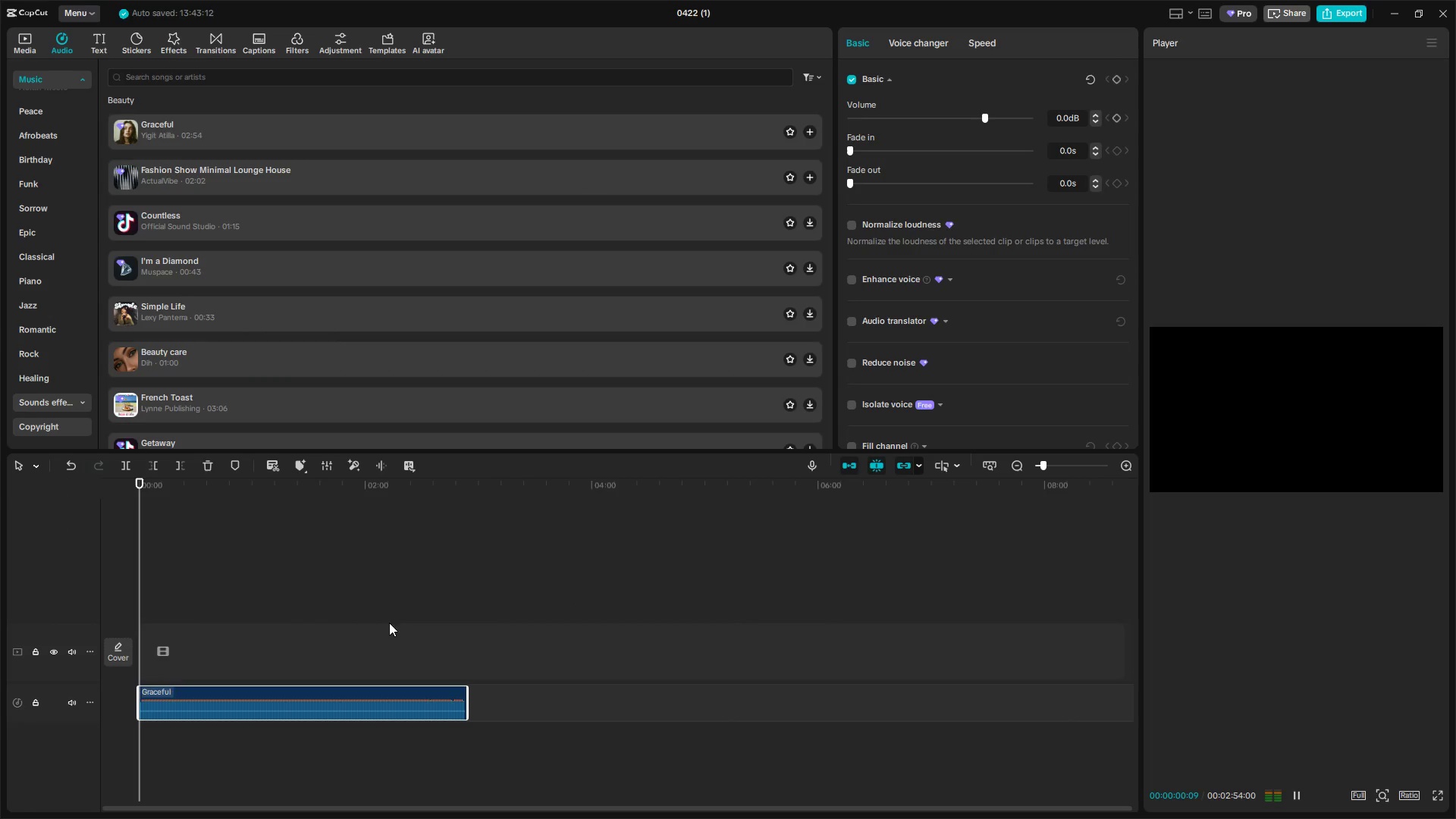 
hold_key(key=ControlLeft, duration=0.62)
scroll: coordinate [297, 655], scroll_direction: up, amount: 5.0
 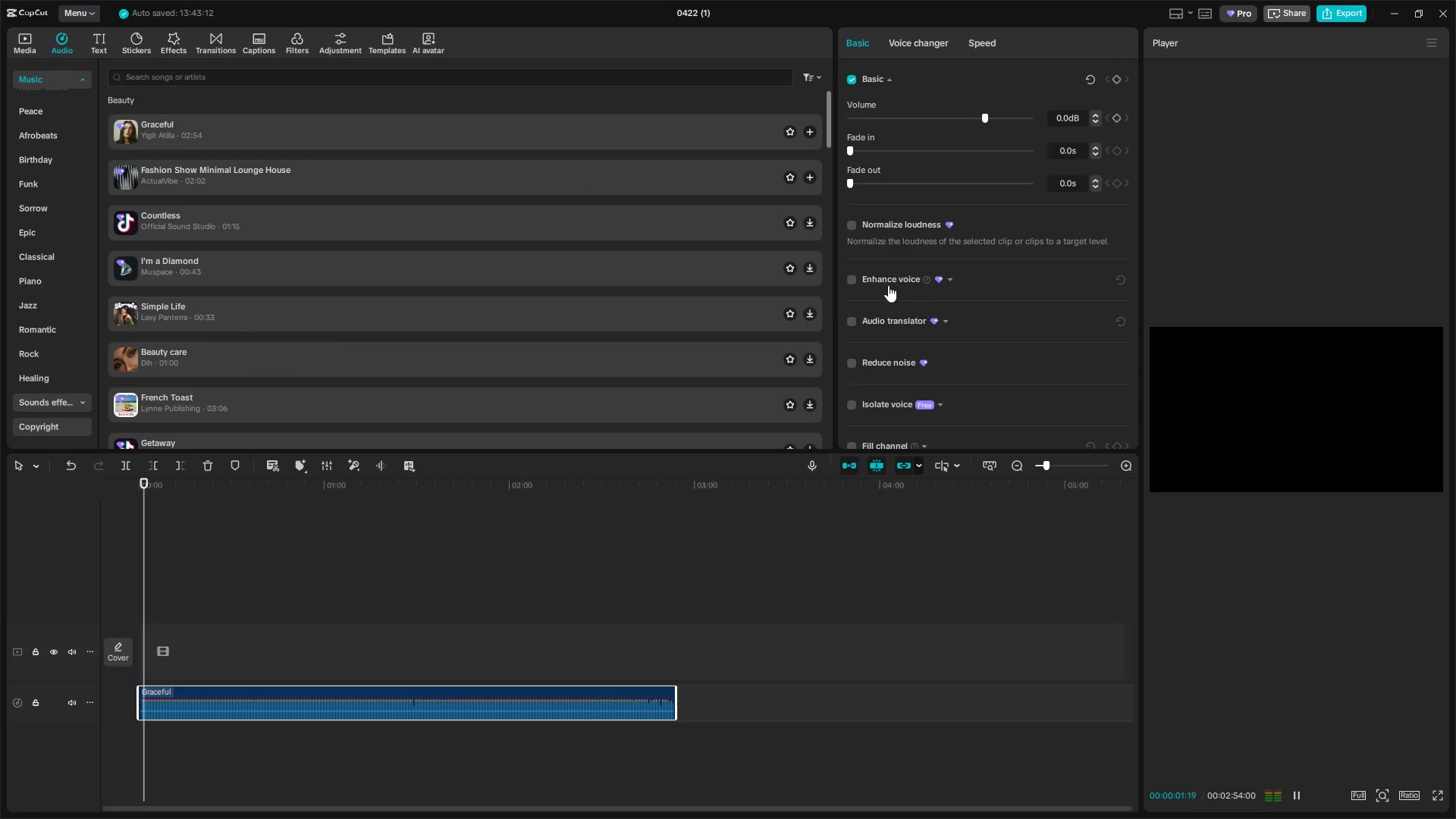 
left_click([849, 226])
 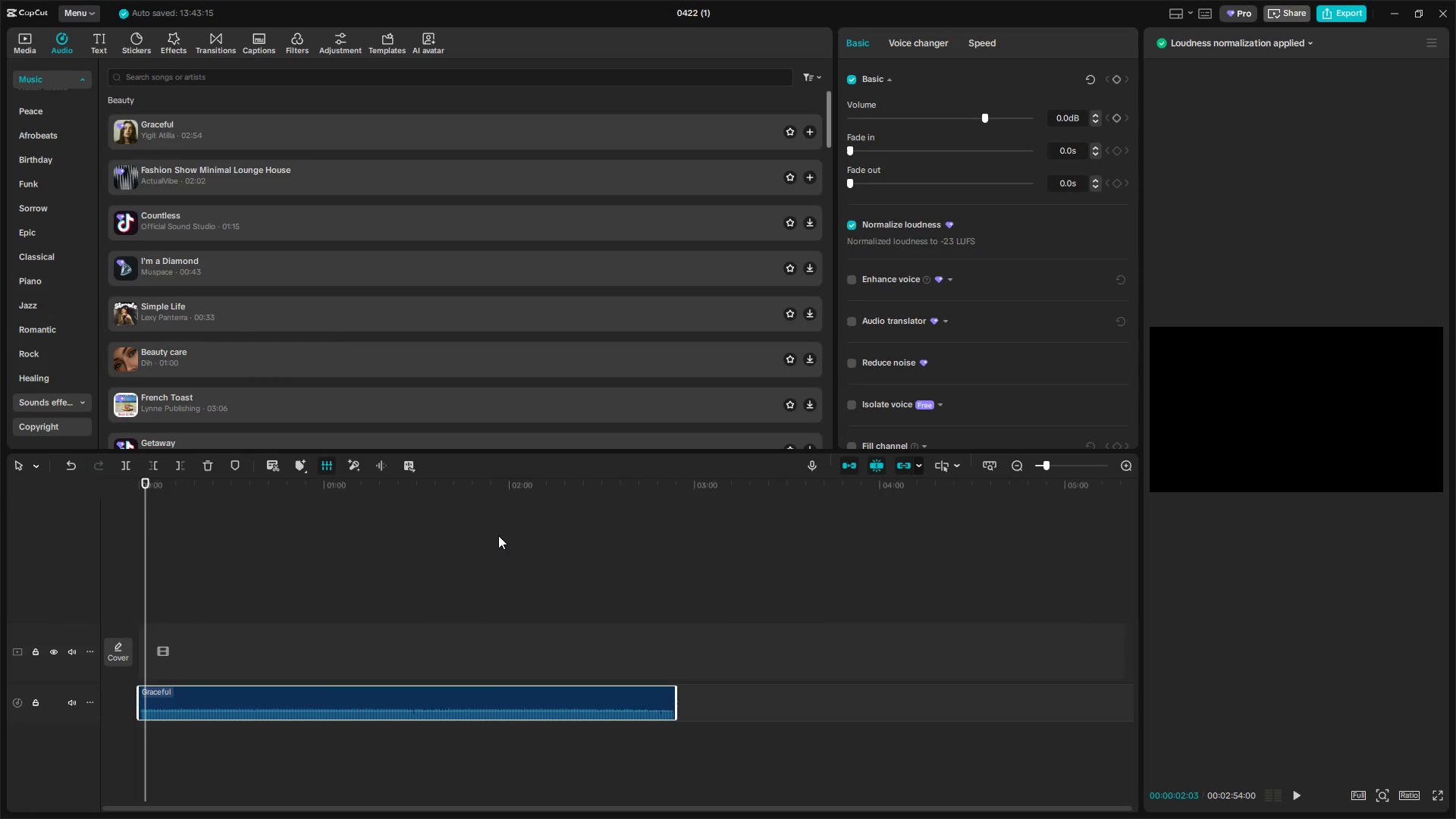 
key(Space)
 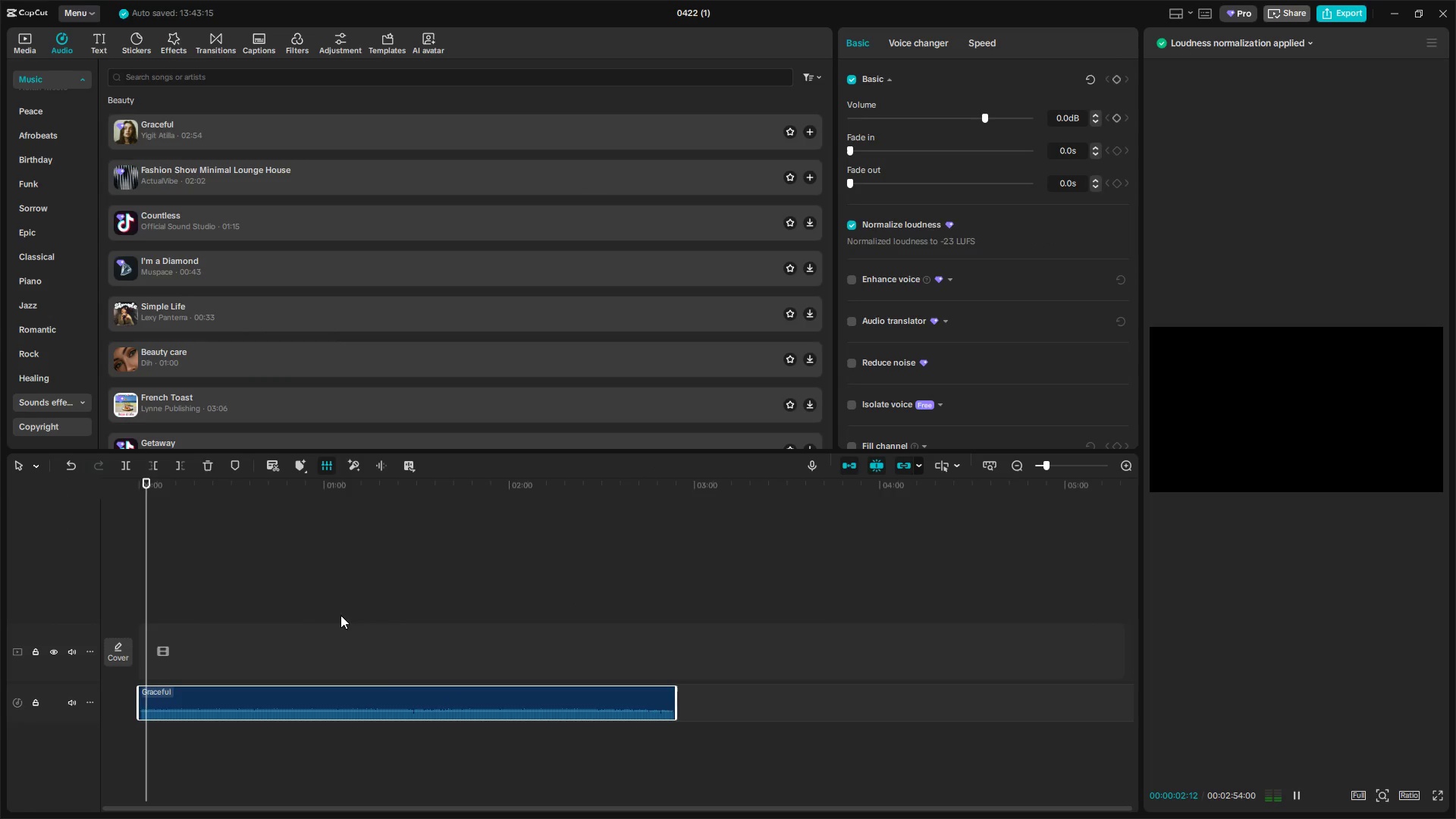 
hold_key(key=ControlLeft, duration=0.66)
scroll: coordinate [293, 648], scroll_direction: up, amount: 4.0
 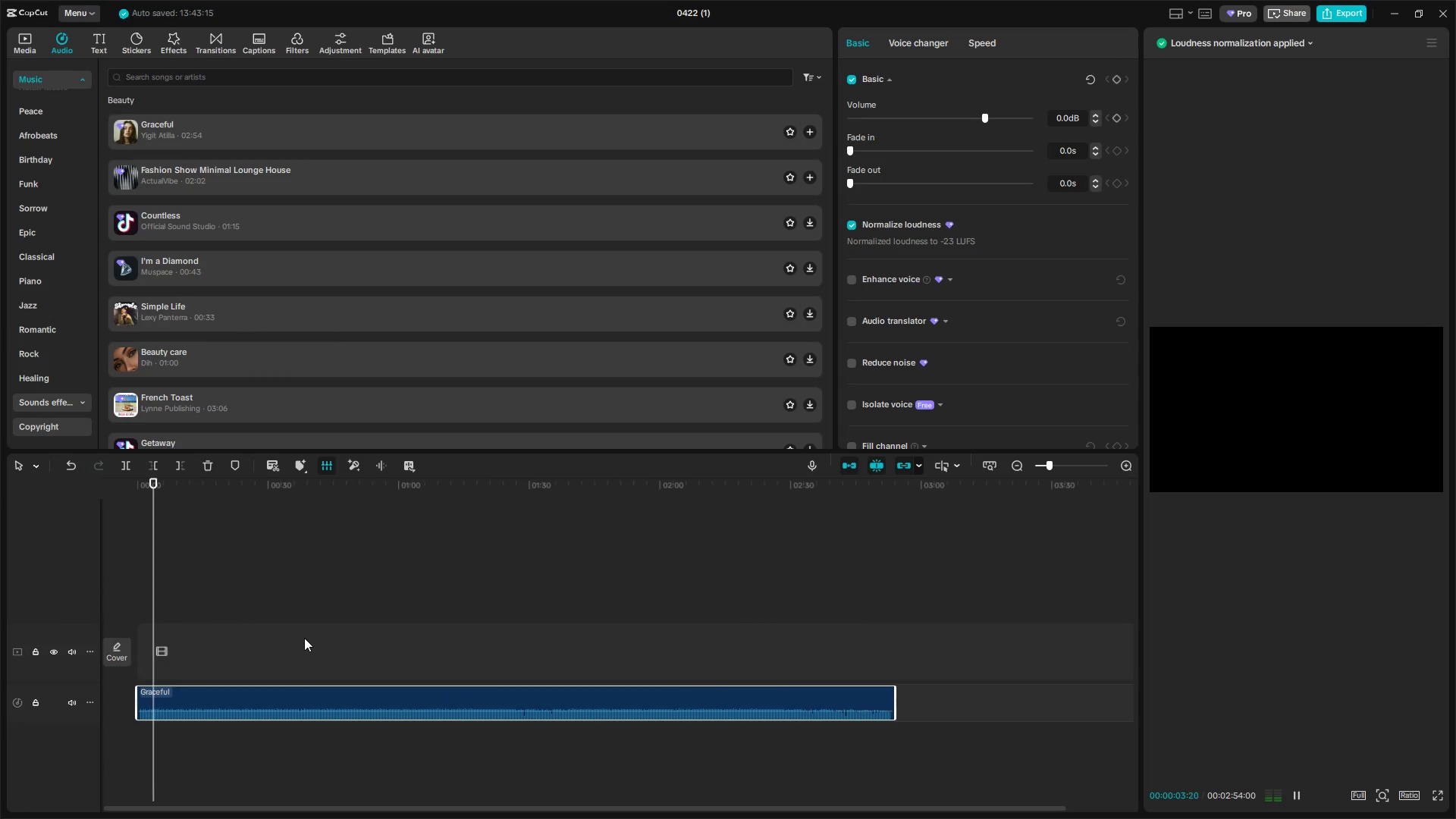 
left_click([308, 630])
 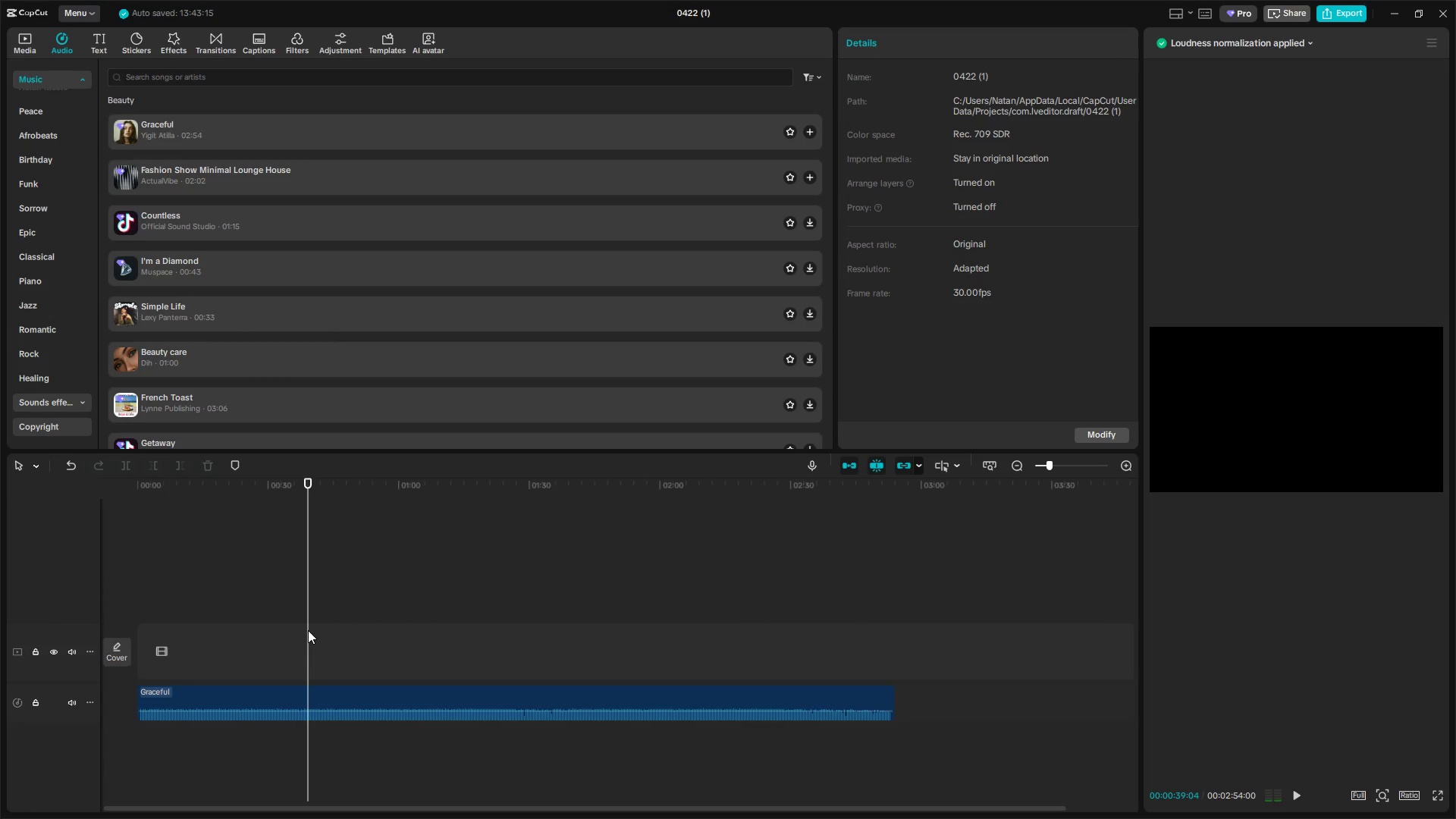 
left_click_drag(start_coordinate=[308, 630], to_coordinate=[271, 626])
 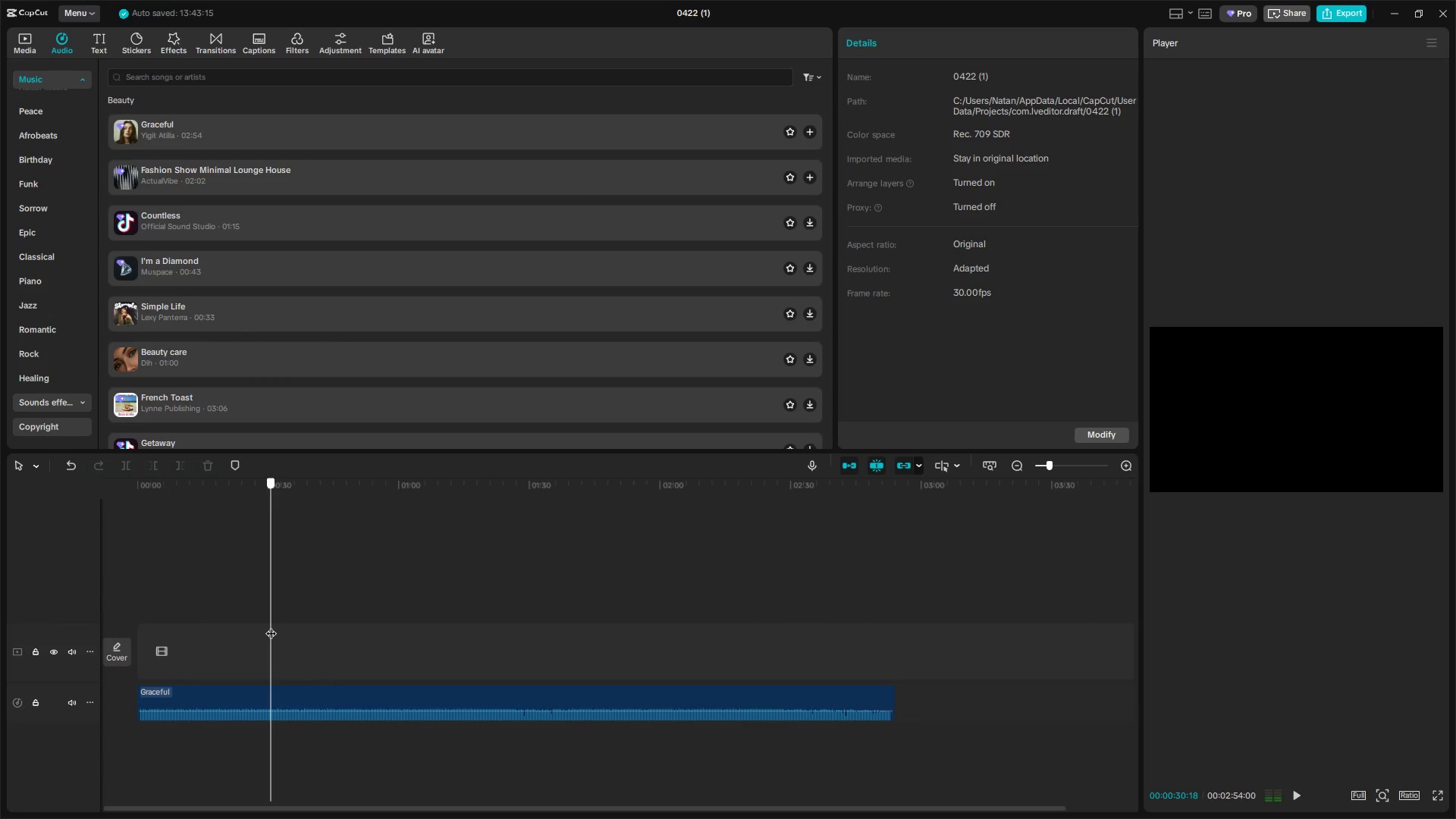 
key(Space)
 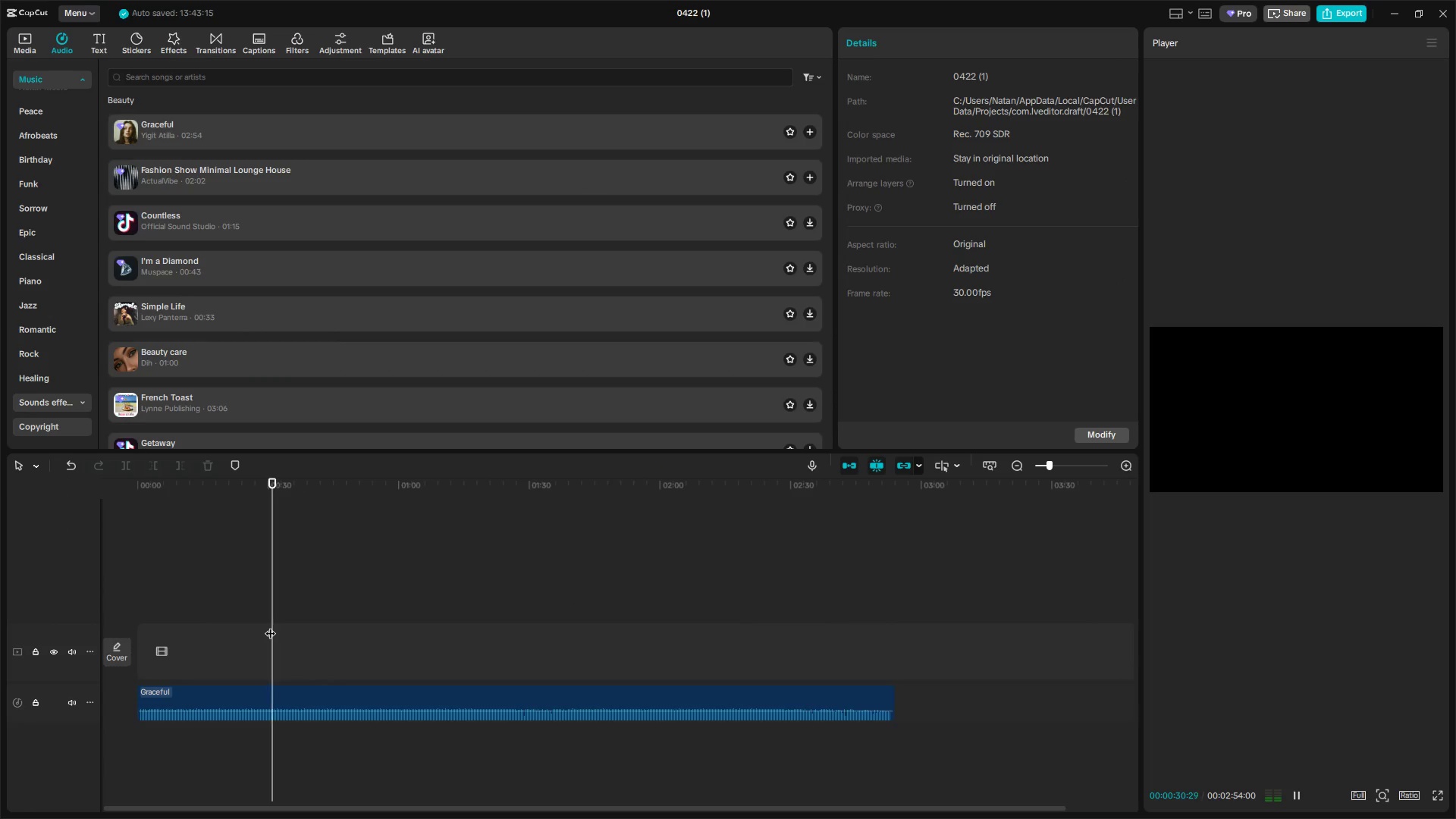 
left_click([254, 624])
 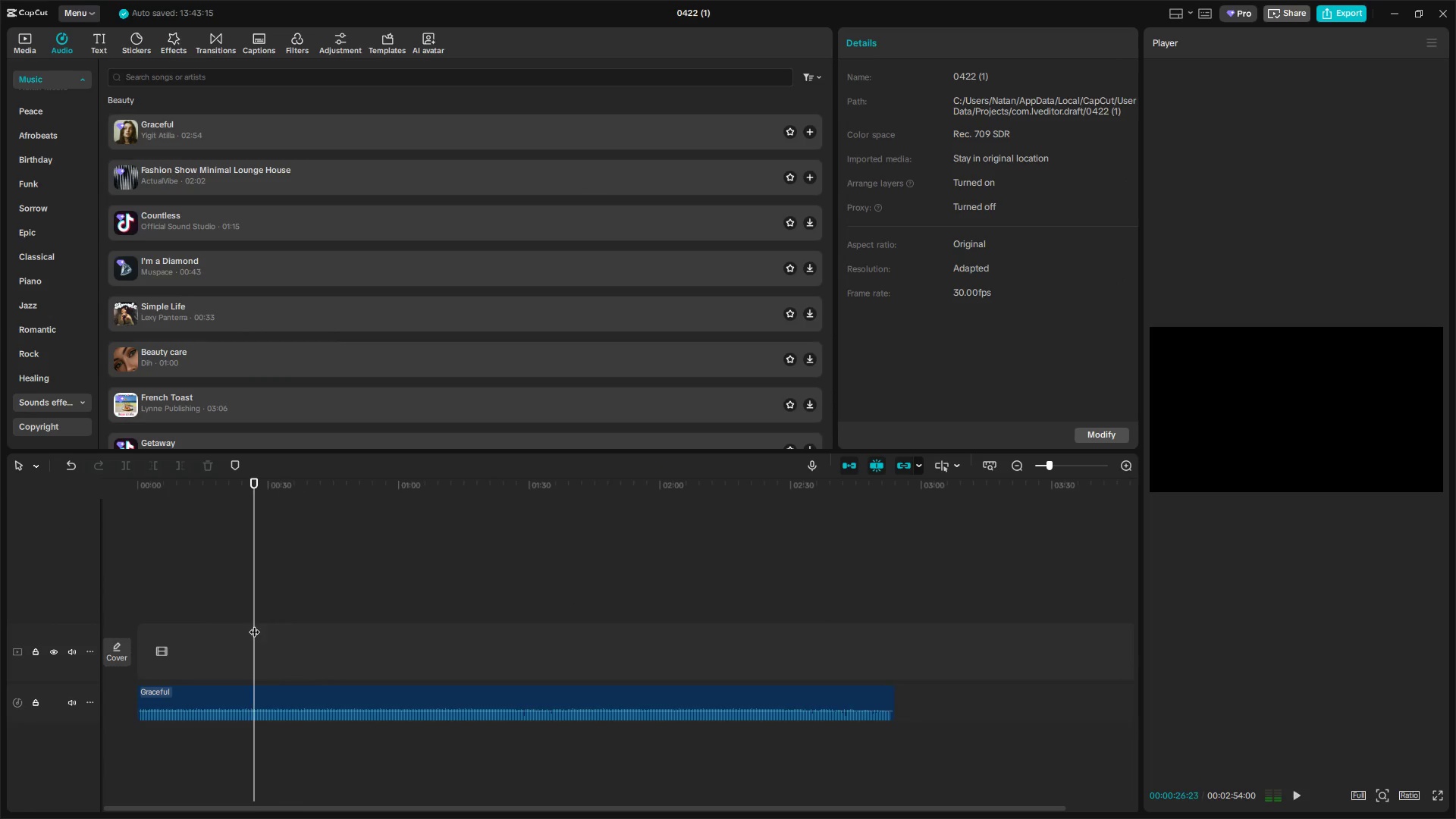 
key(Space)
 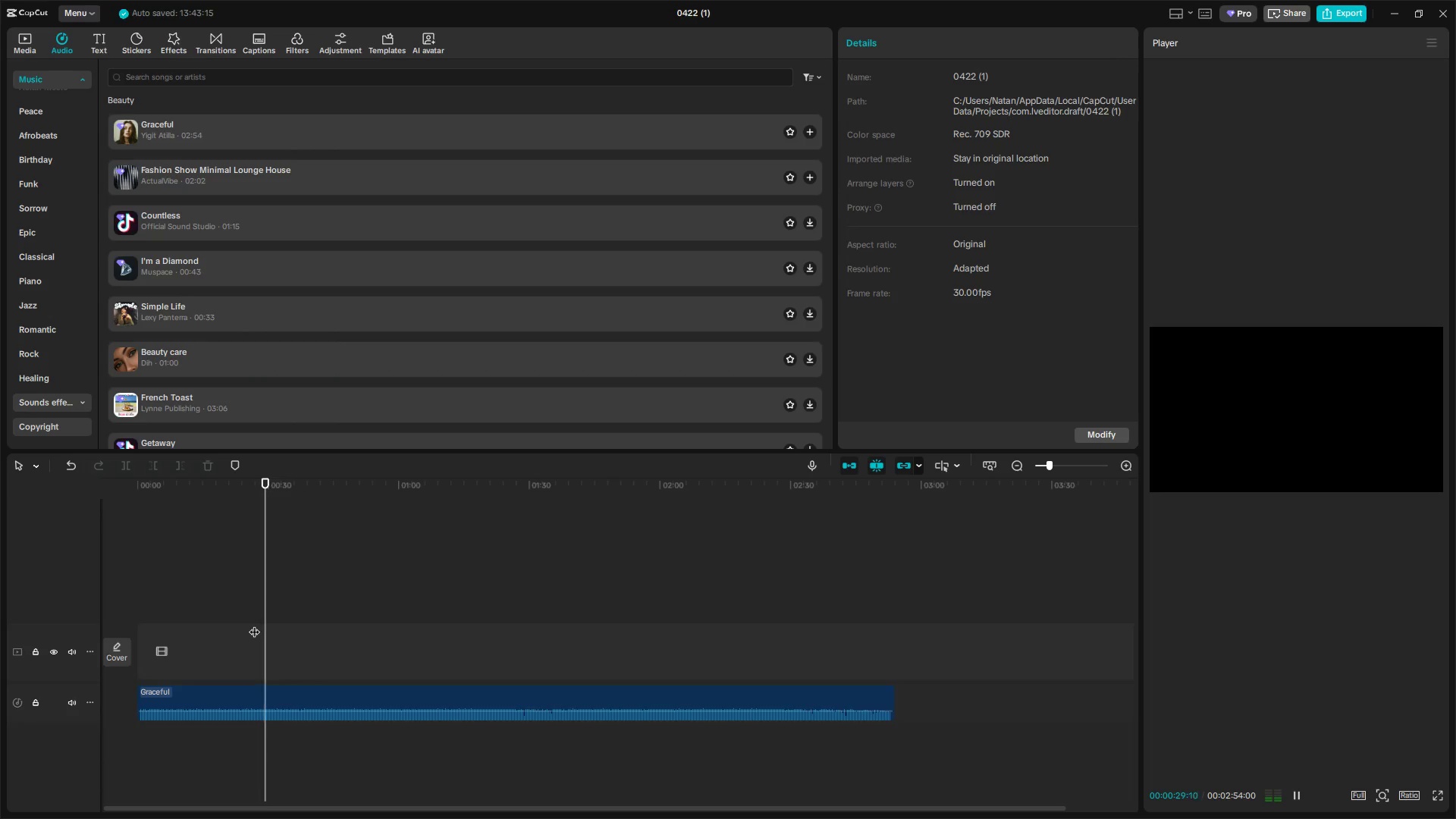 
key(Space)
 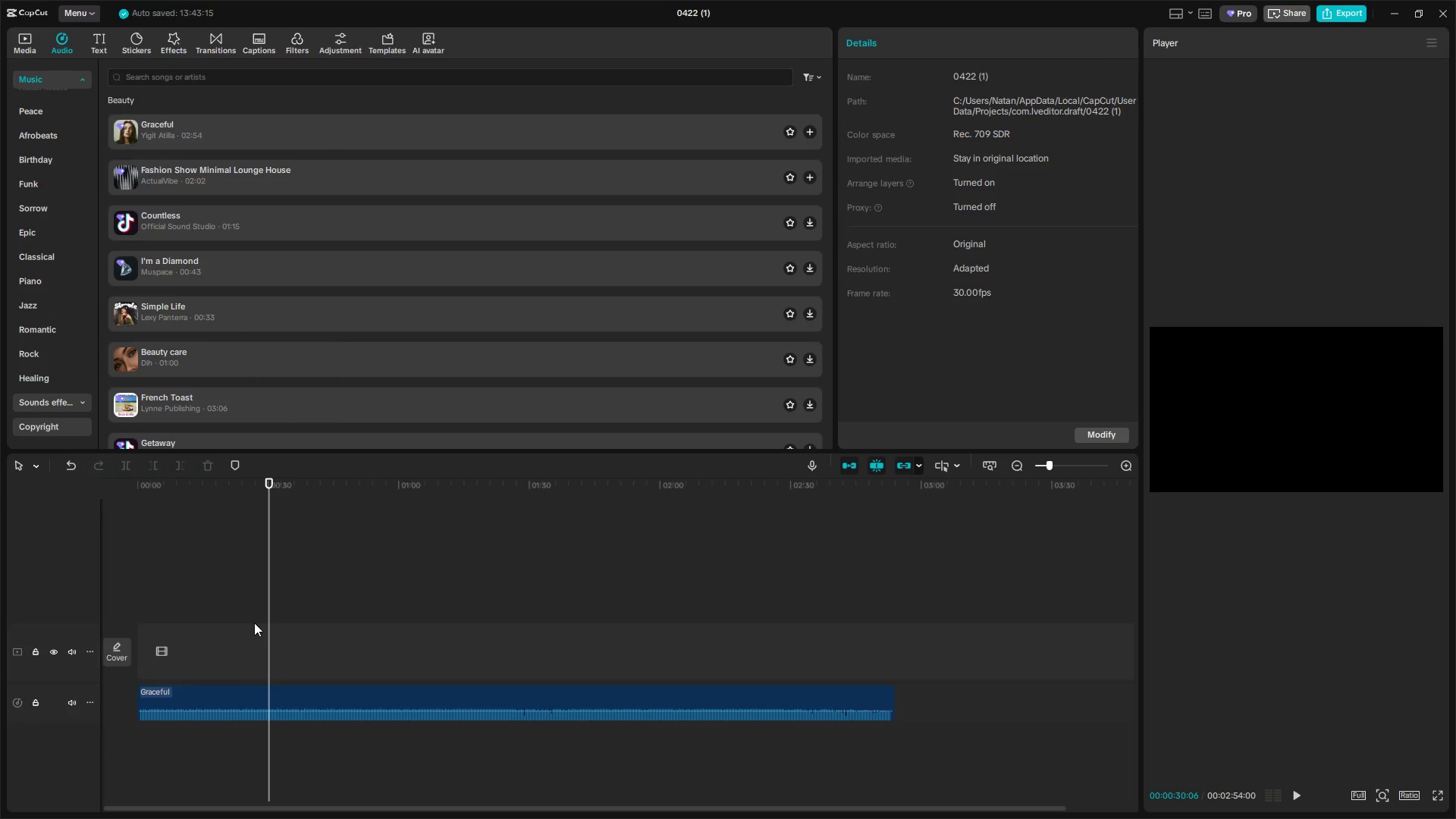 
key(W)
 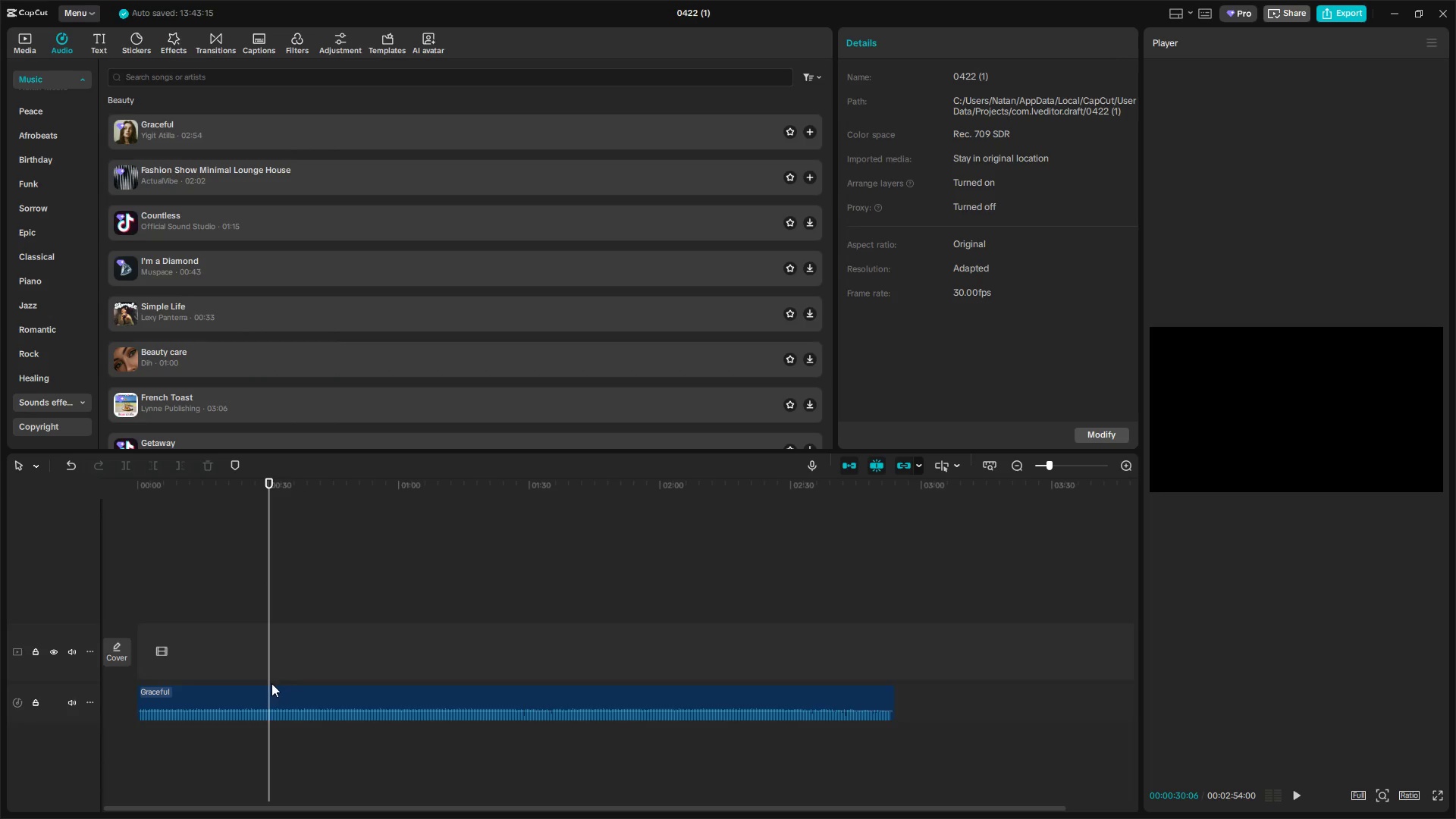 
left_click([277, 699])
 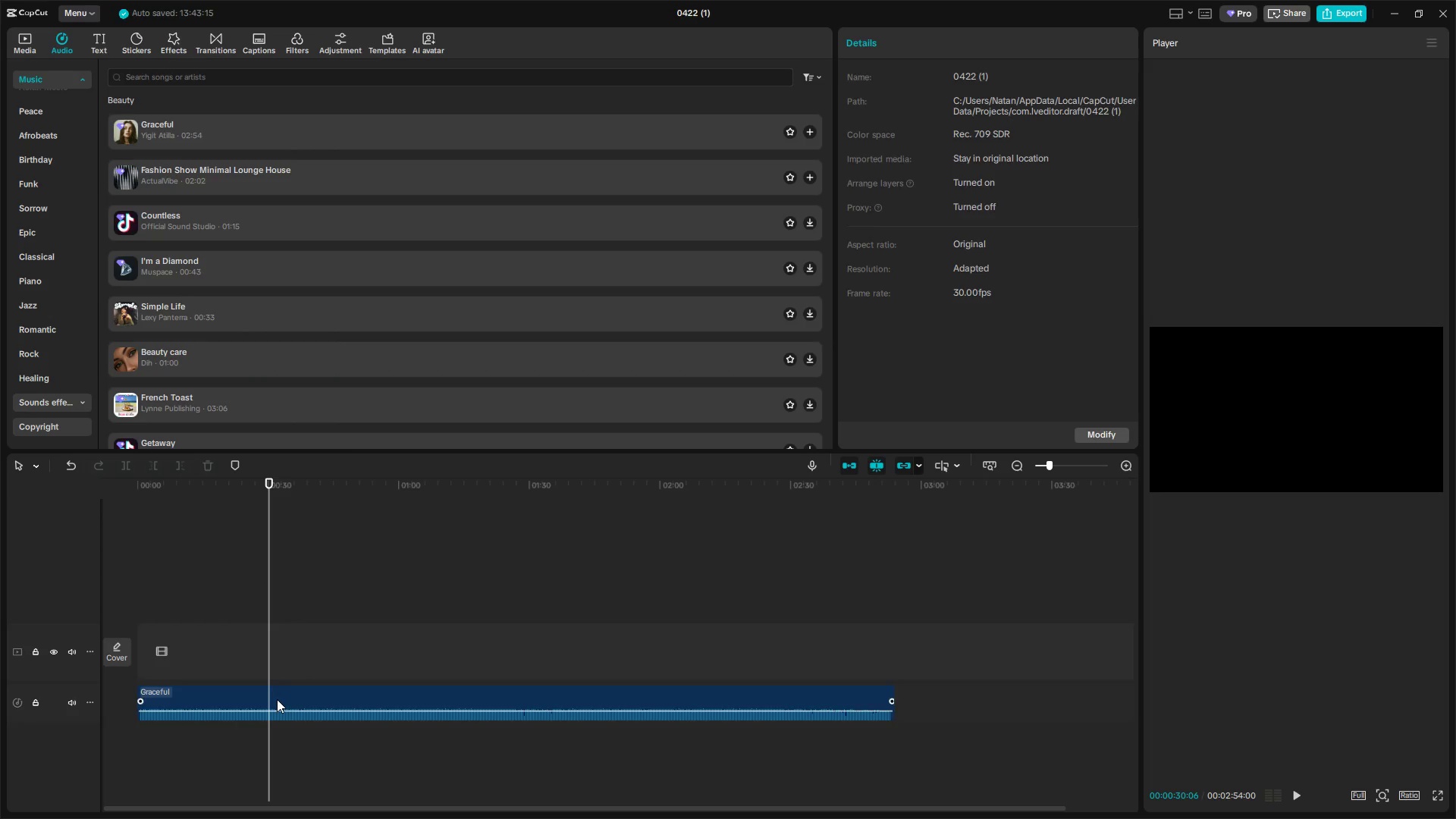 
key(W)
 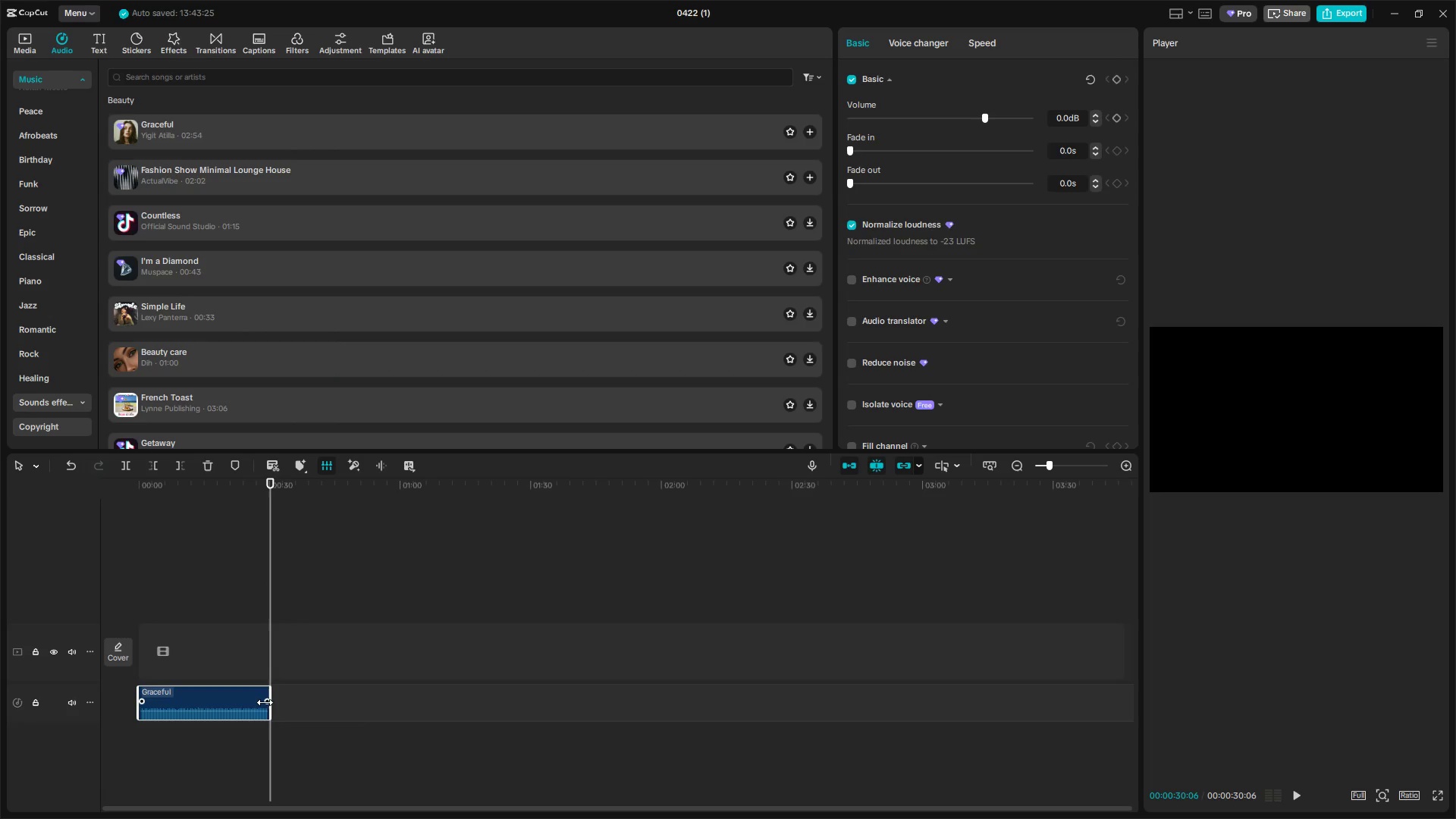 
left_click_drag(start_coordinate=[265, 701], to_coordinate=[249, 701])
 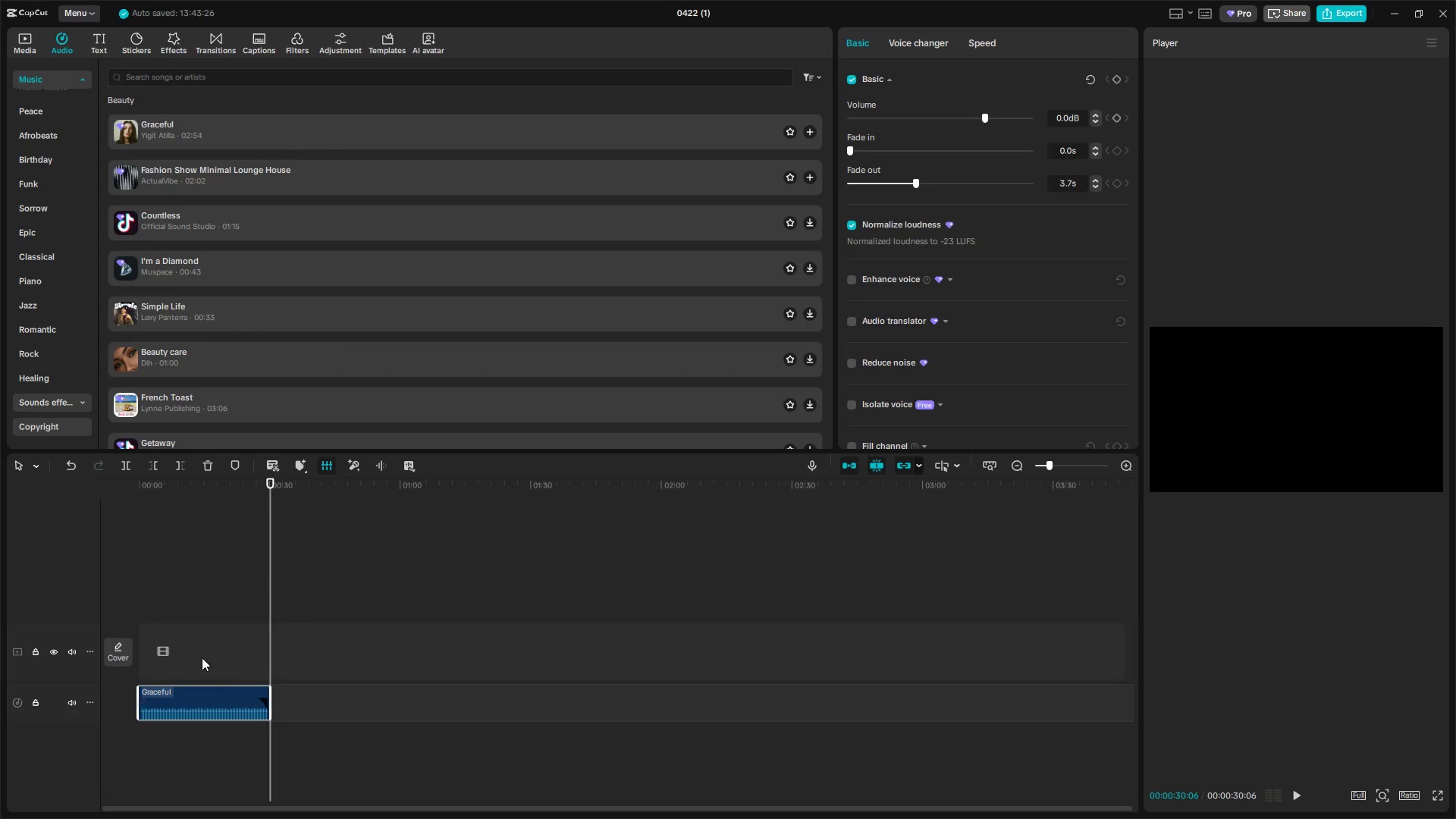 
left_click([191, 648])
 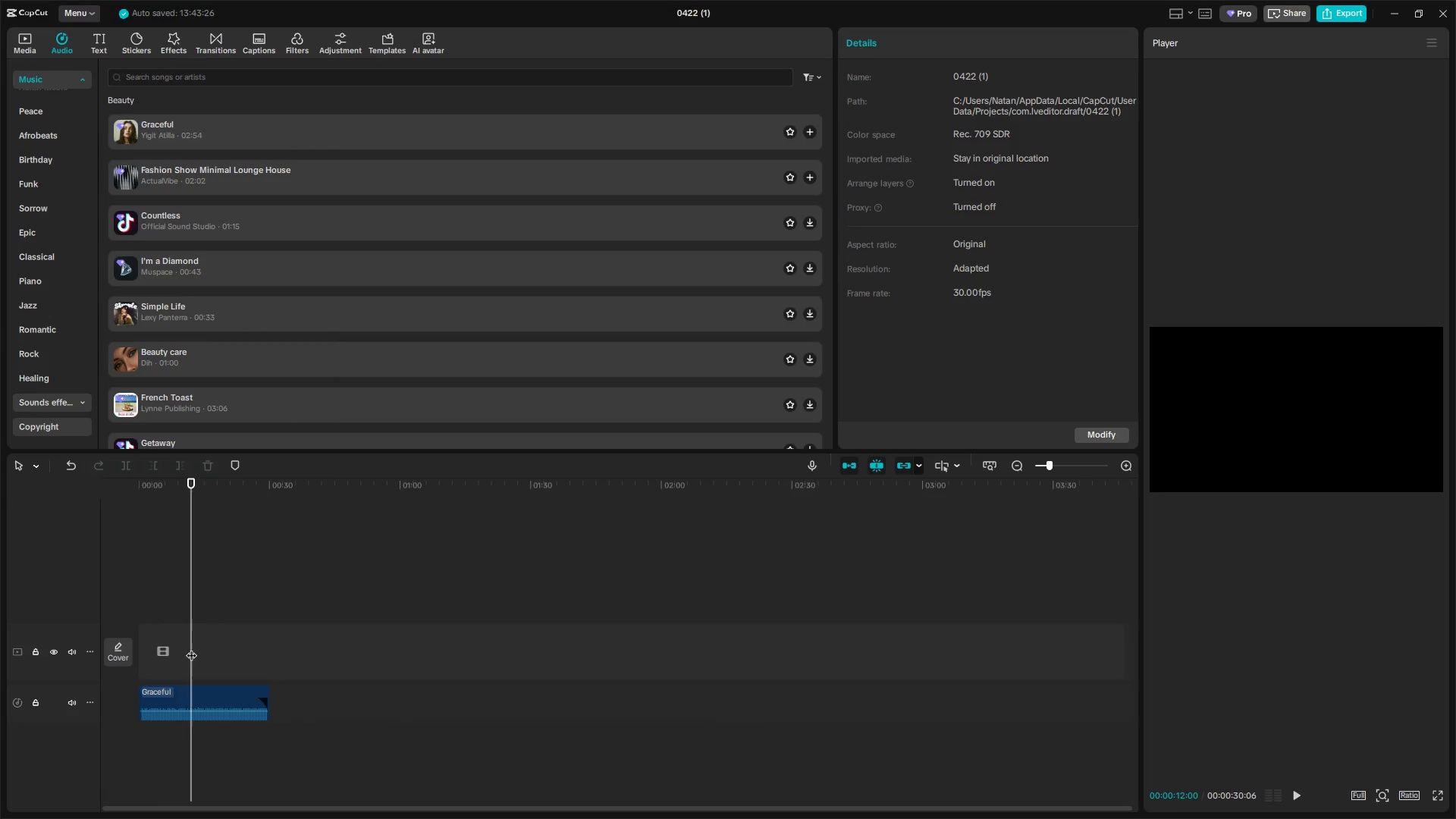 
left_click_drag(start_coordinate=[191, 648], to_coordinate=[123, 645])
 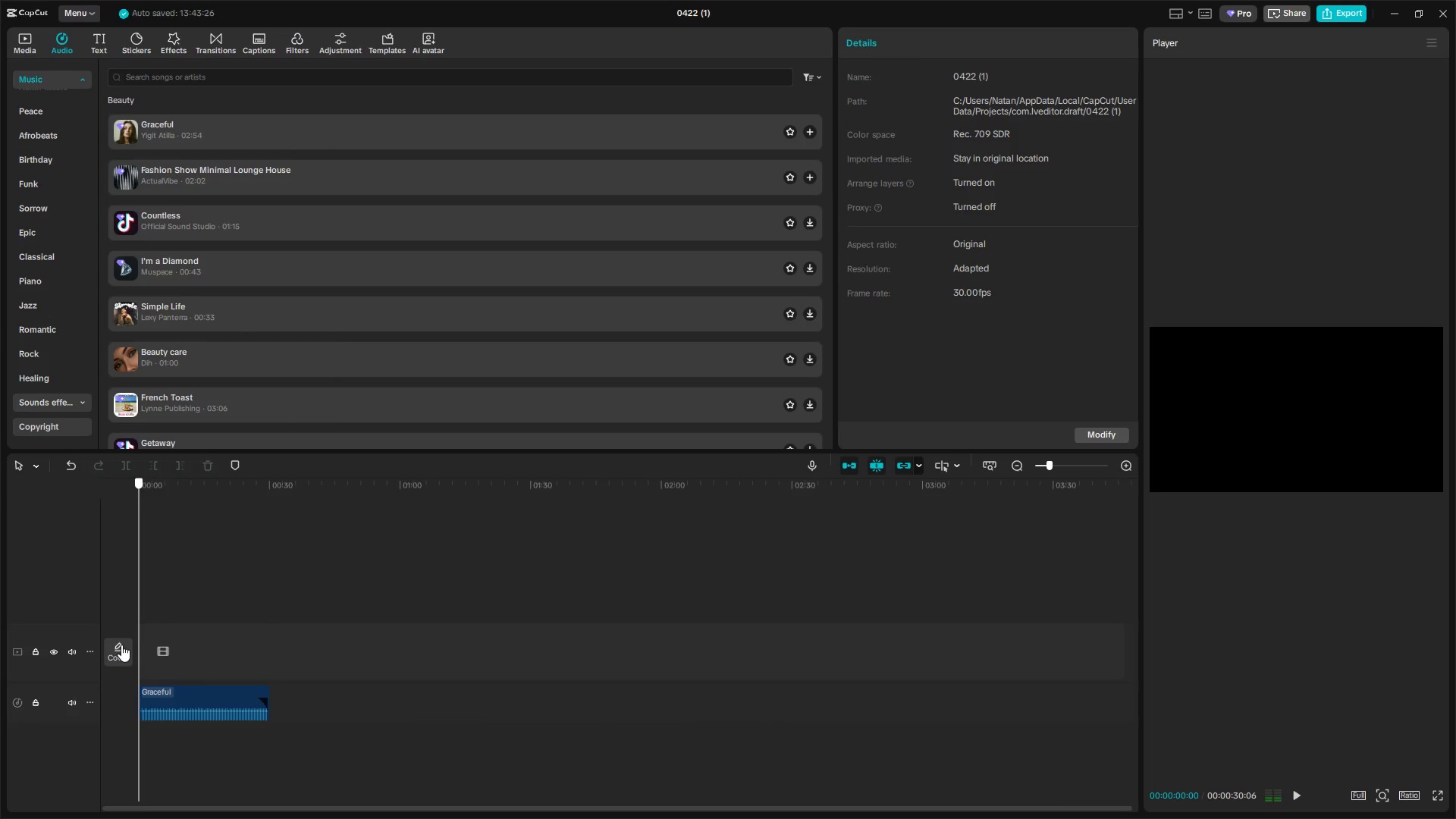 
key(Space)
 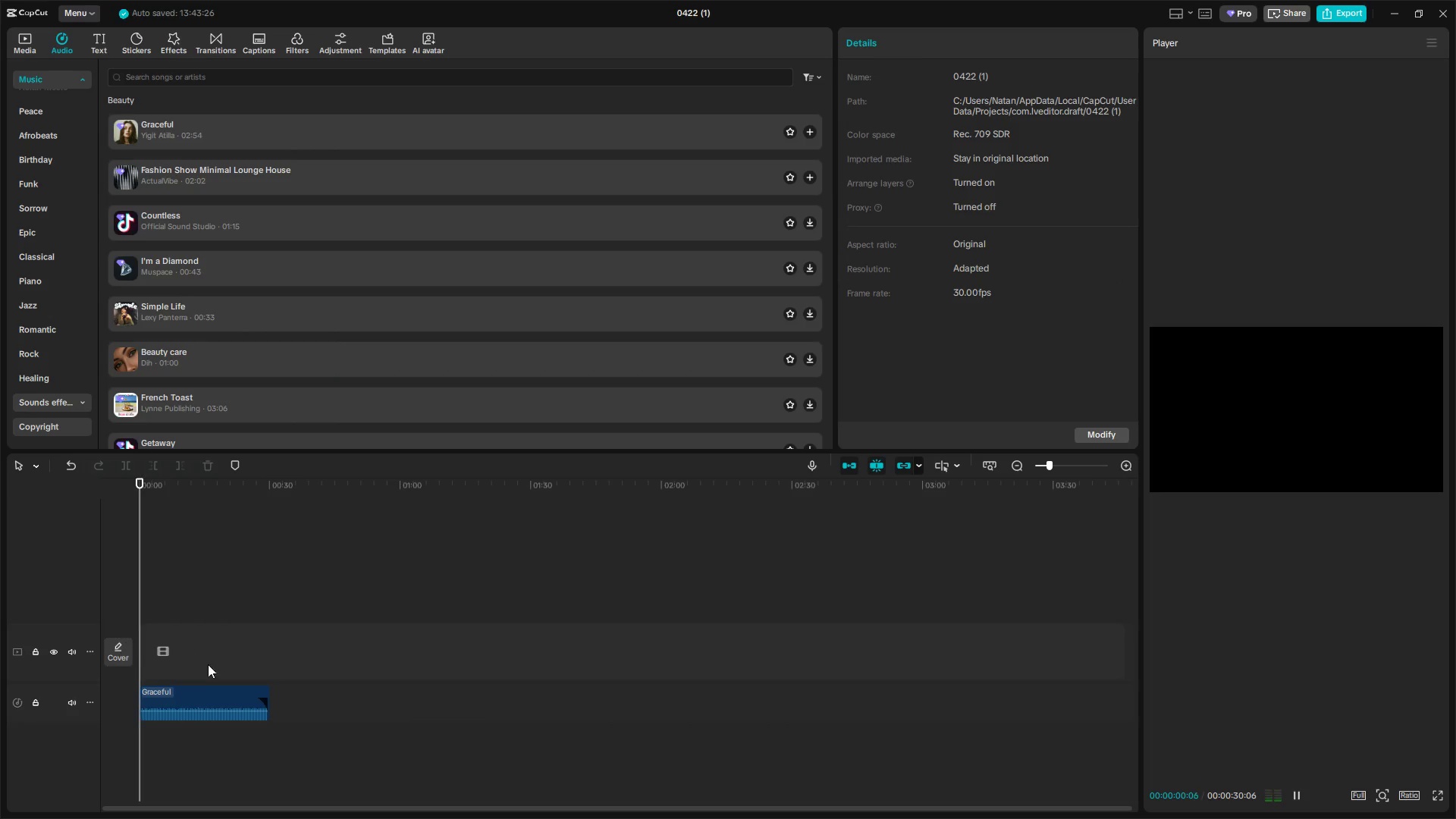 
hold_key(key=ControlLeft, duration=0.73)
 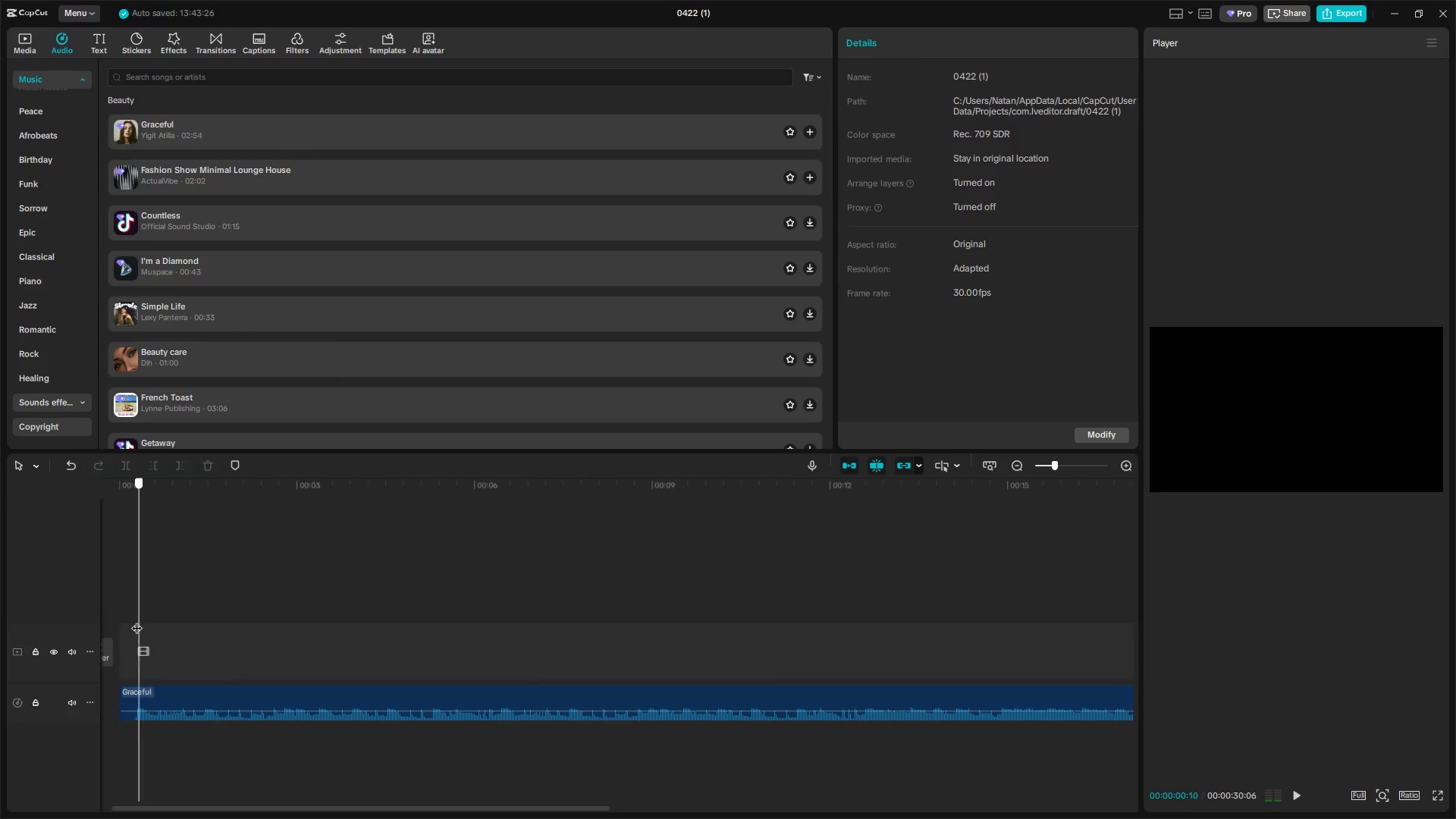 
left_click([142, 620])
 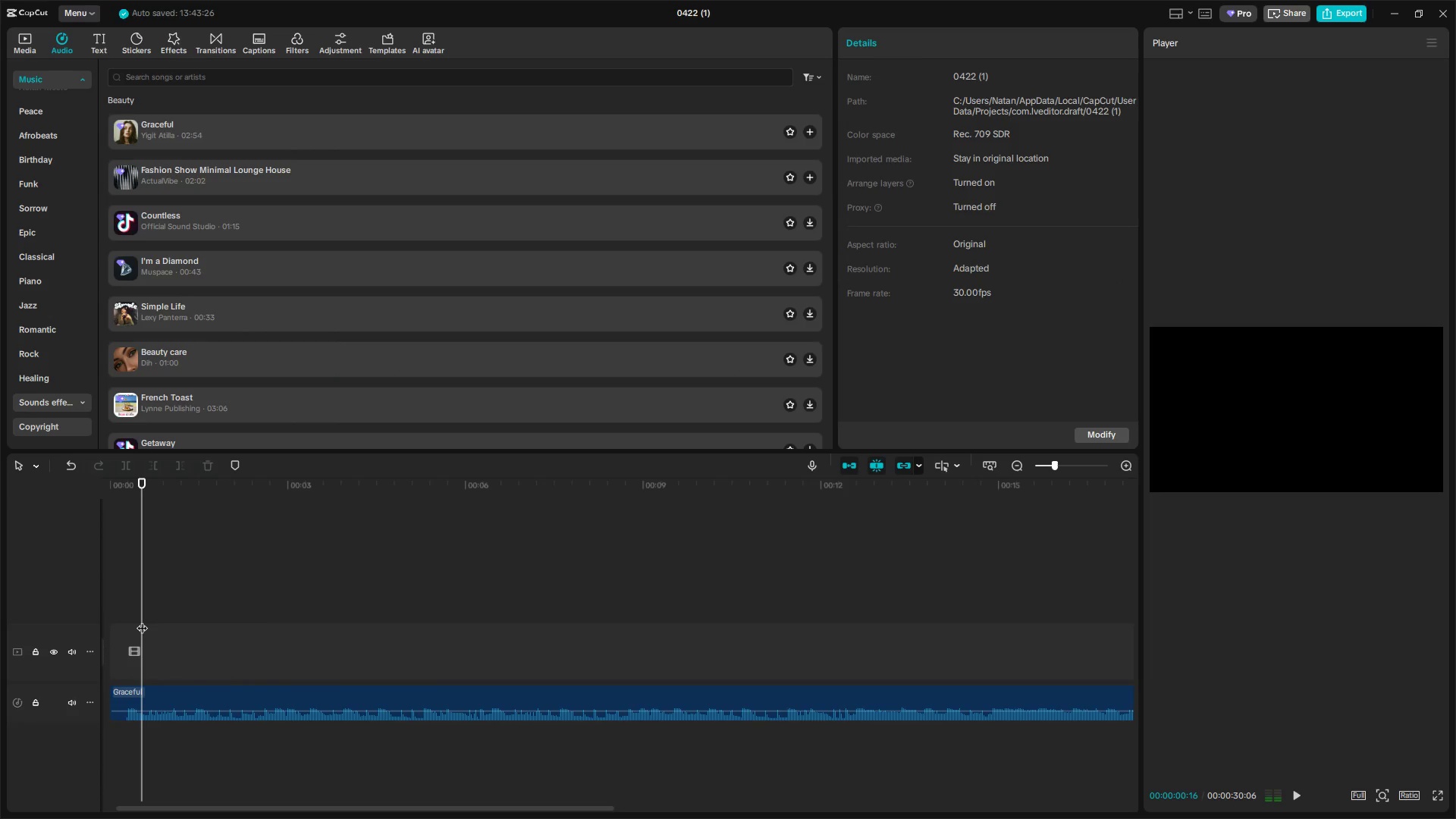 
scroll: coordinate [254, 673], scroll_direction: up, amount: 8.0
 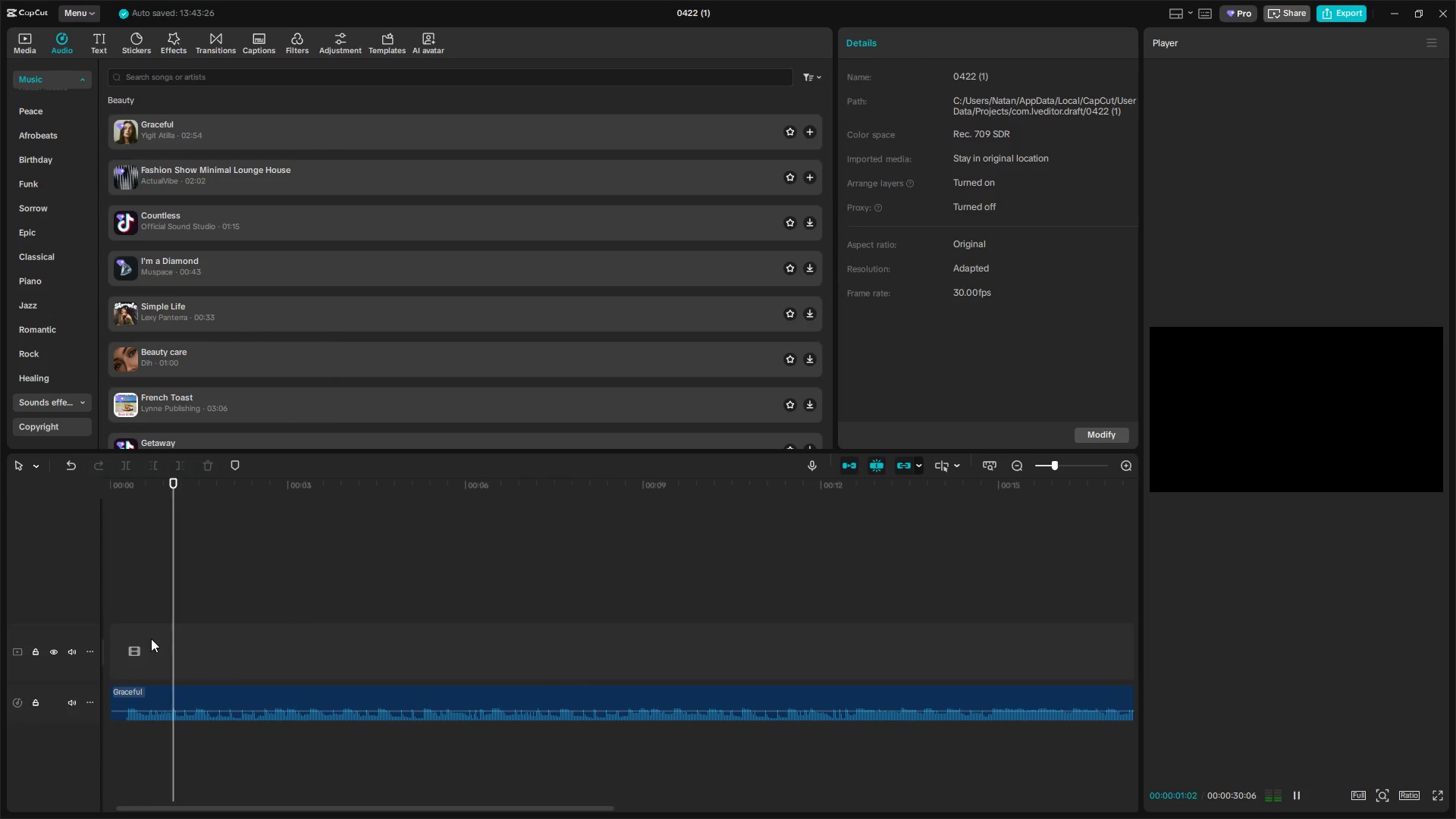 
left_click_drag(start_coordinate=[142, 620], to_coordinate=[112, 621])
 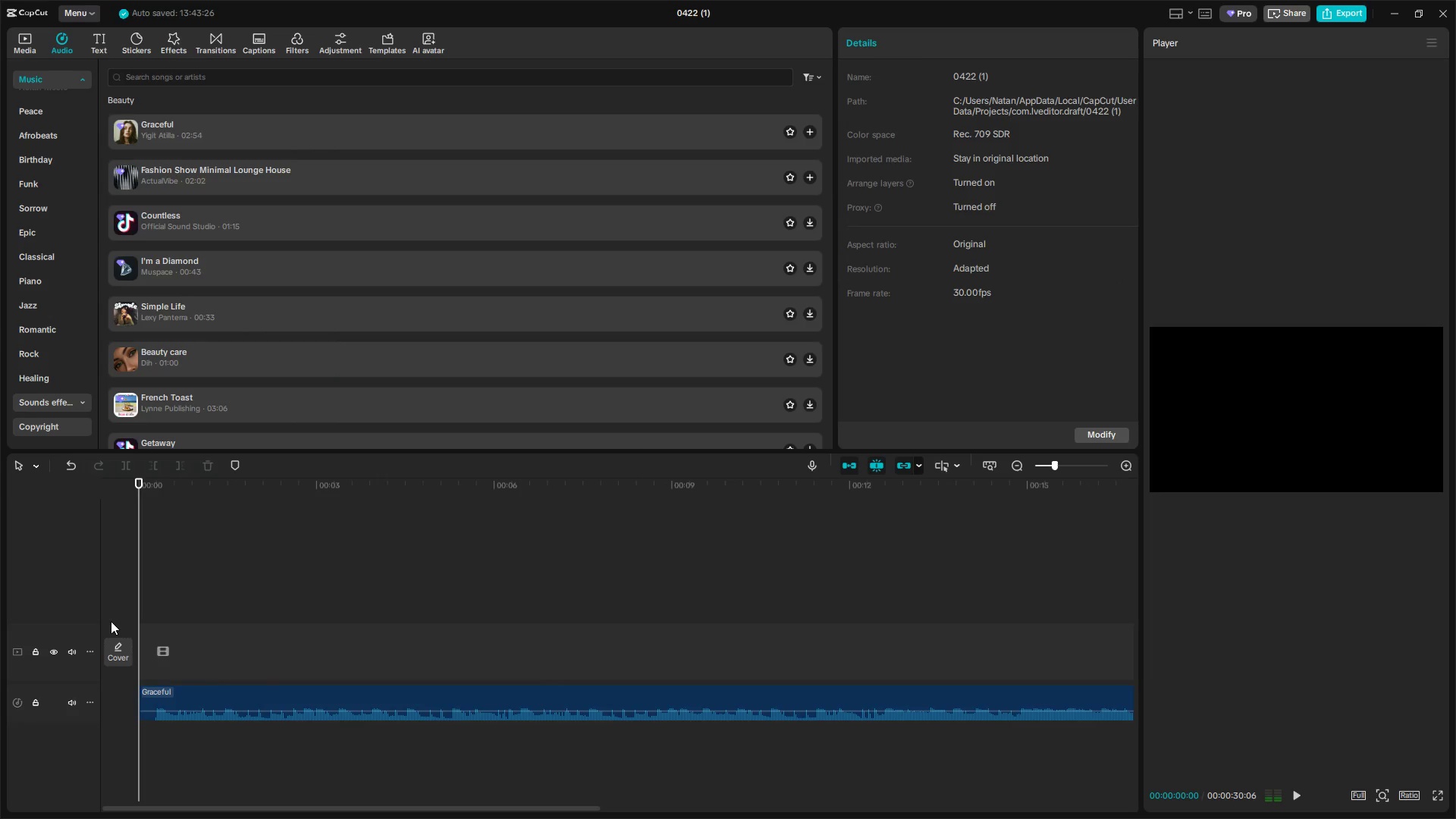 
key(Space)
 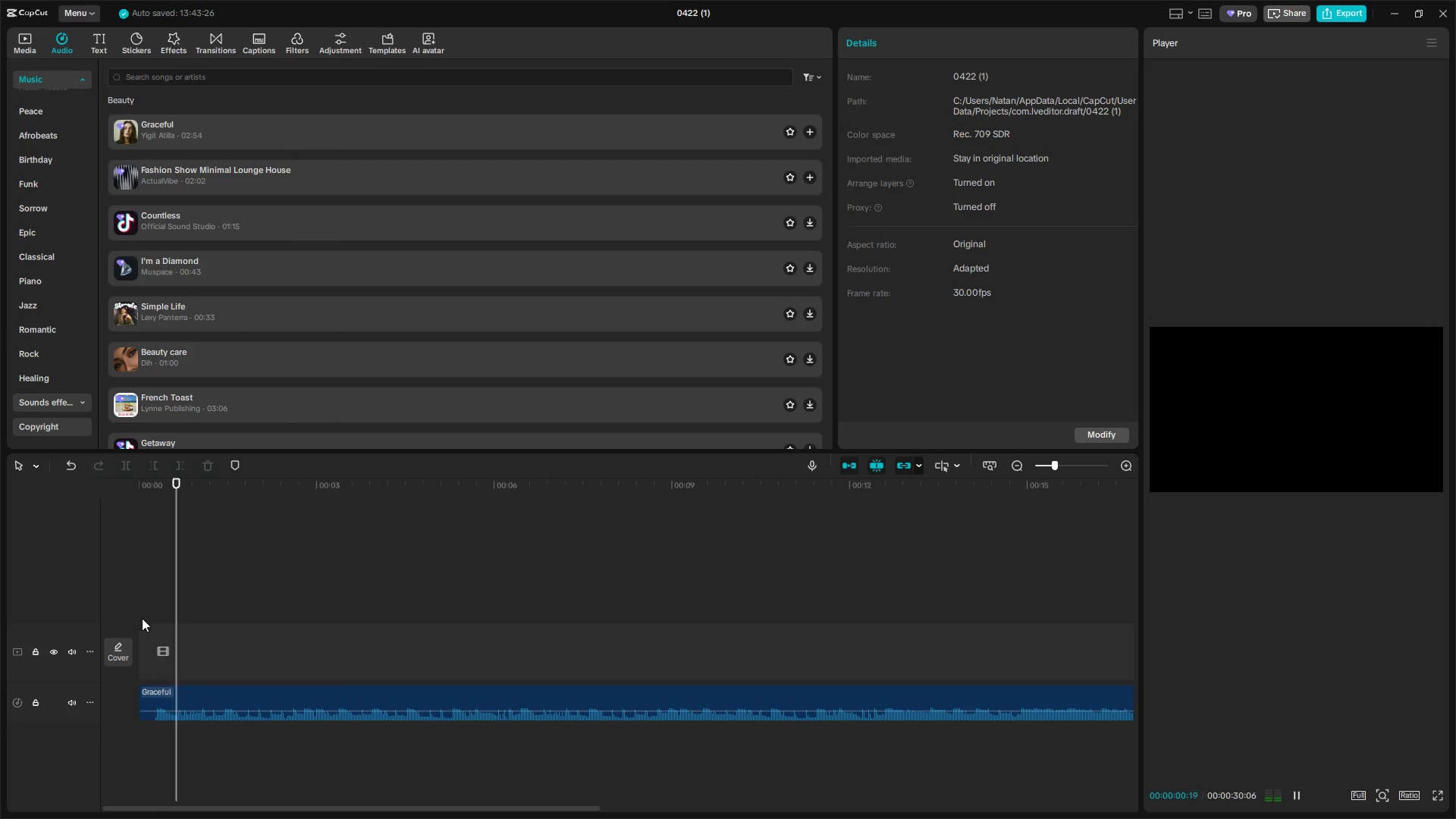 
left_click([149, 612])
 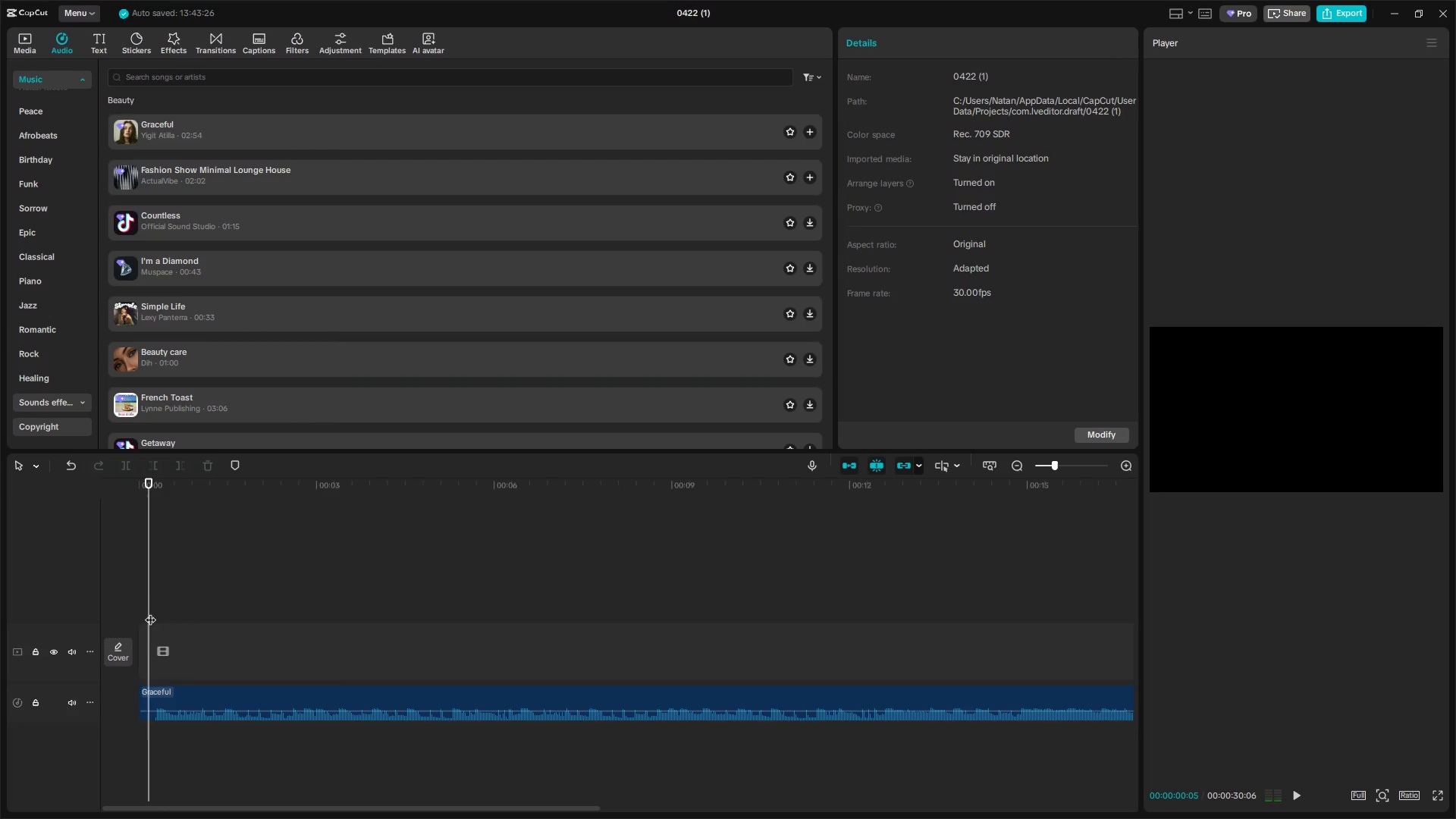 
left_click_drag(start_coordinate=[149, 612], to_coordinate=[128, 610])
 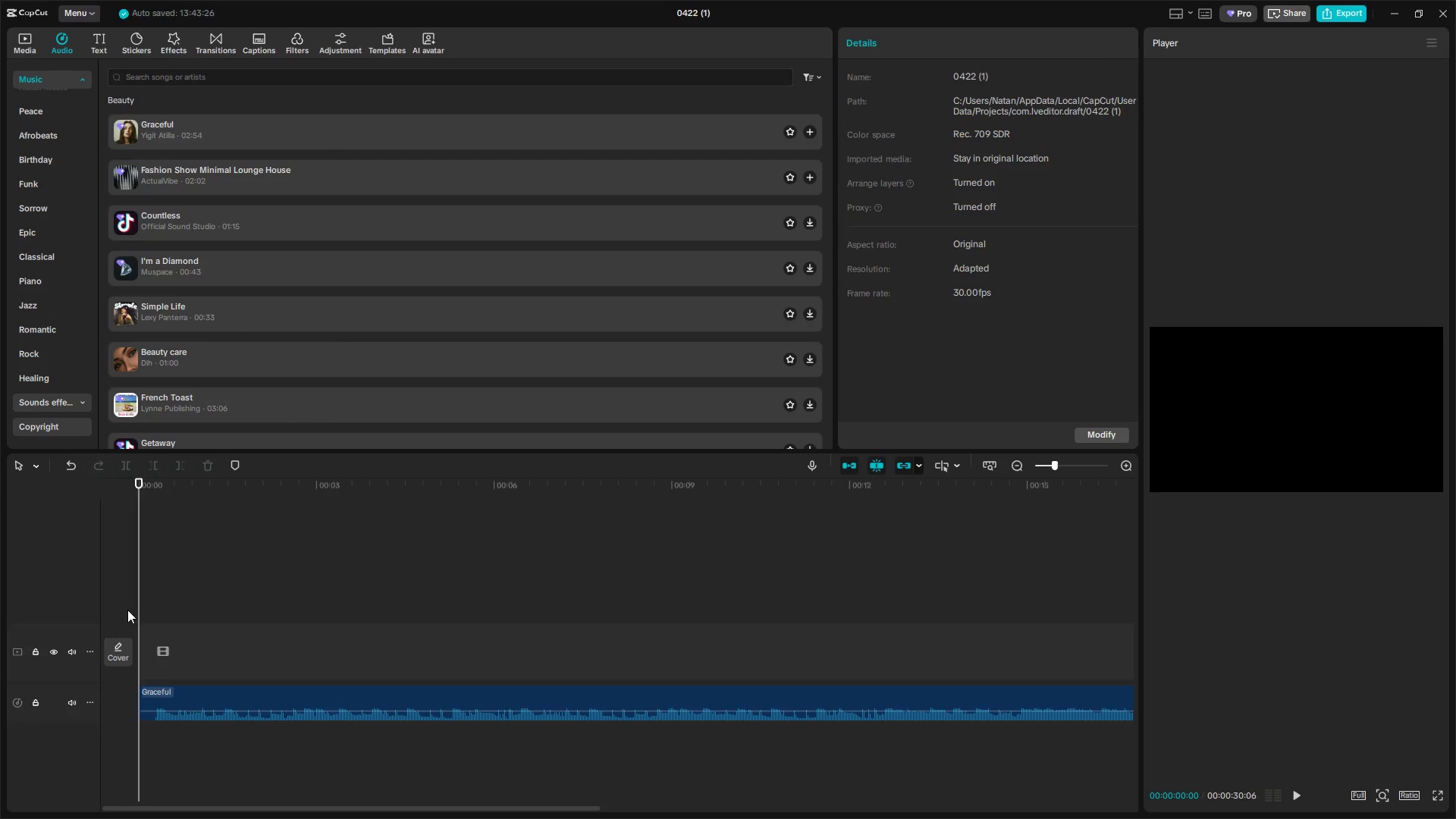 
key(Space)
 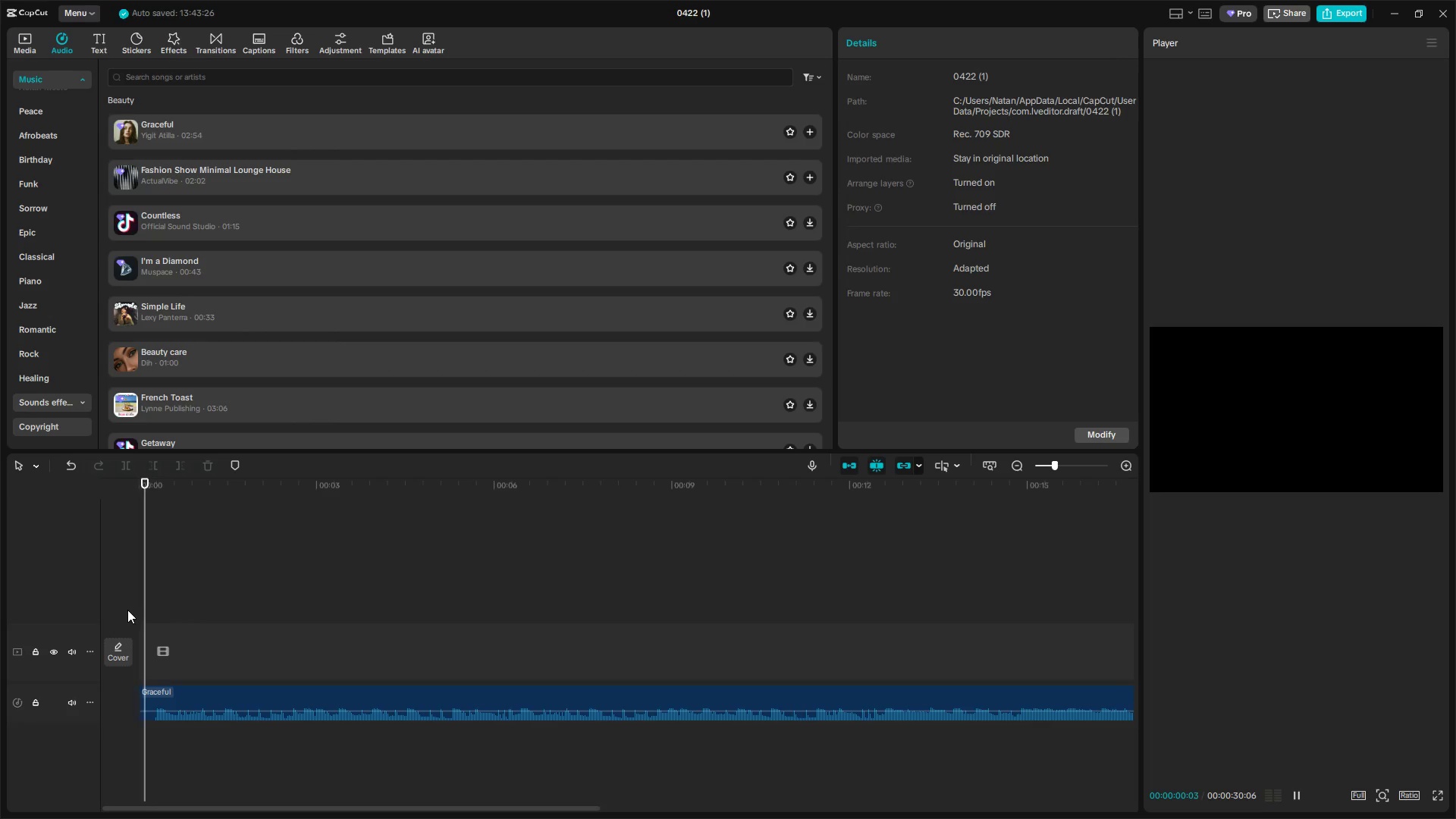 
key(Space)
 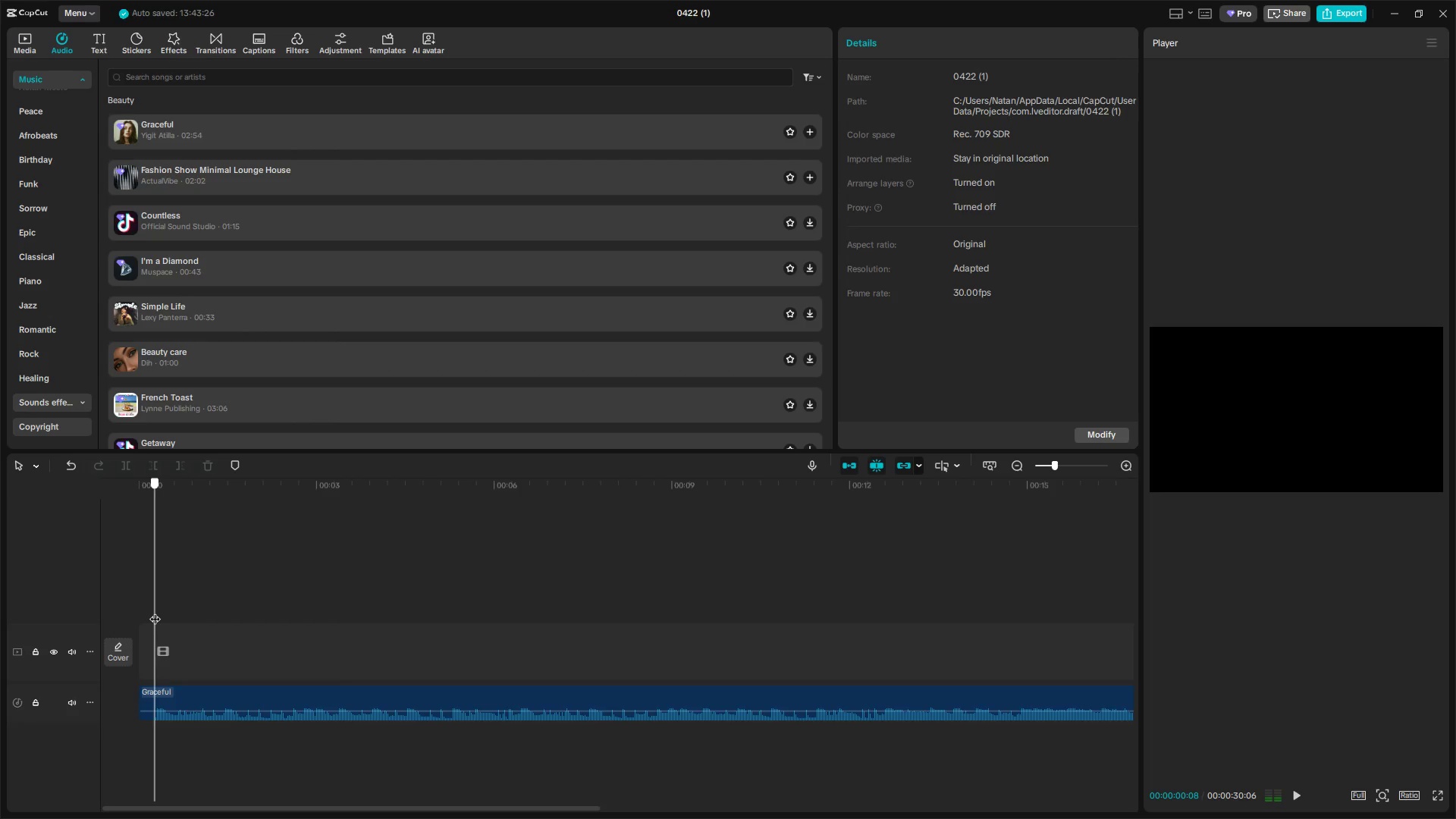 
left_click([180, 688])
 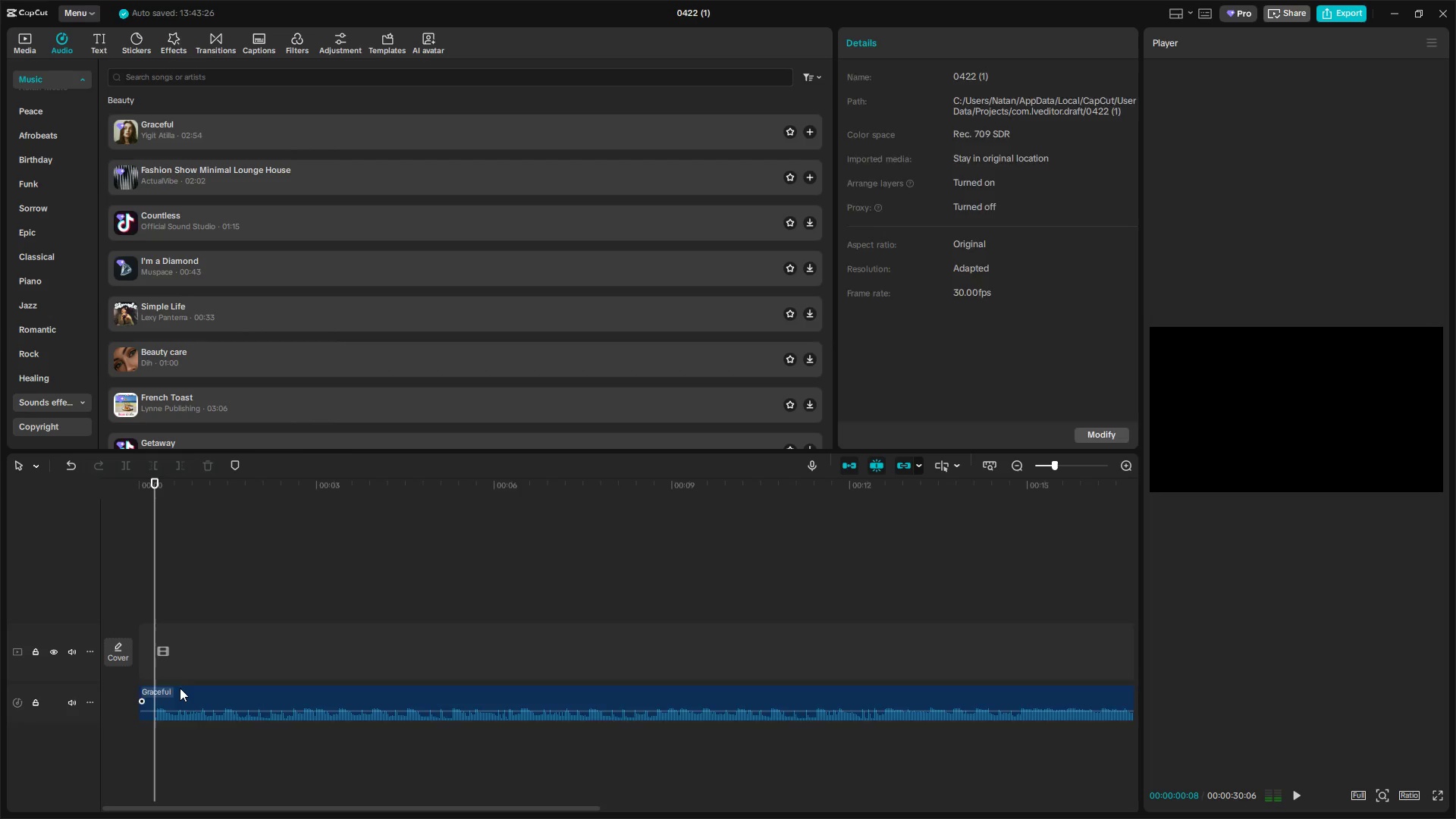 
key(Q)
 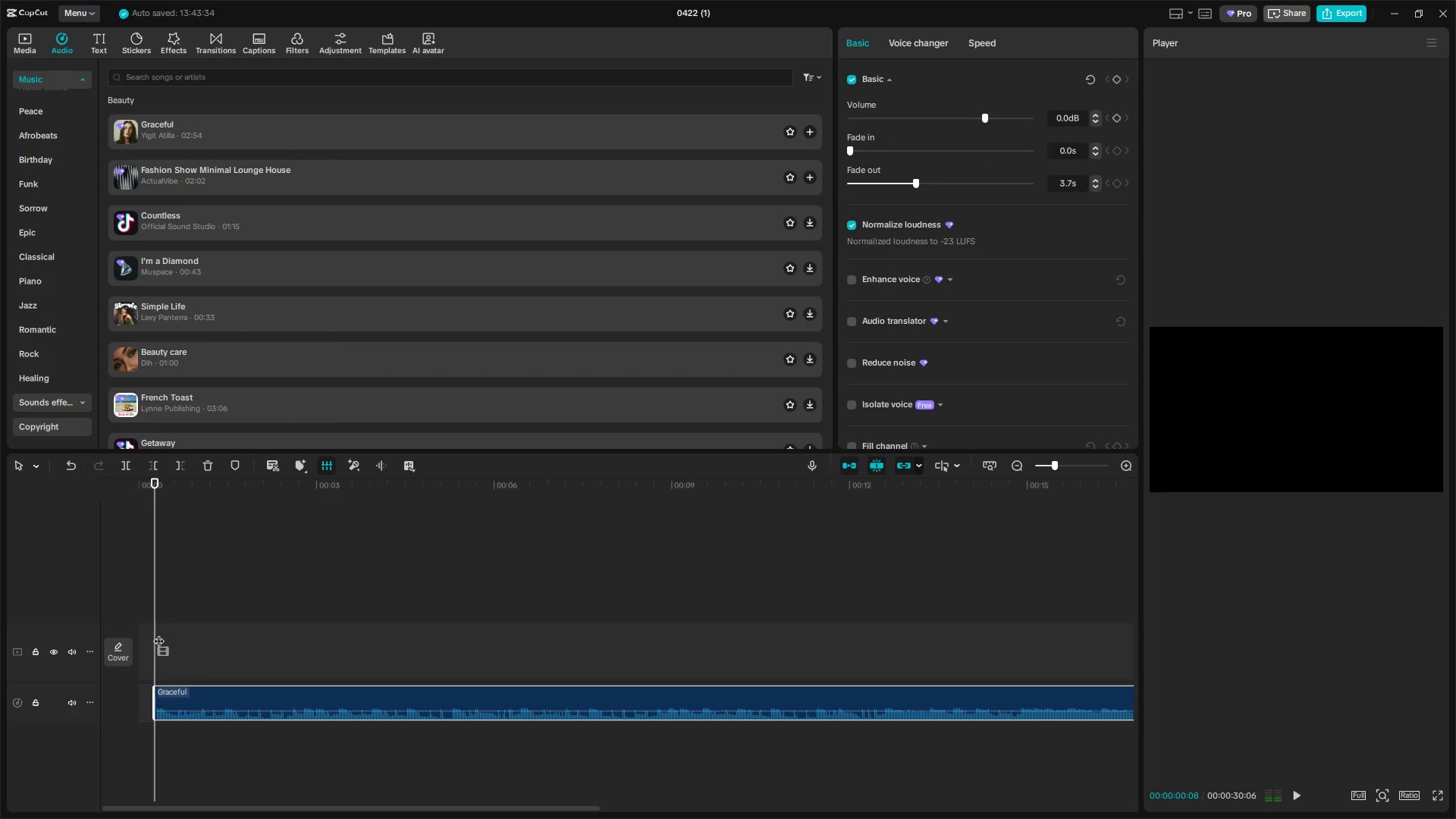 
left_click_drag(start_coordinate=[174, 695], to_coordinate=[160, 695])
 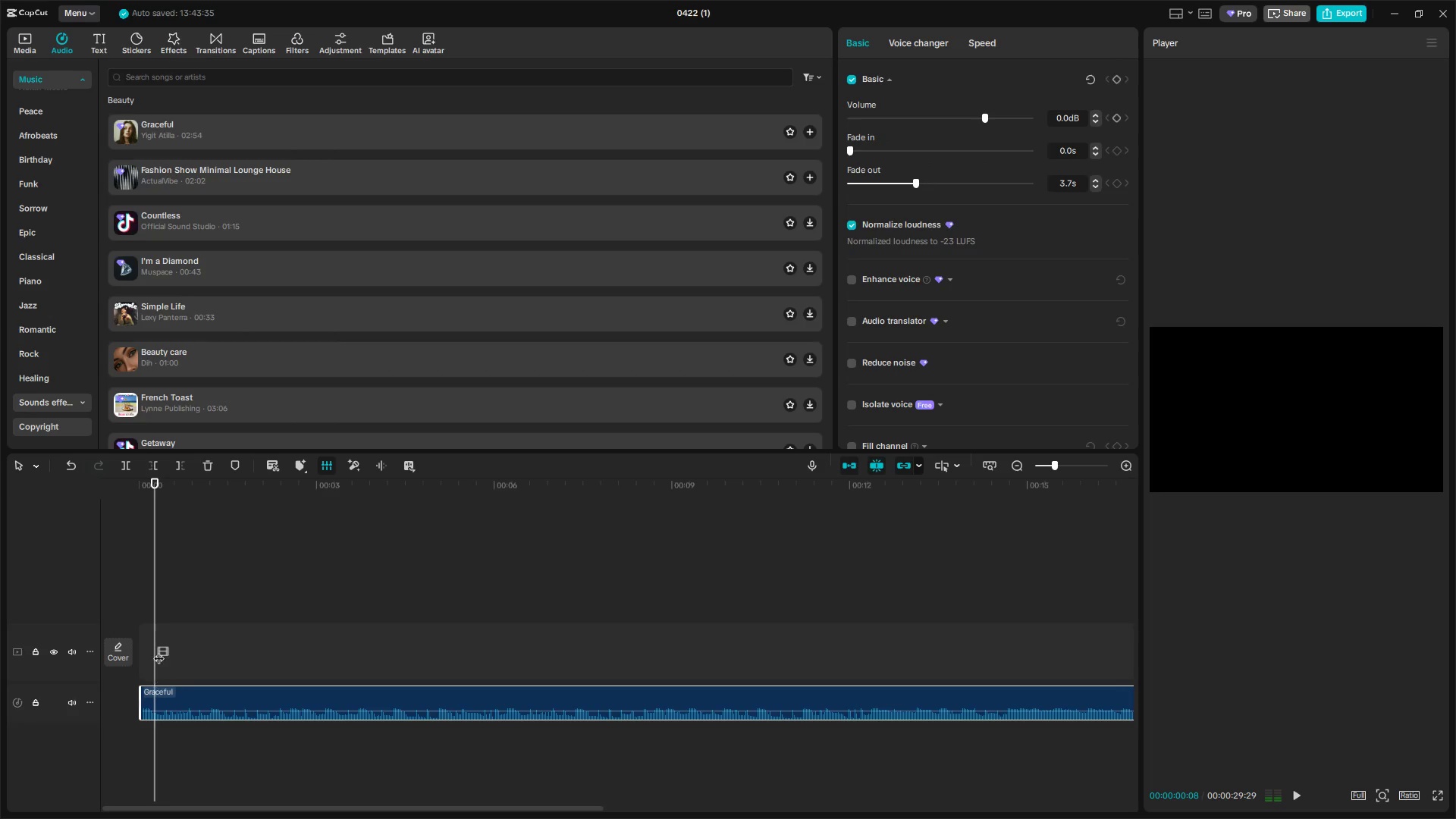 
left_click([151, 606])
 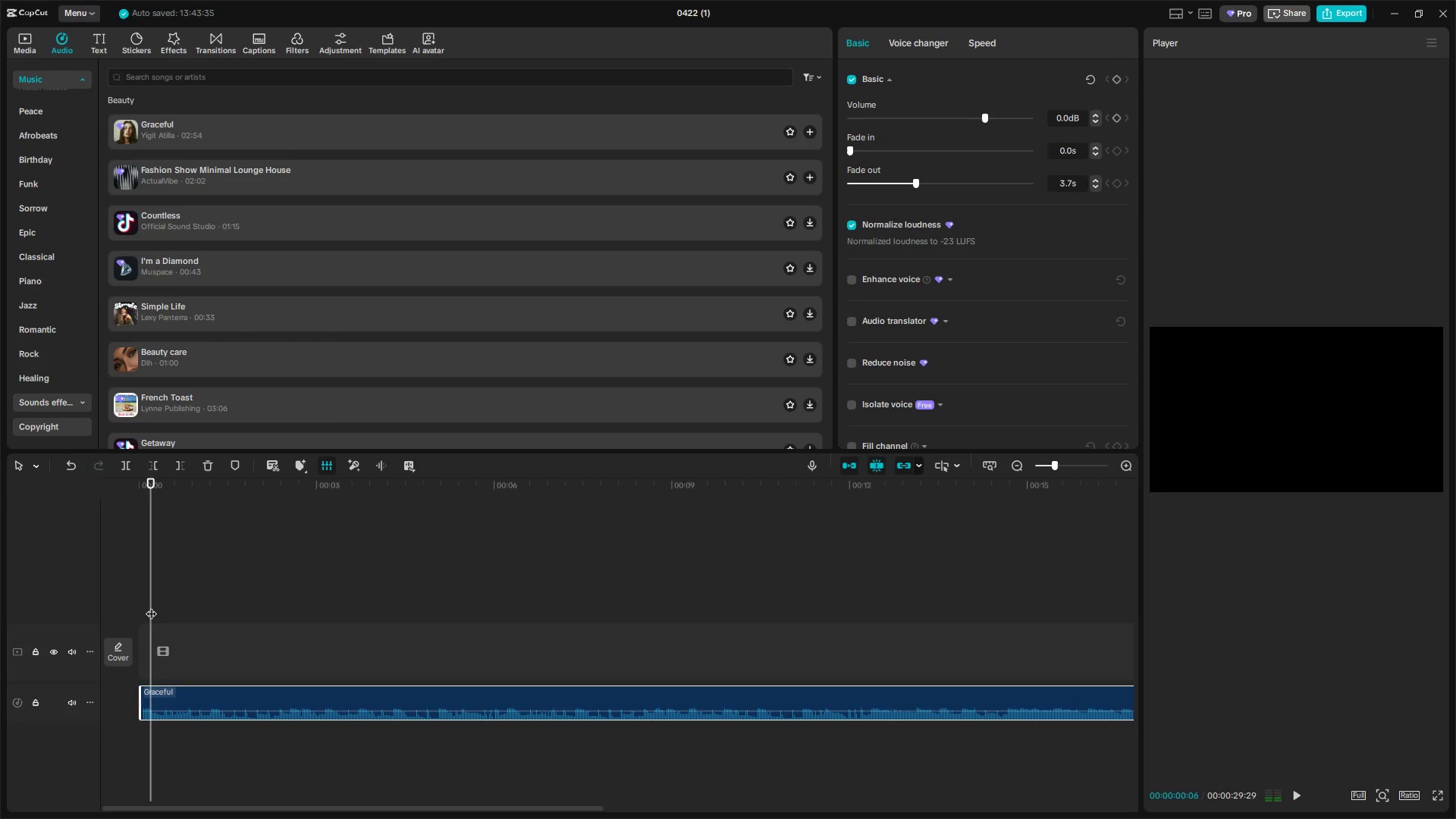 
left_click_drag(start_coordinate=[149, 606], to_coordinate=[111, 605])
 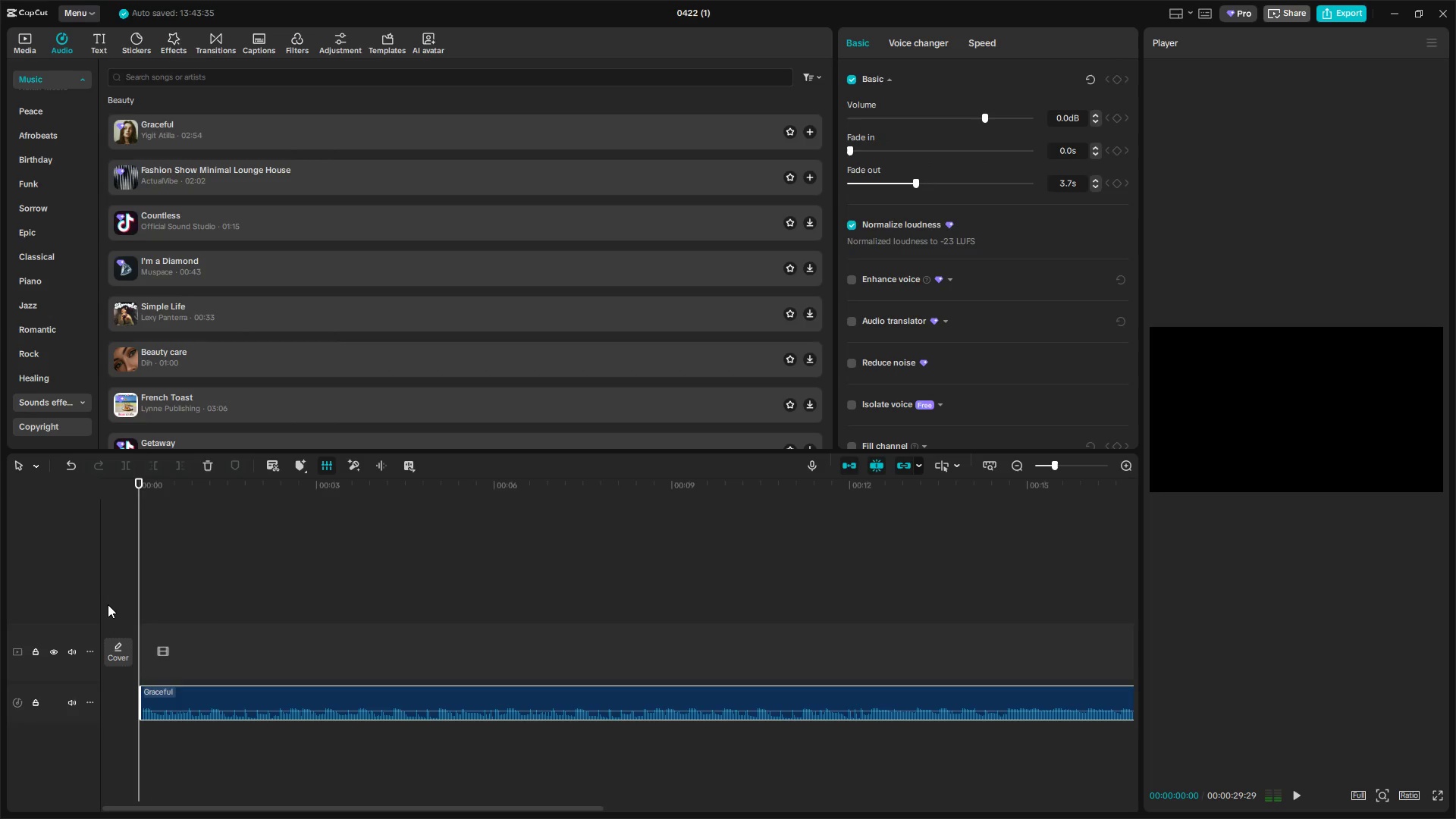 
key(Space)
 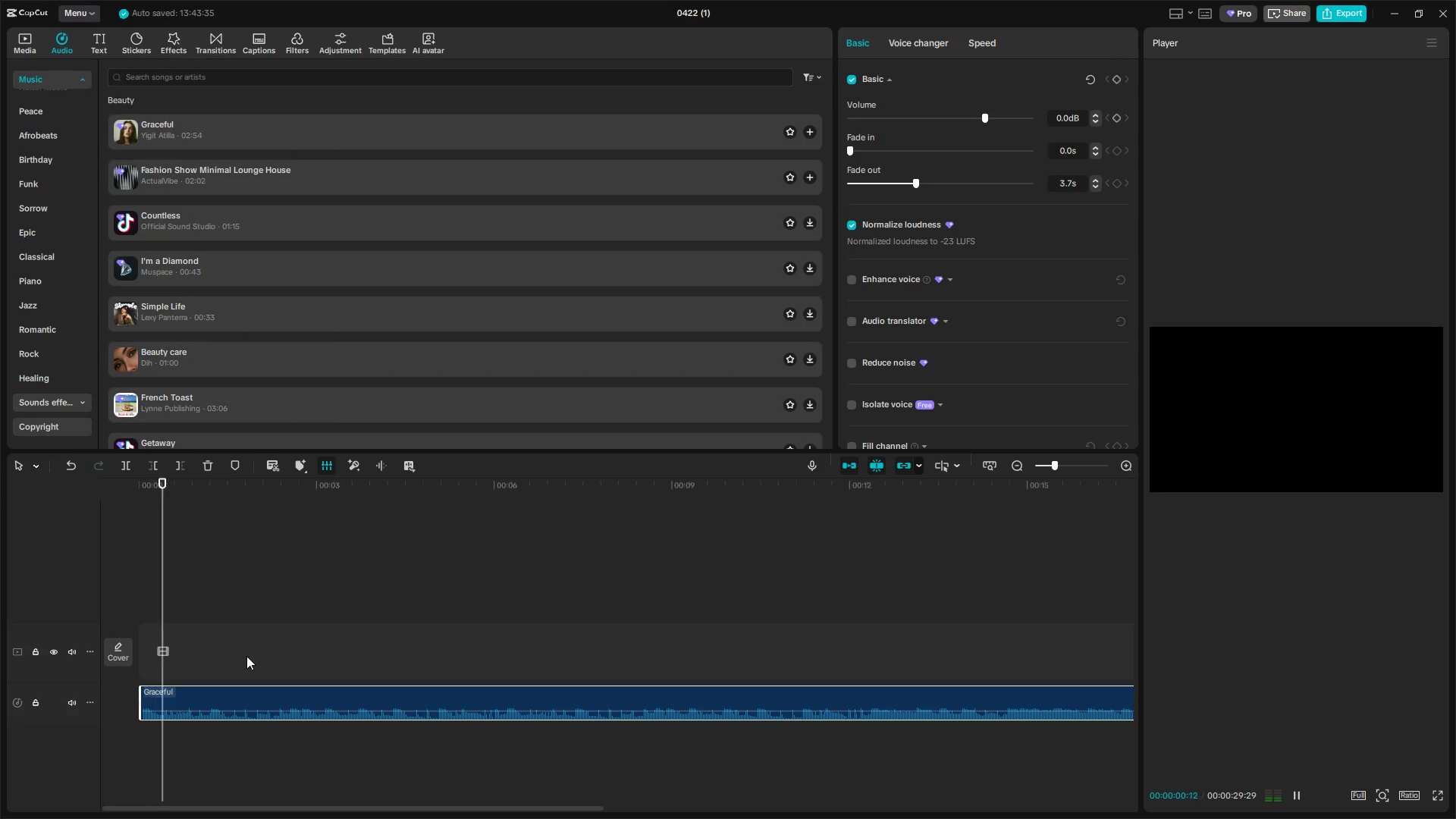 
hold_key(key=ControlLeft, duration=1.02)
scroll: coordinate [332, 687], scroll_direction: down, amount: 13.0
 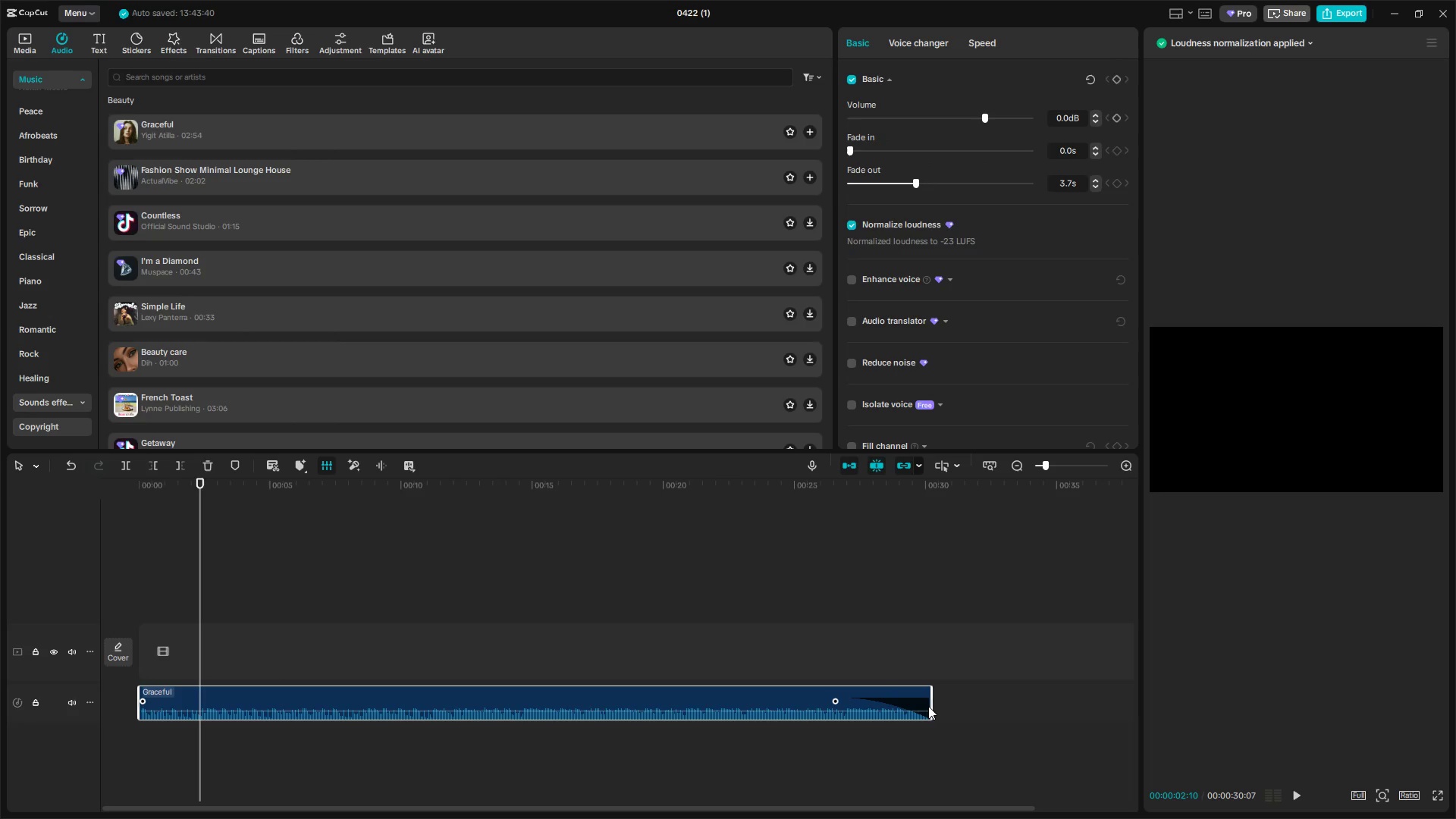 
key(Space)
 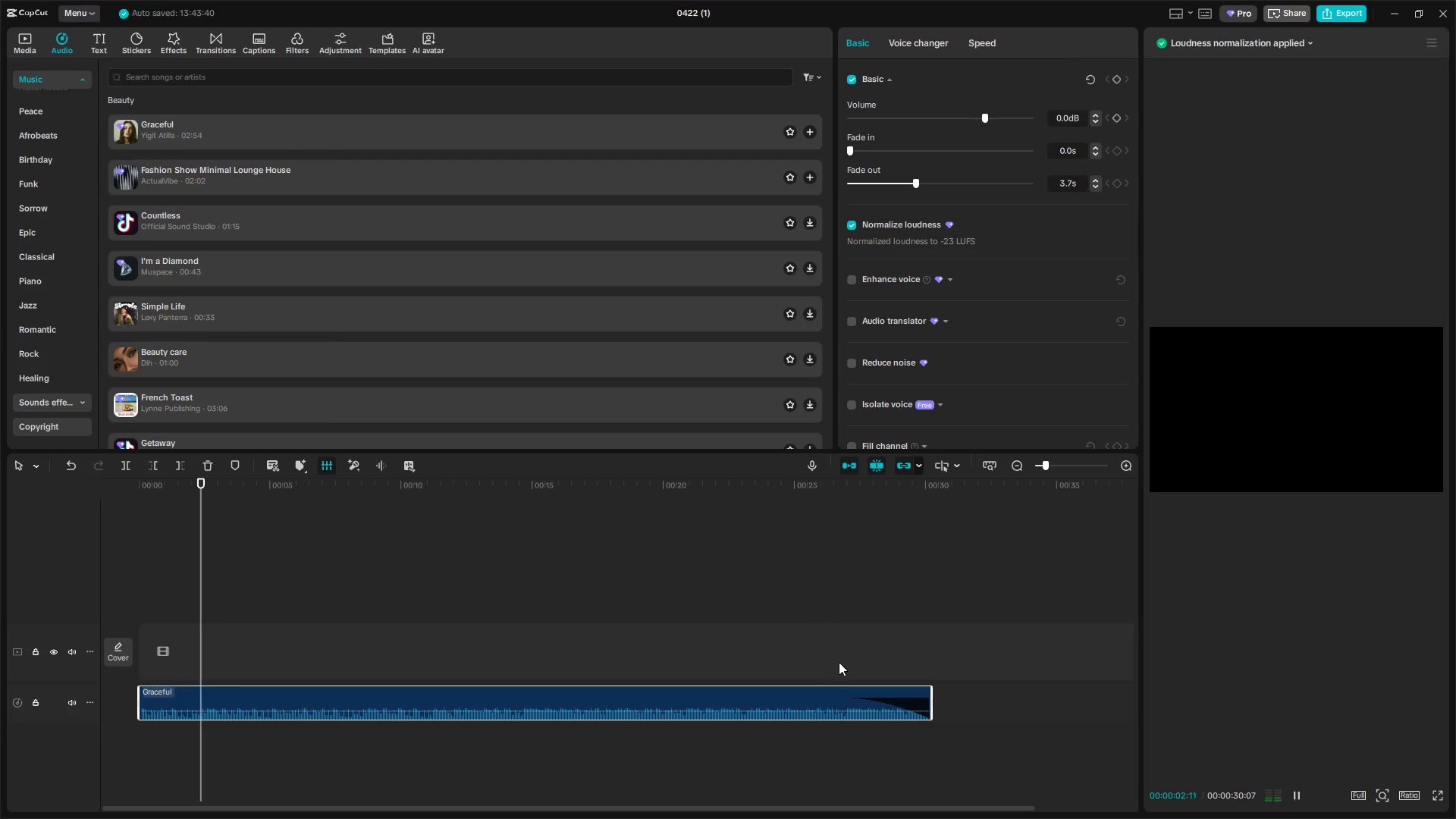 
left_click([839, 662])
 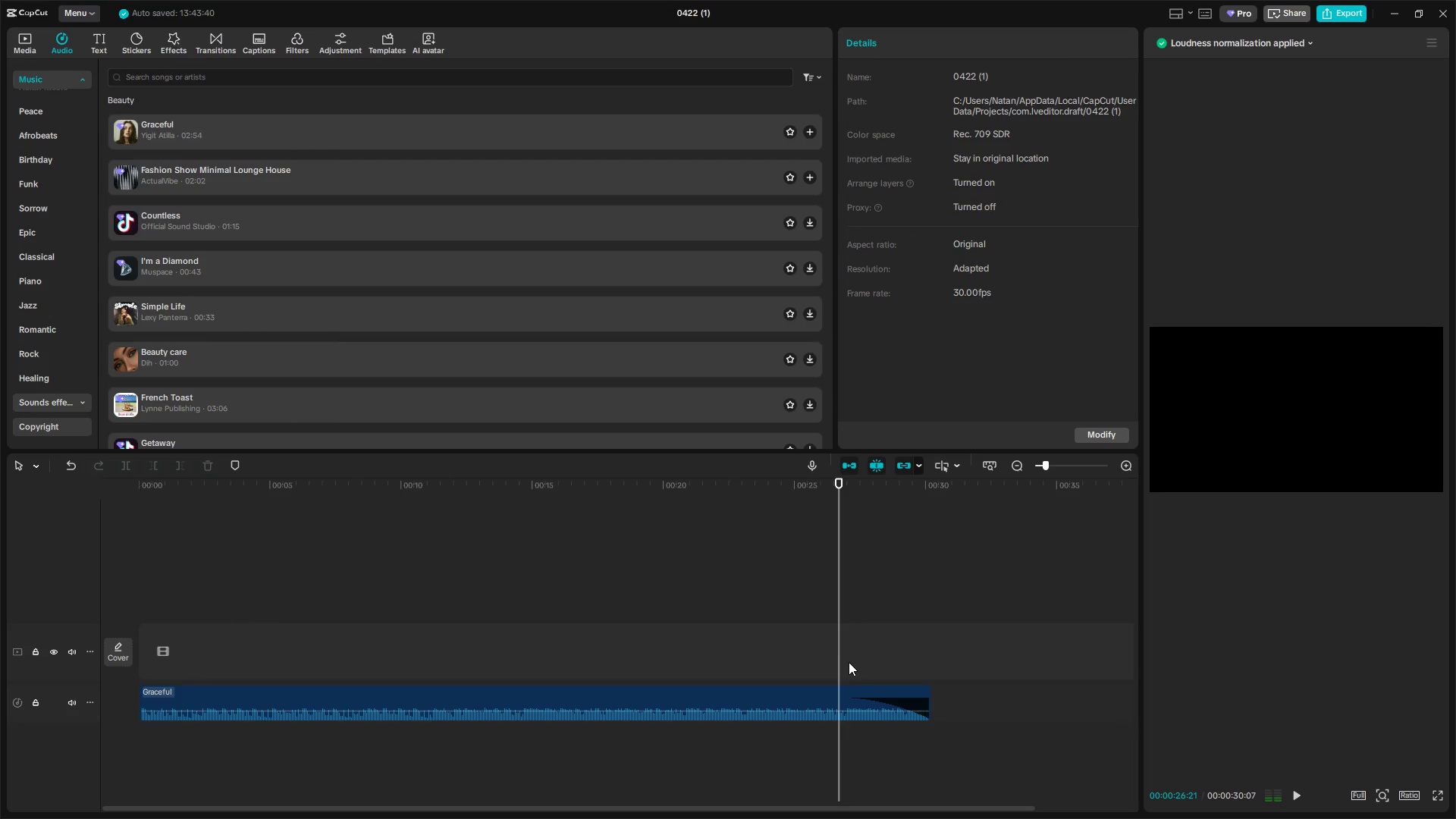 
key(Space)
 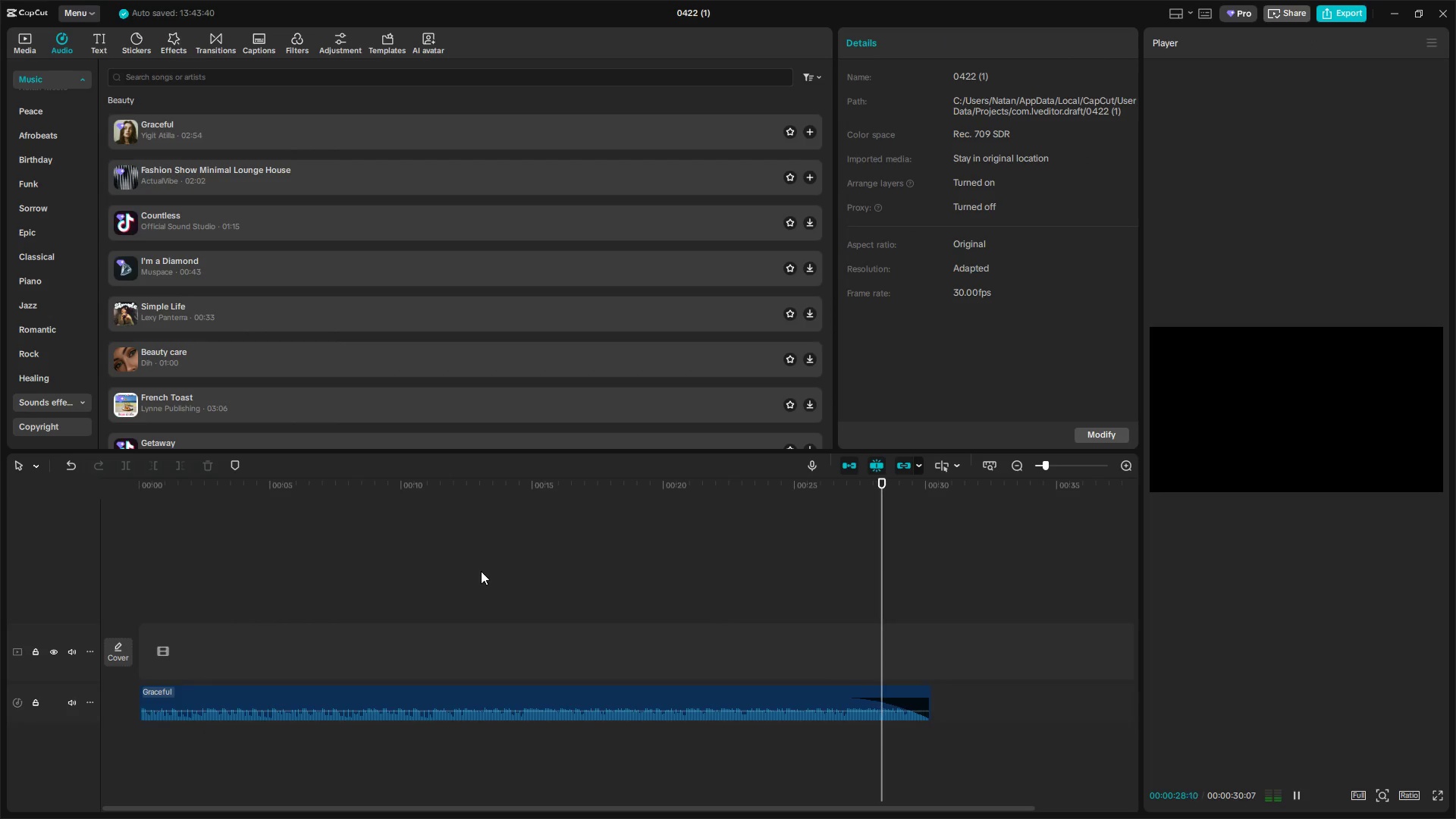 
left_click([188, 585])
 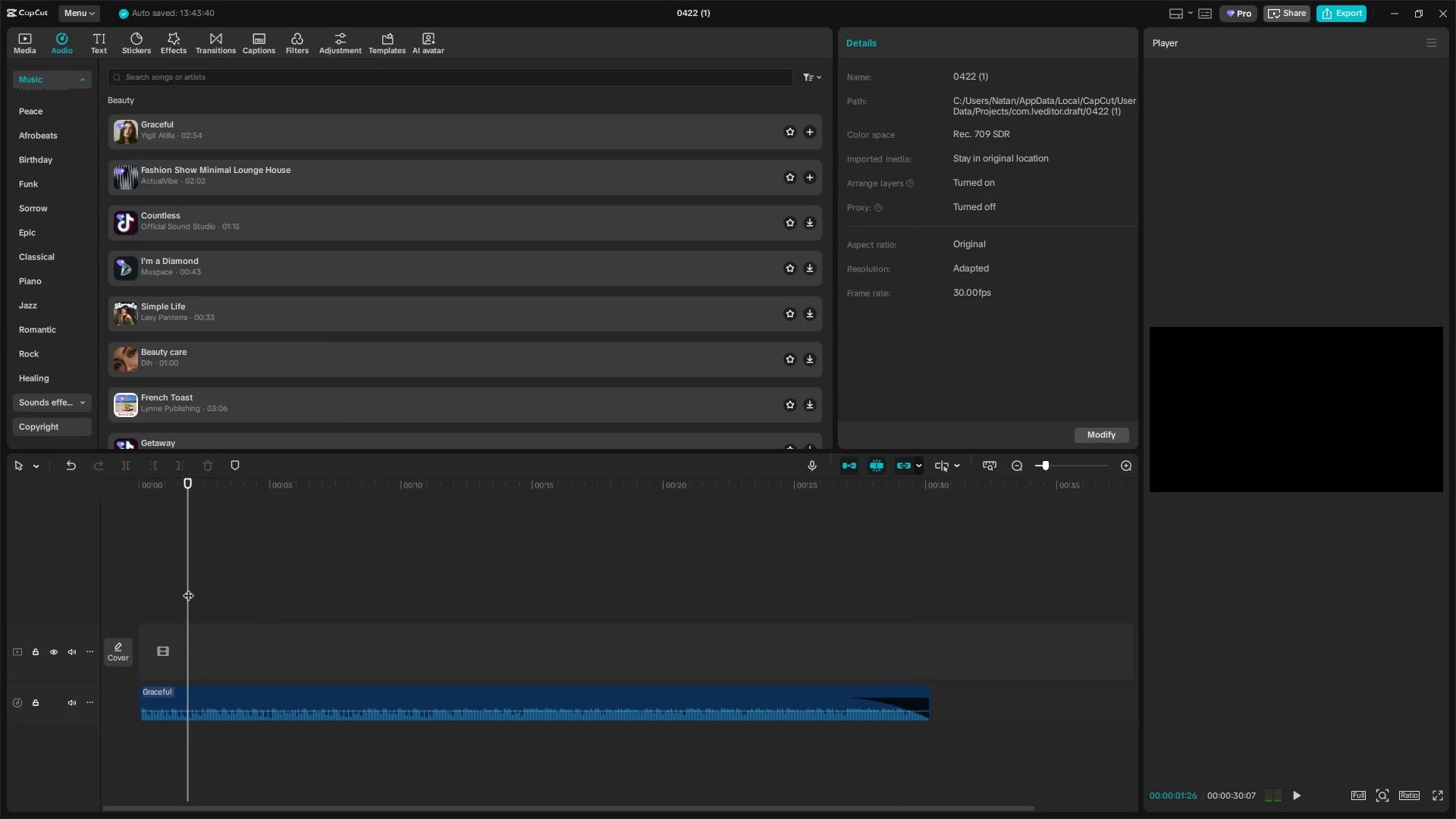 
left_click_drag(start_coordinate=[188, 588], to_coordinate=[104, 585])
 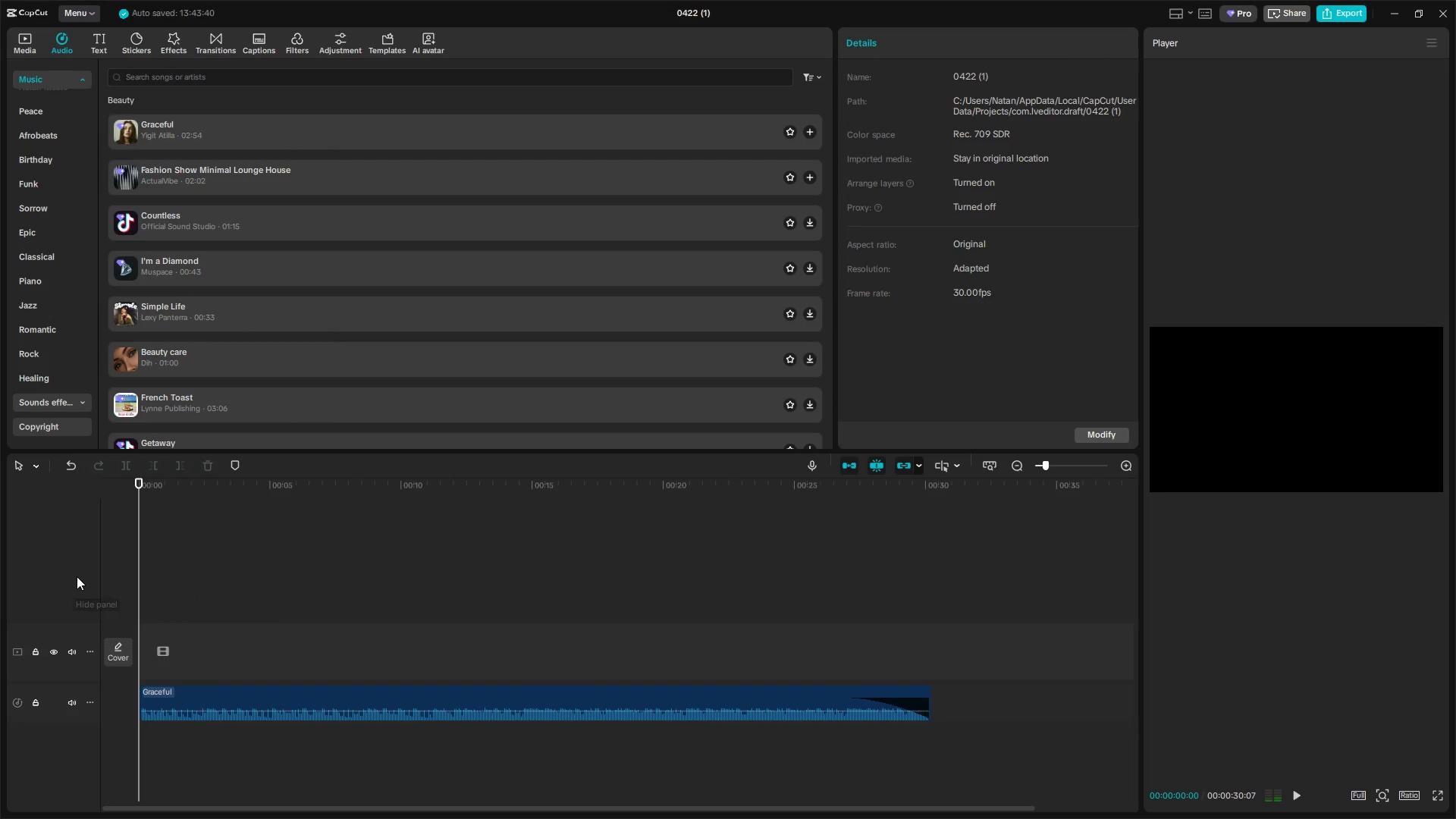 
key(Space)
 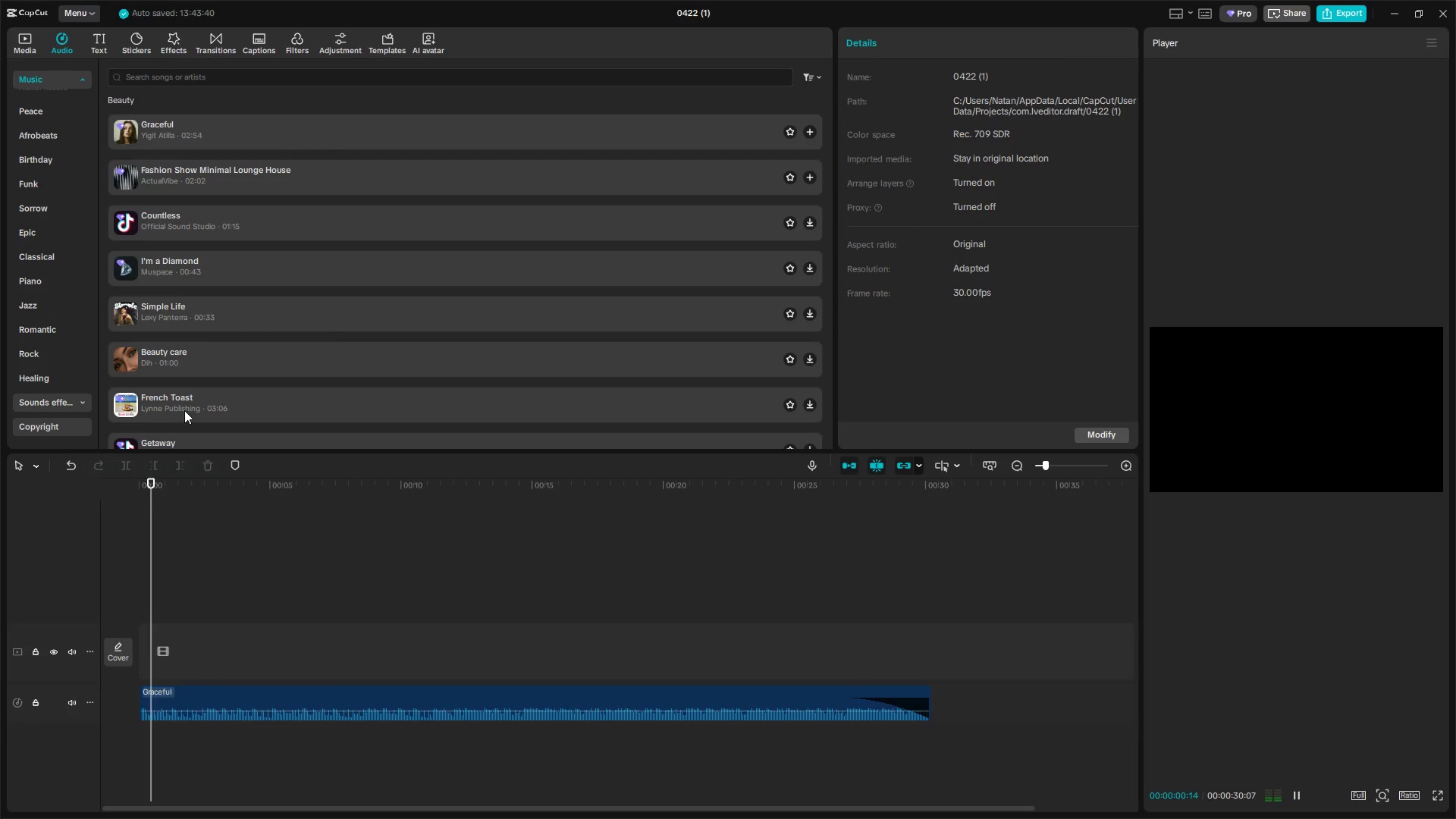 
key(Space)
 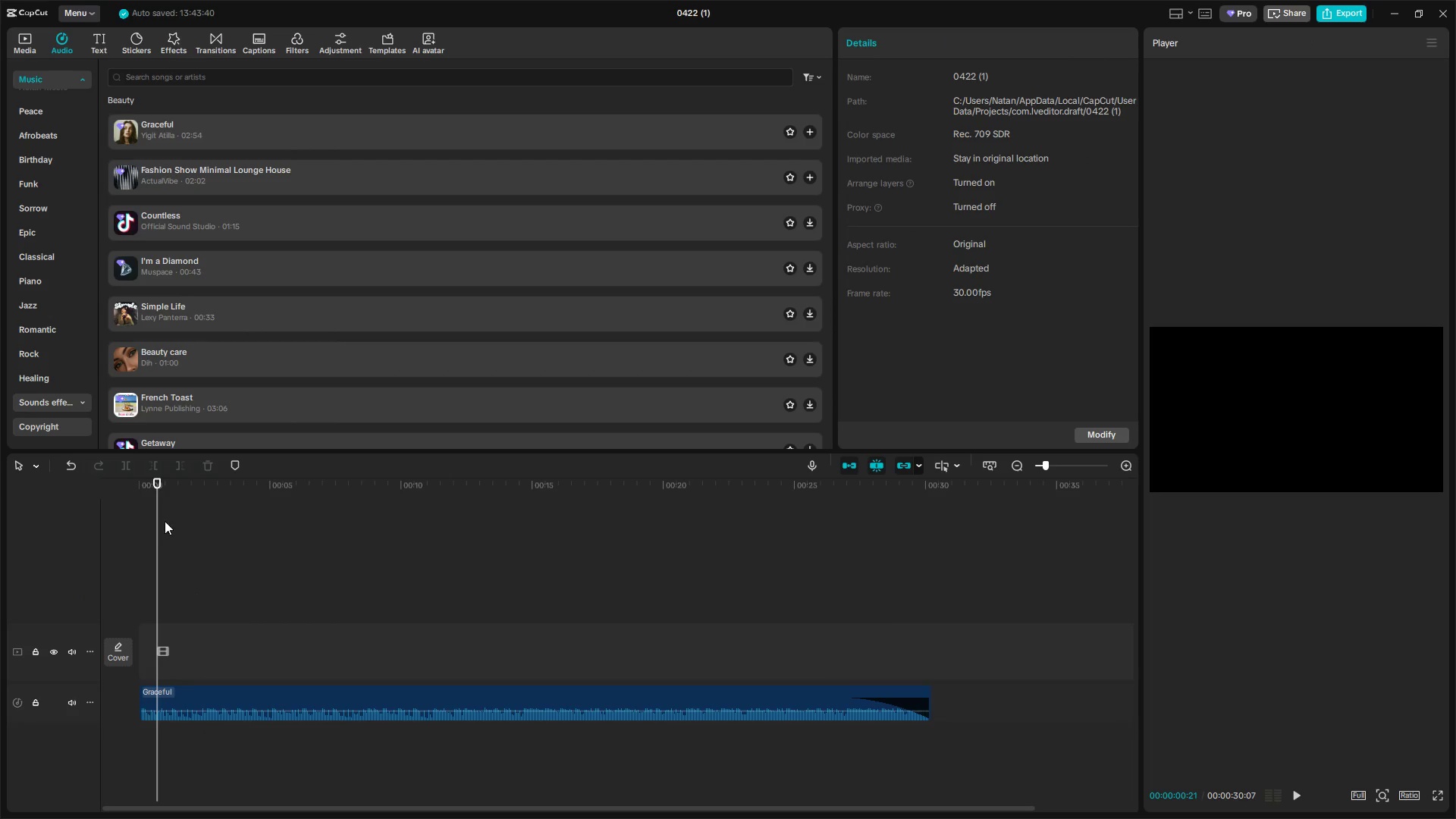 
left_click_drag(start_coordinate=[157, 526], to_coordinate=[109, 510])
 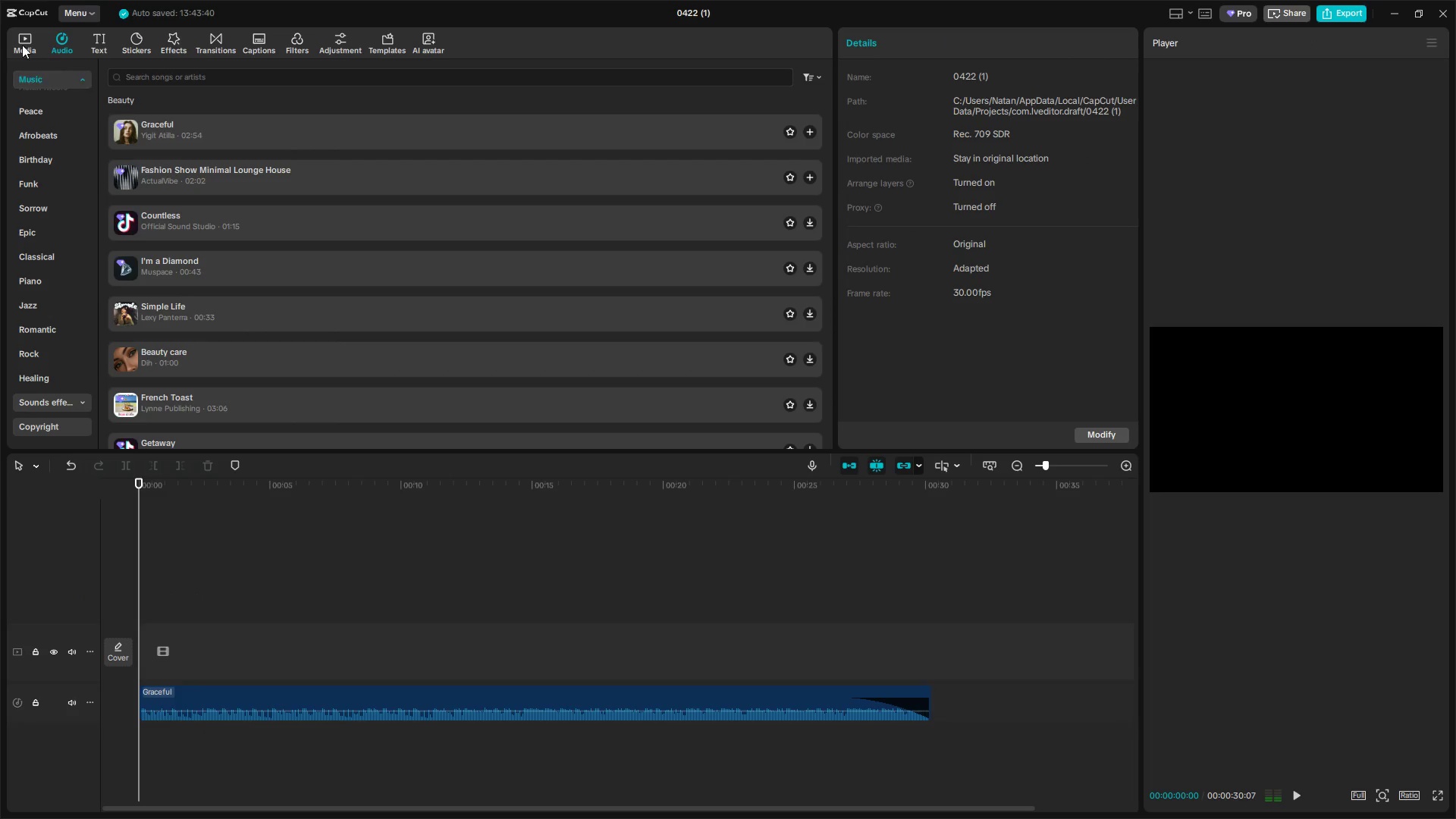 
left_click([16, 42])
 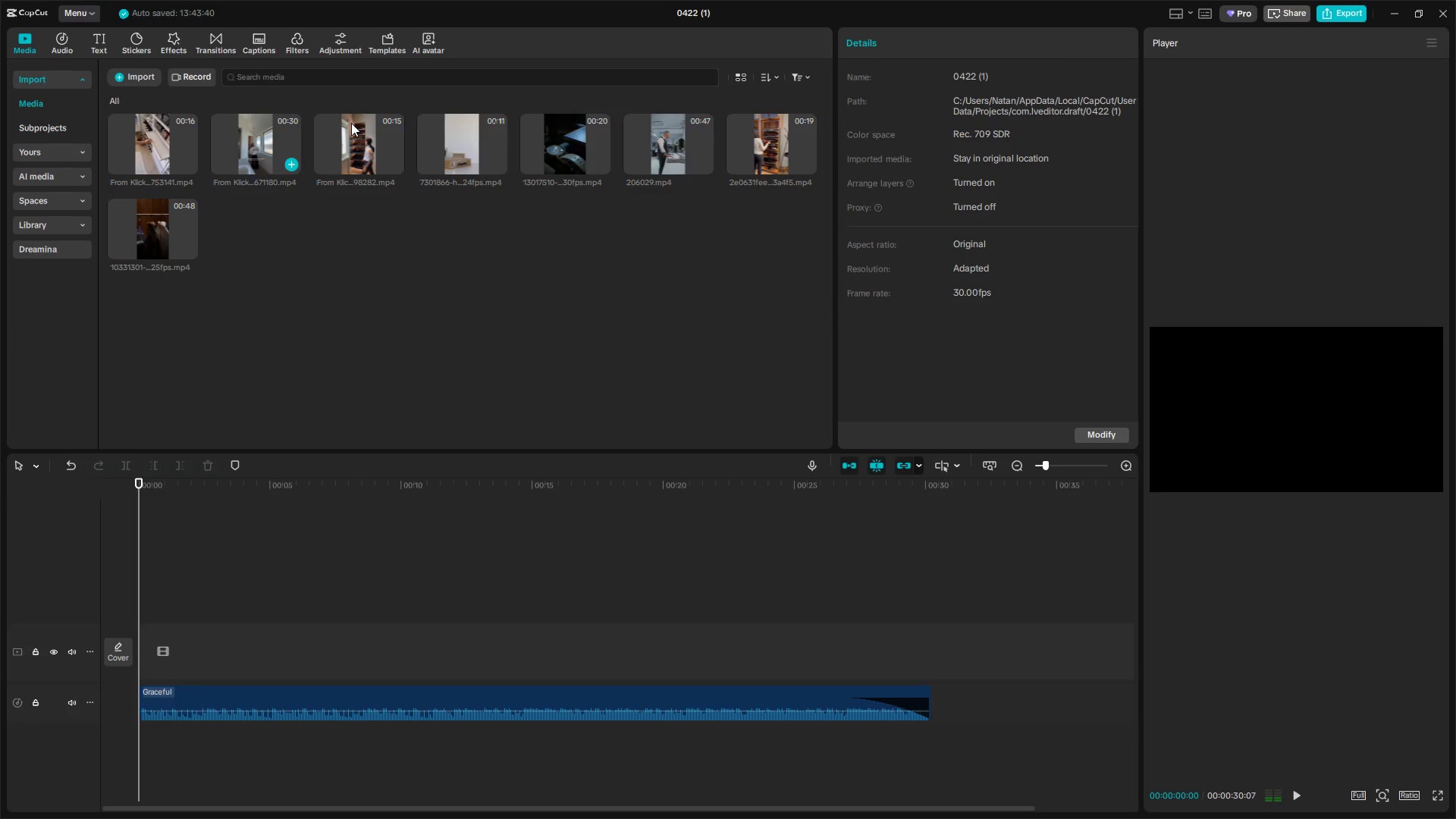 
left_click([469, 128])
 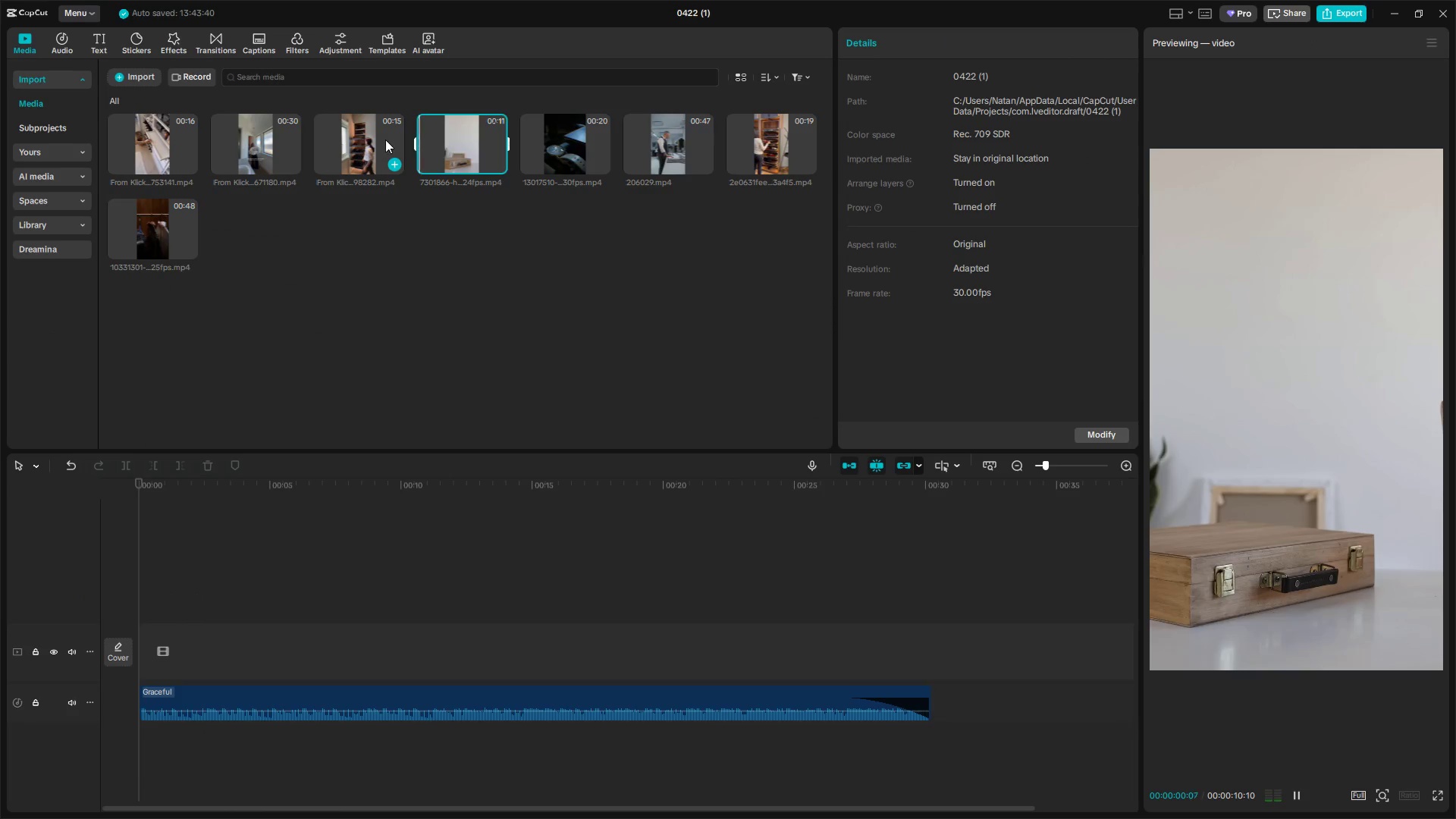 
left_click([373, 140])
 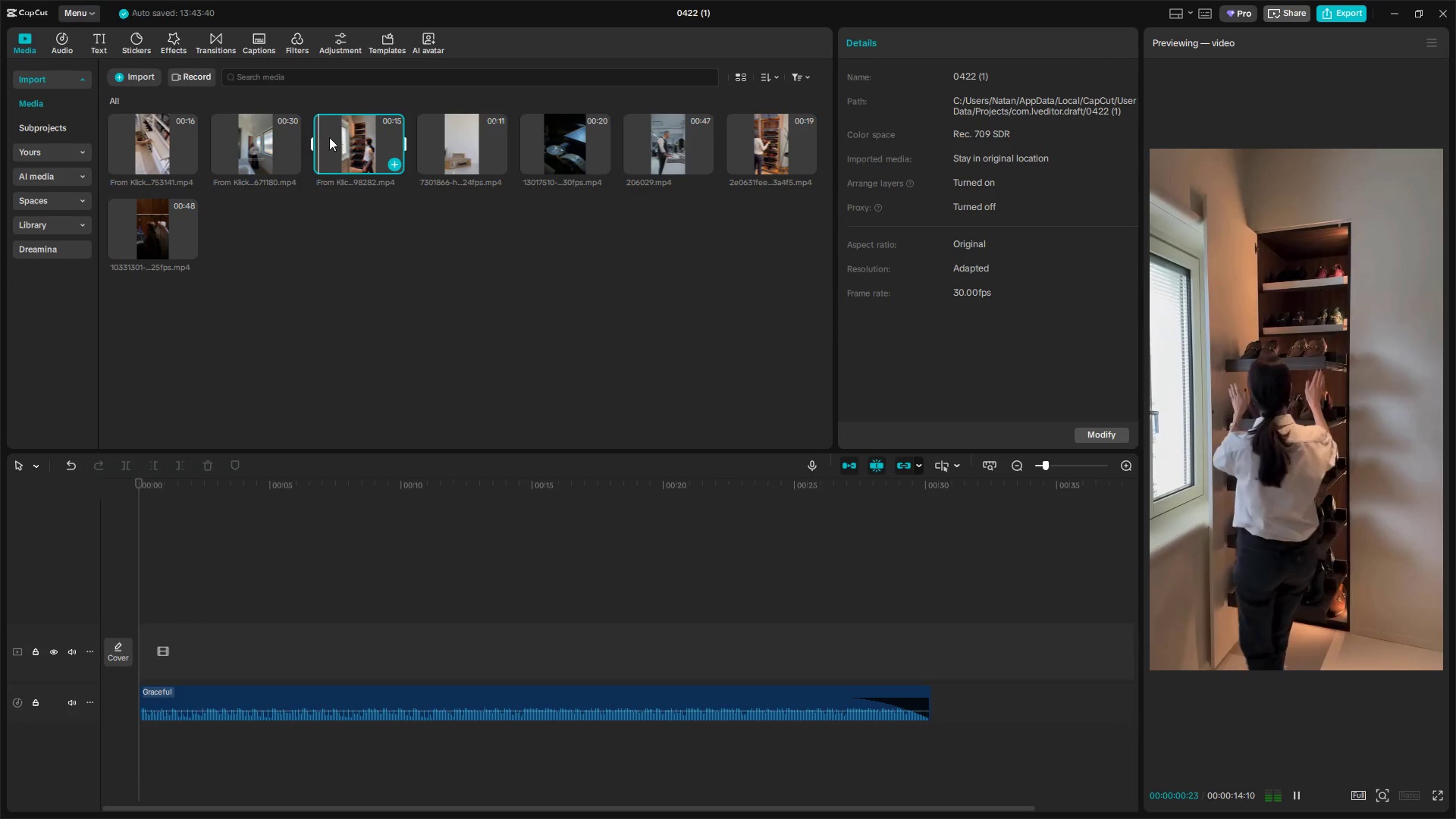 
left_click([261, 135])
 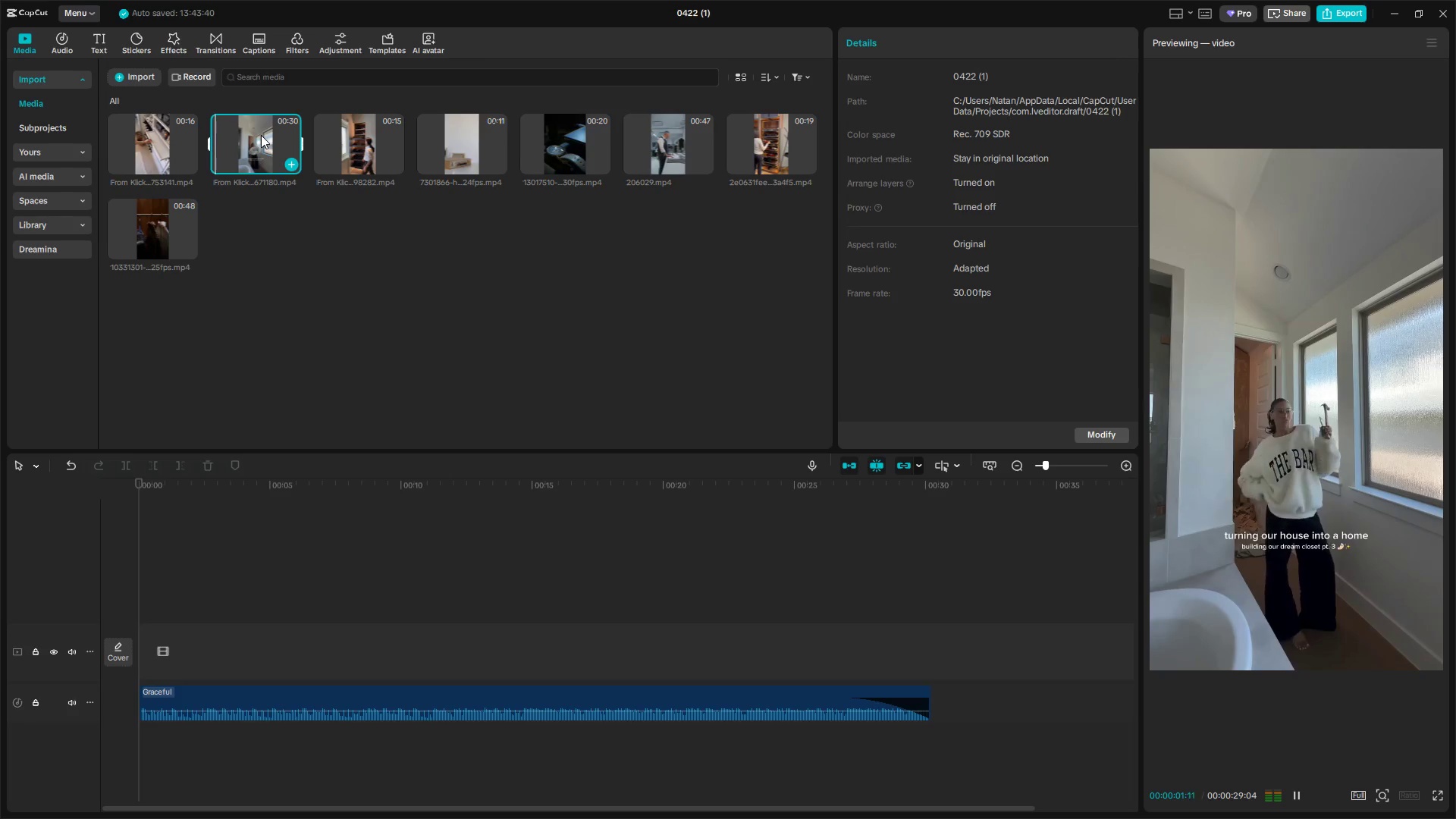 
left_click_drag(start_coordinate=[263, 144], to_coordinate=[238, 612])
 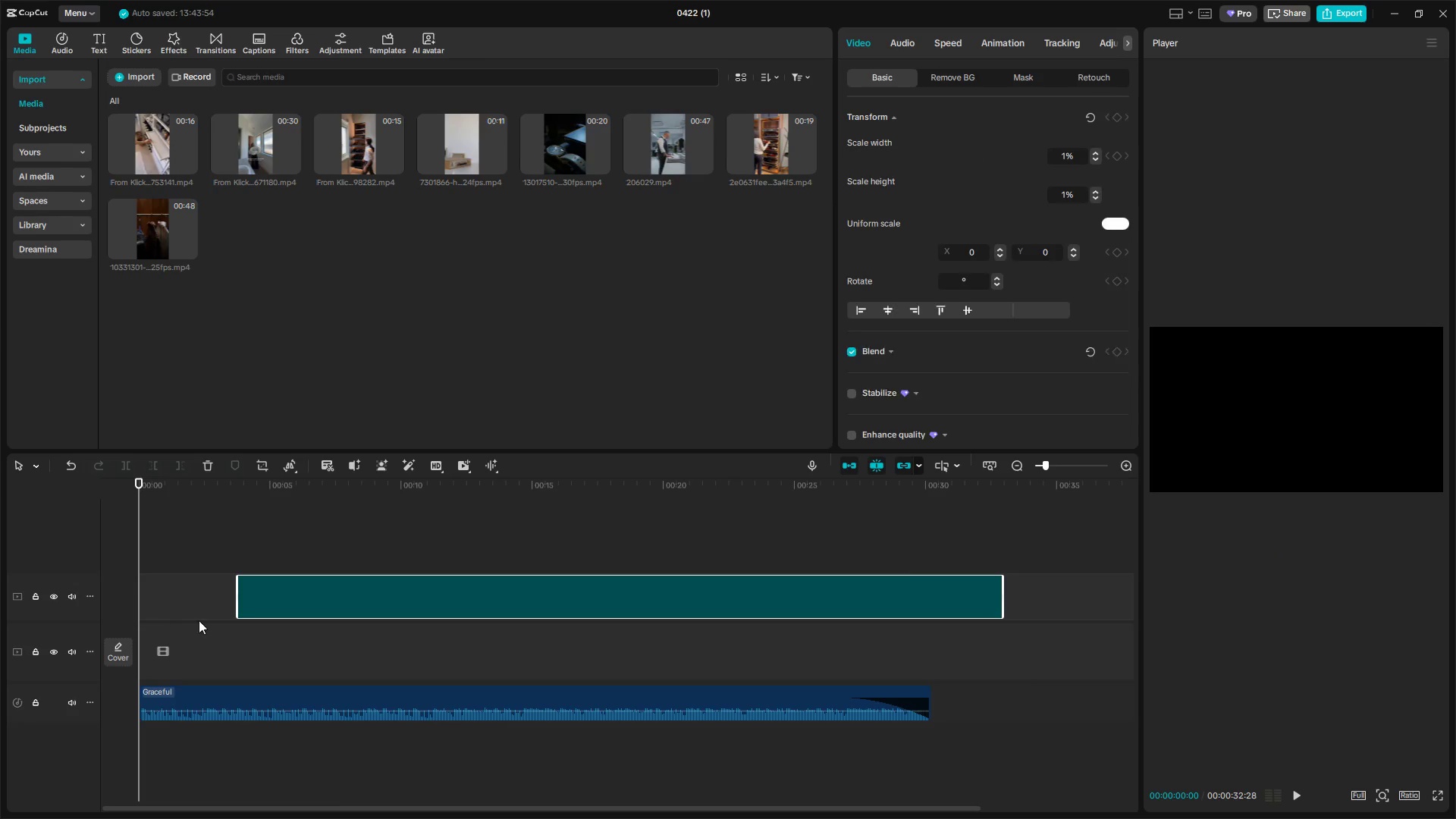 
left_click_drag(start_coordinate=[319, 597], to_coordinate=[226, 640])
 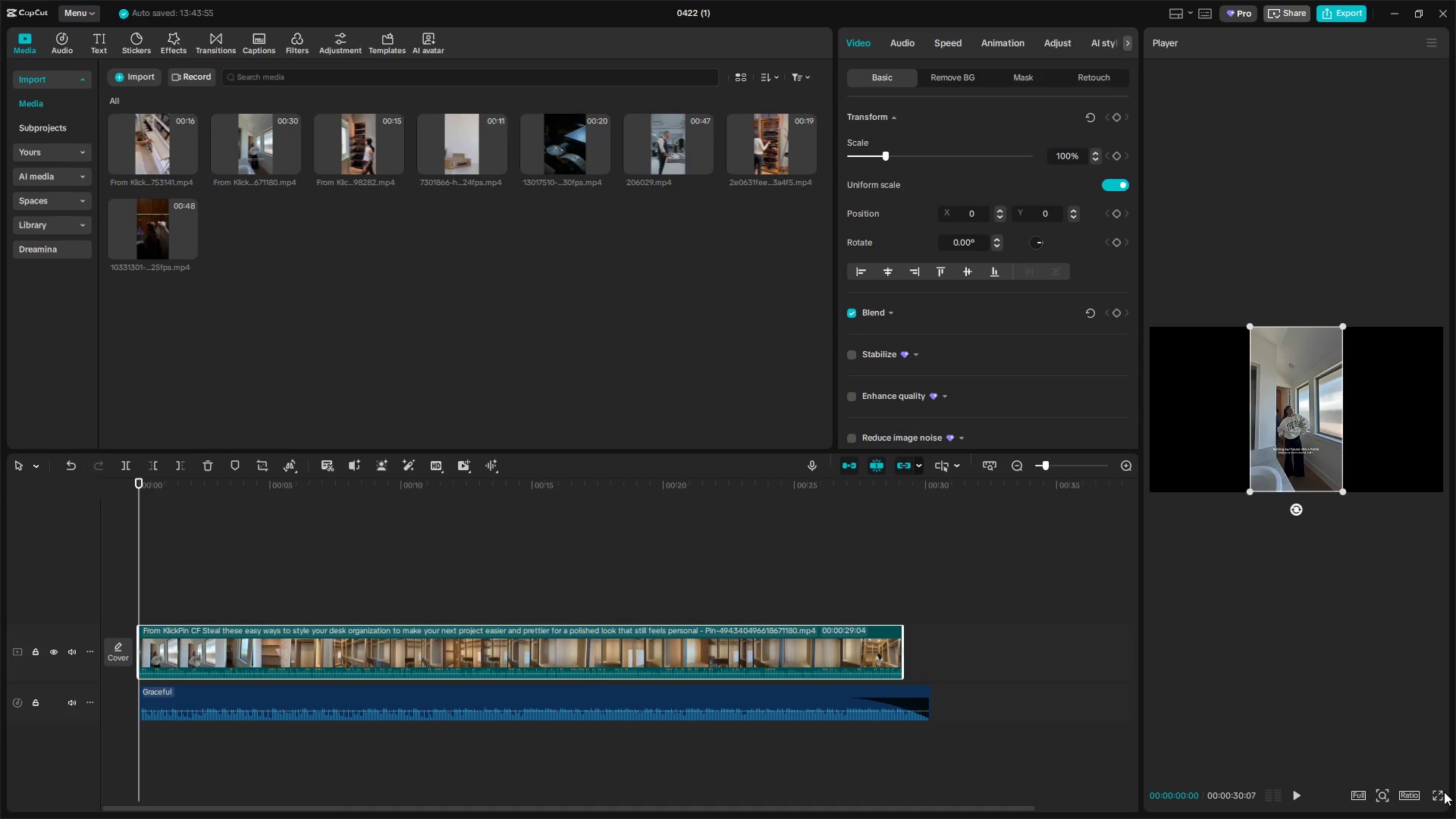 
left_click([1407, 803])
 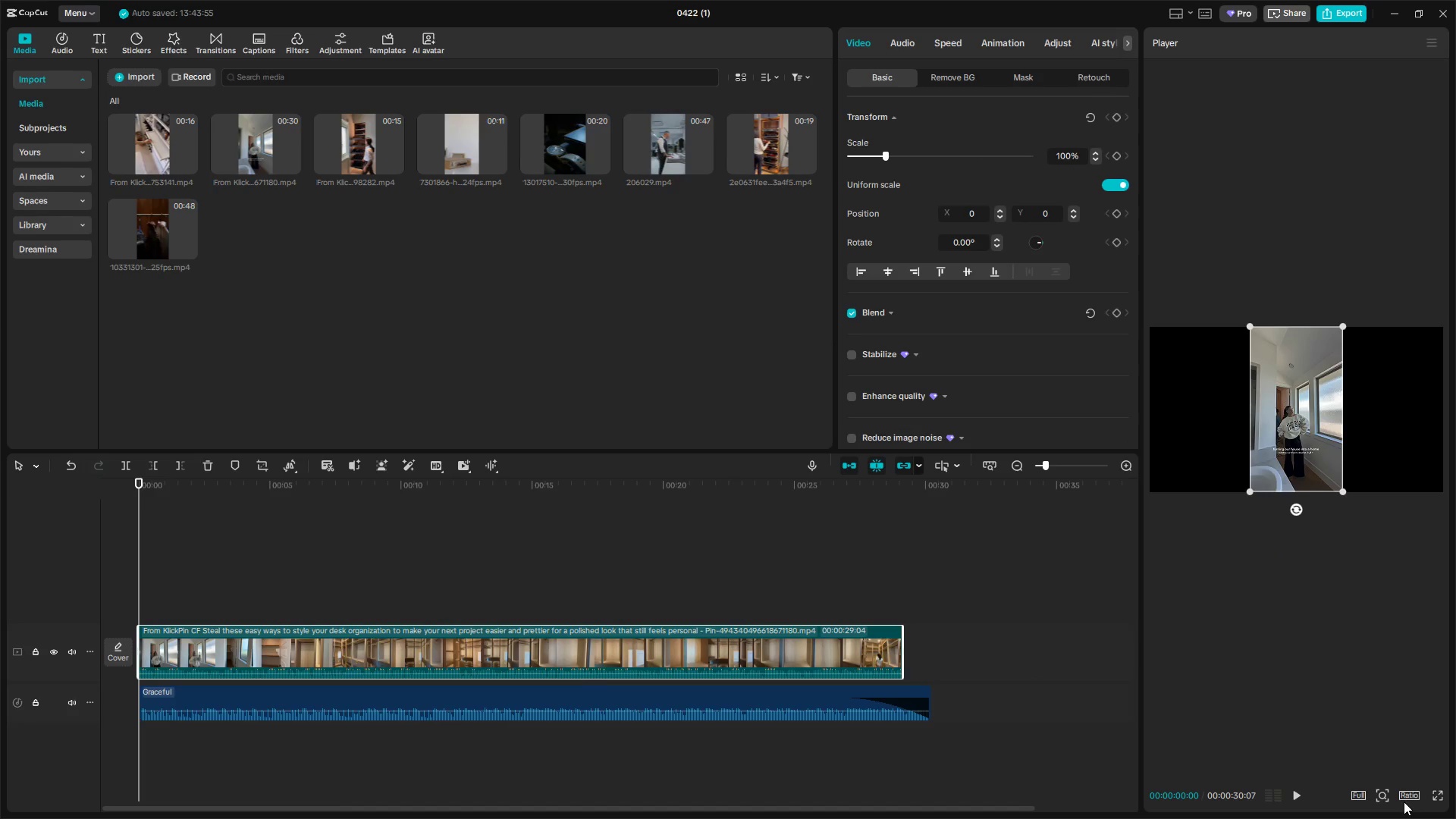 
left_click([1407, 798])
 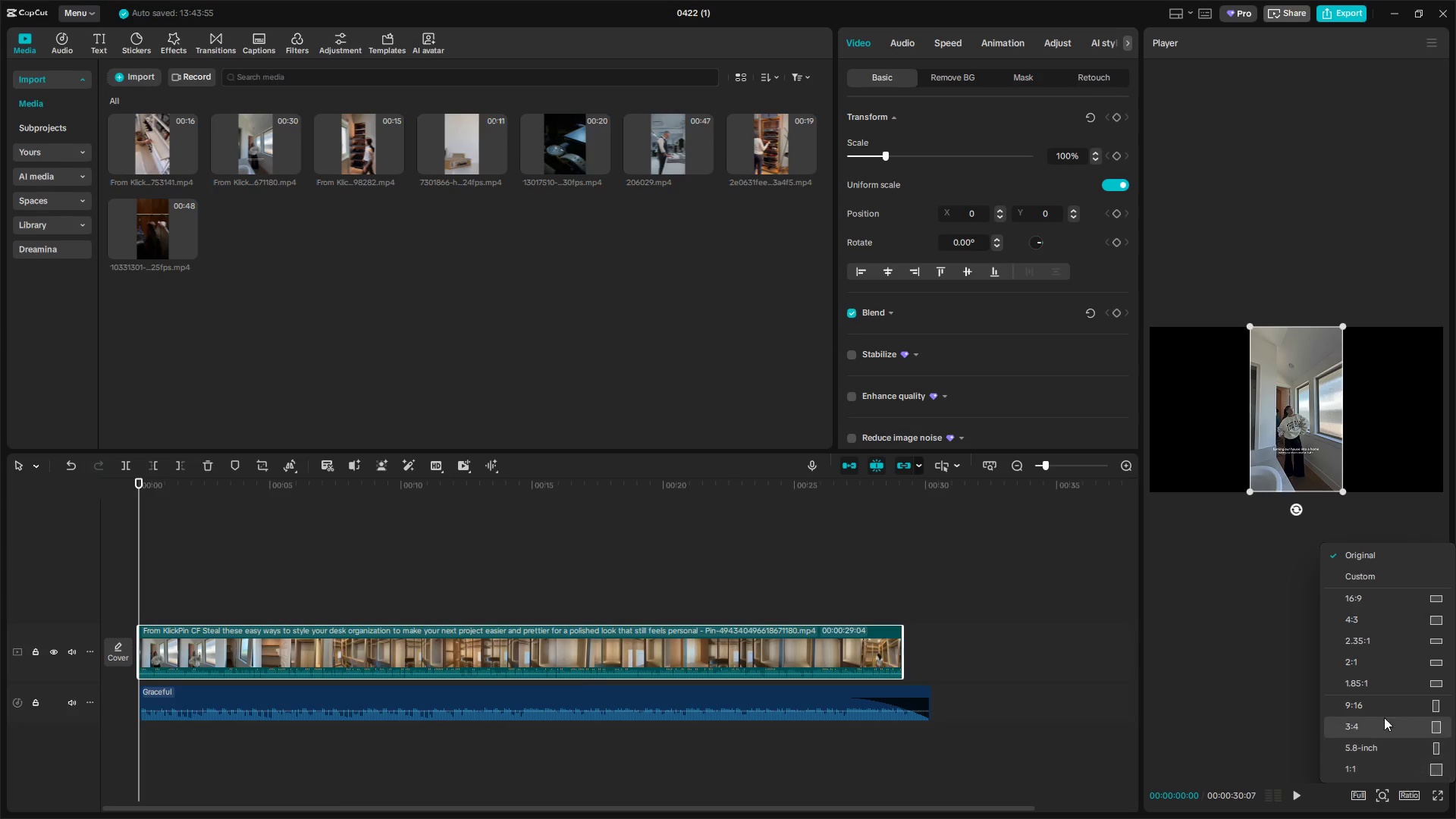 
left_click([1379, 707])
 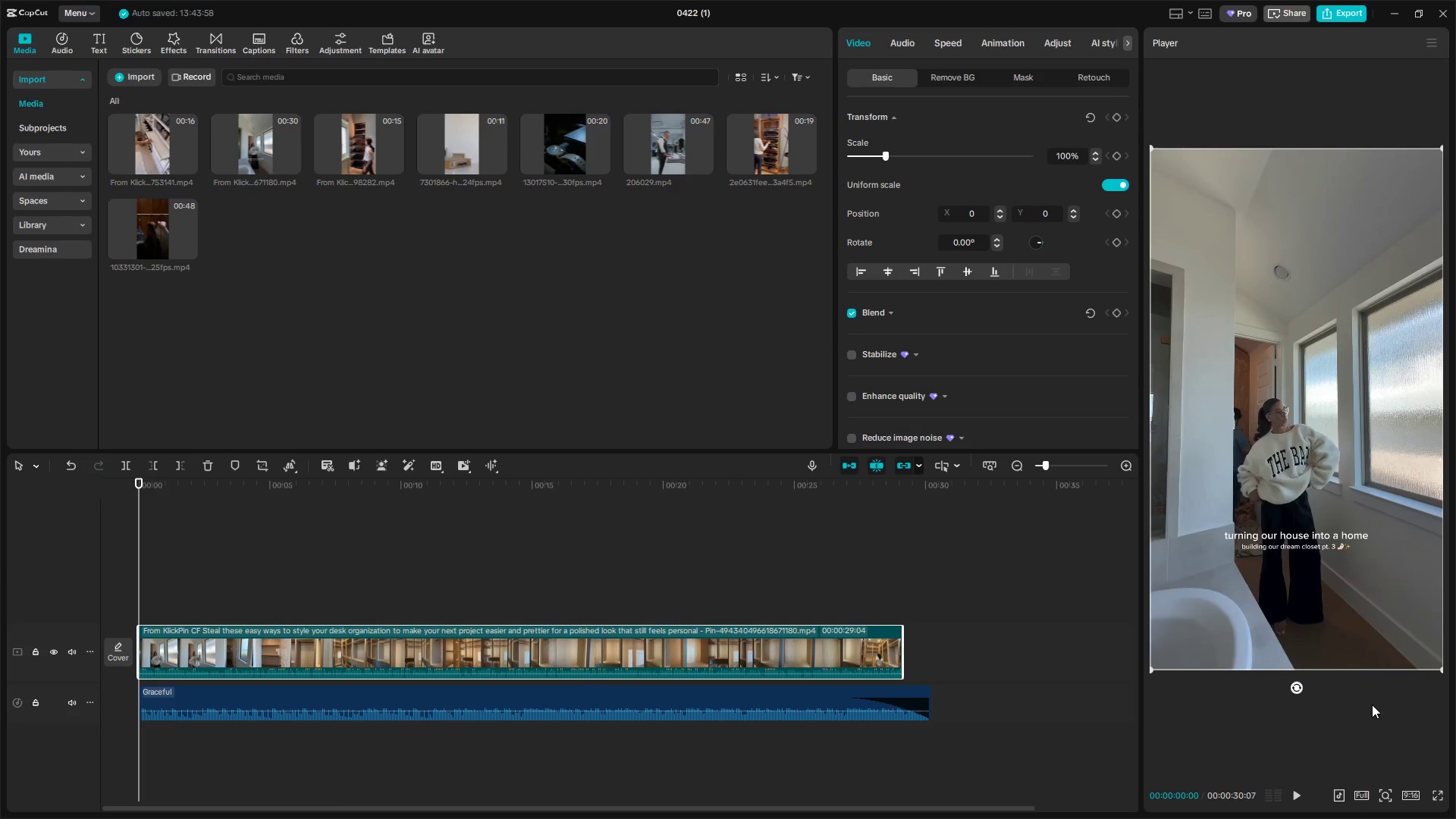 
key(Space)
 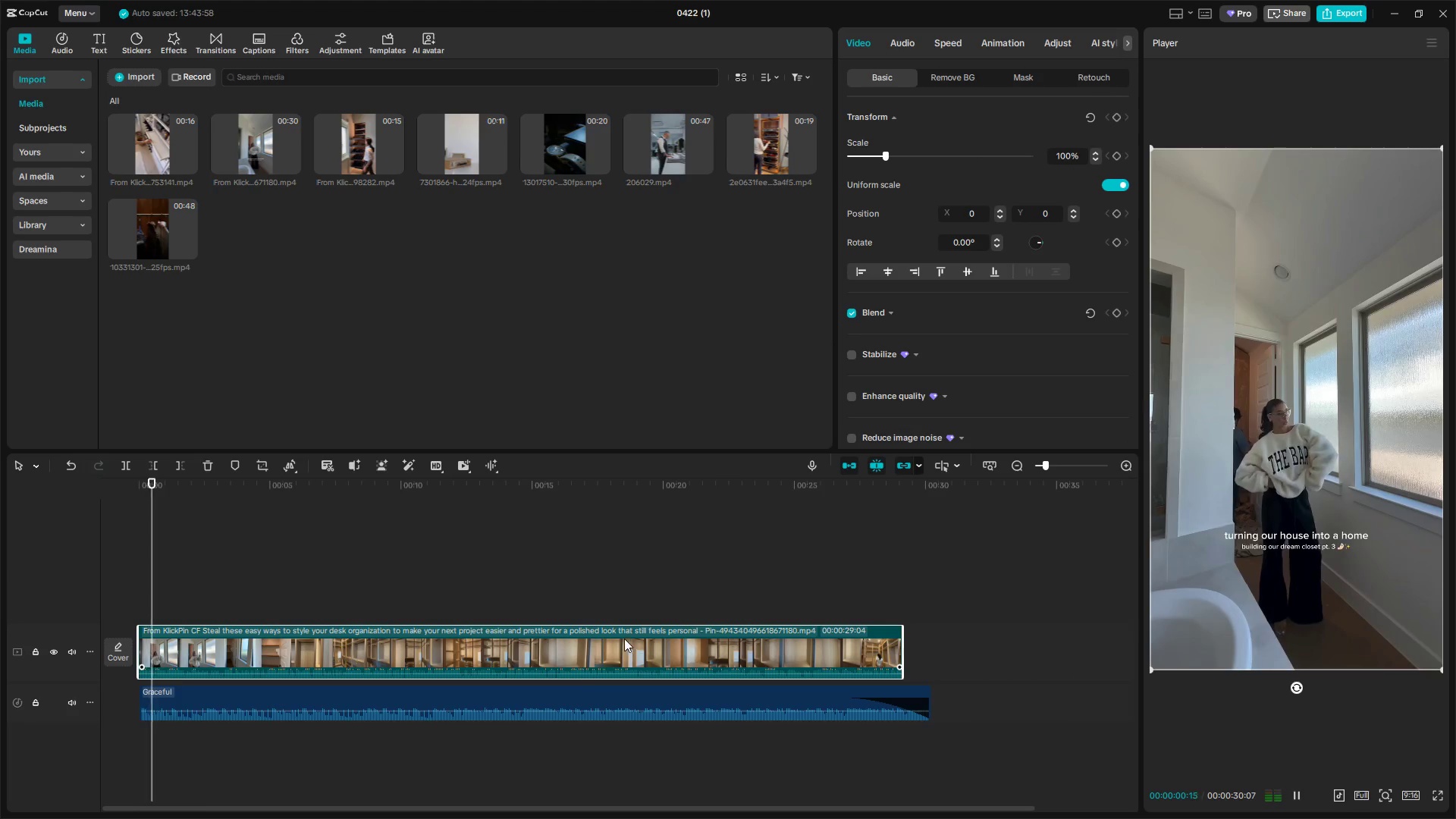 
hold_key(key=ControlLeft, duration=0.89)
scroll: coordinate [308, 642], scroll_direction: up, amount: 9.0
 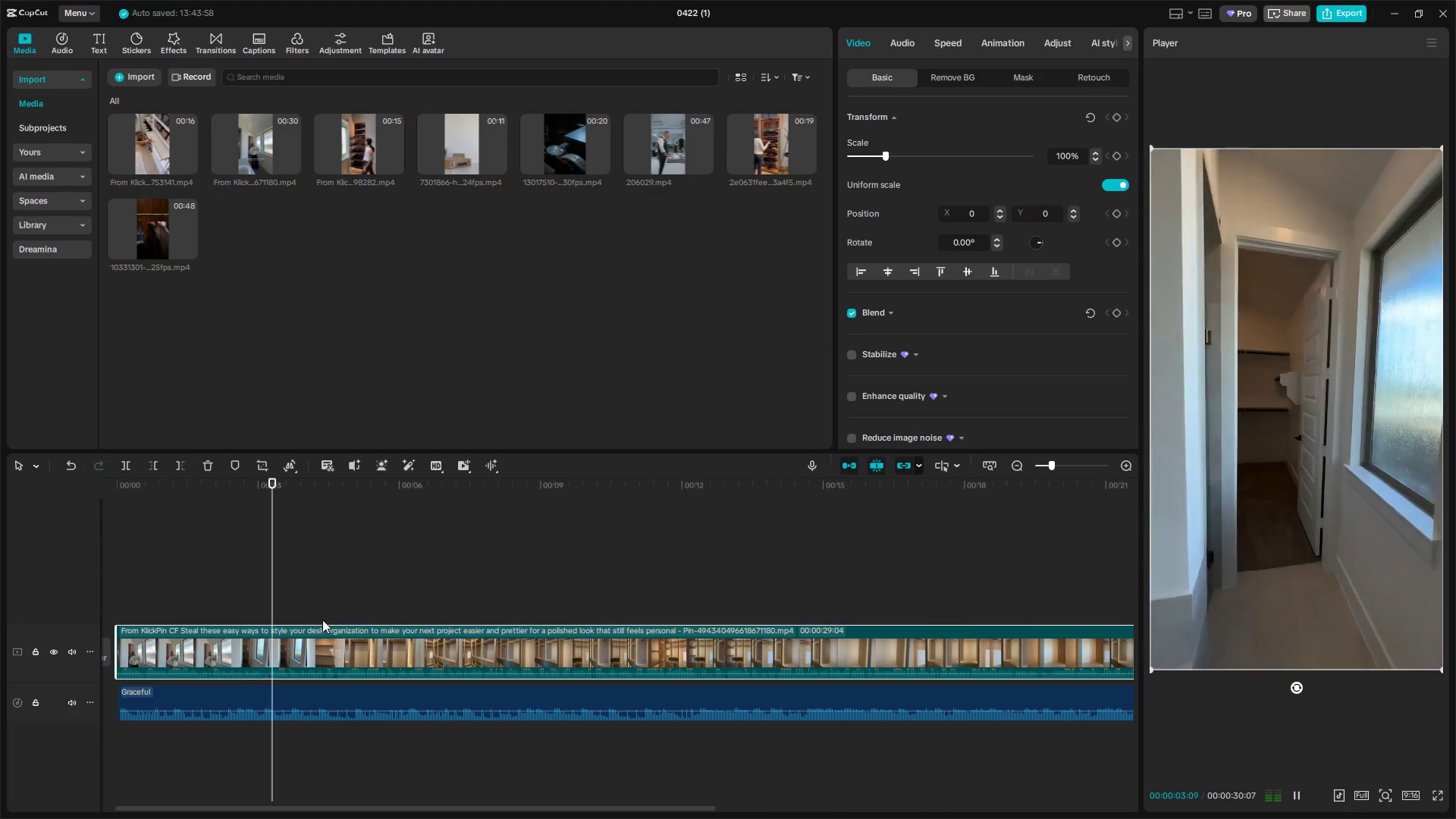 
key(Space)
 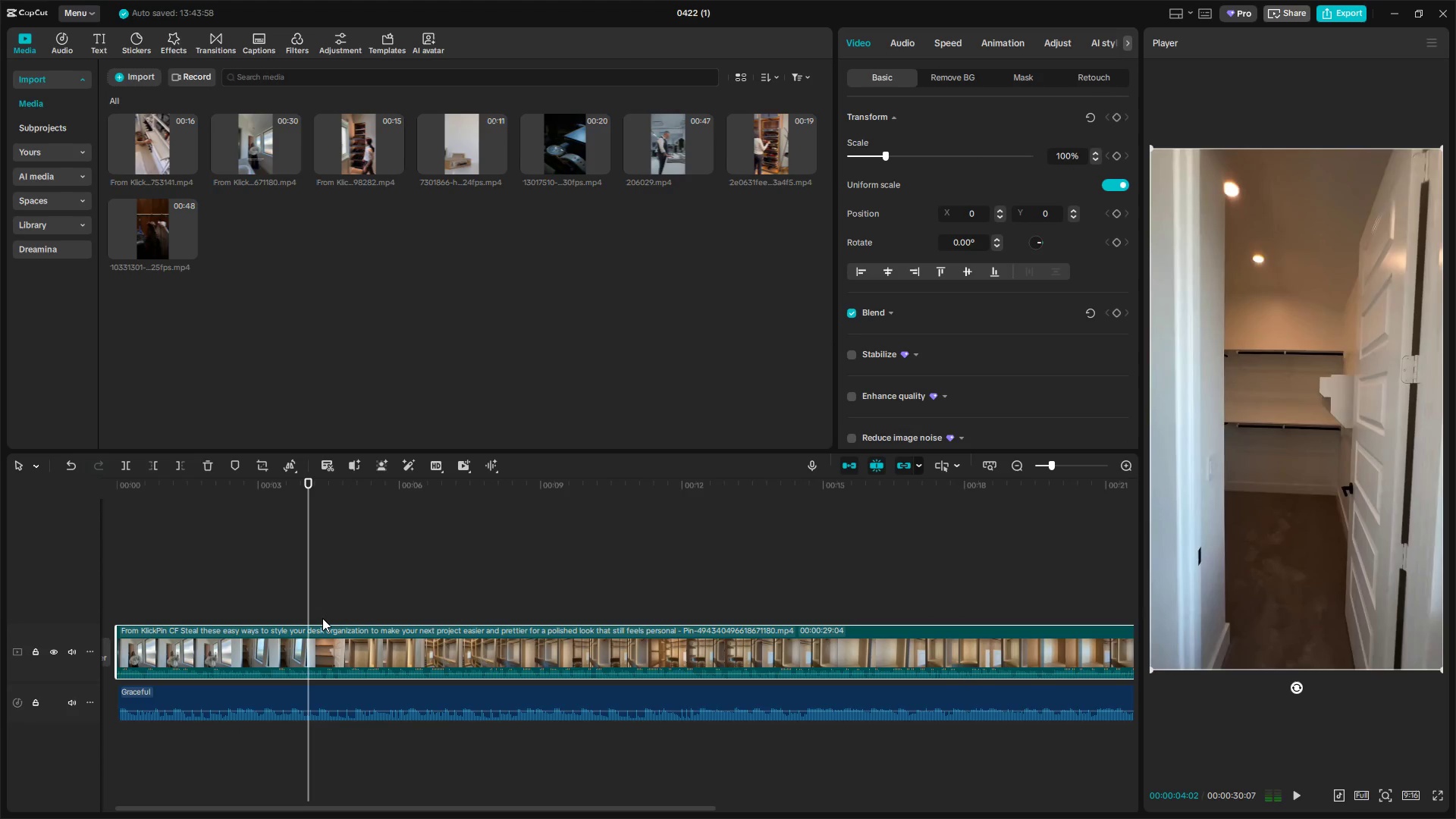 
key(Space)
 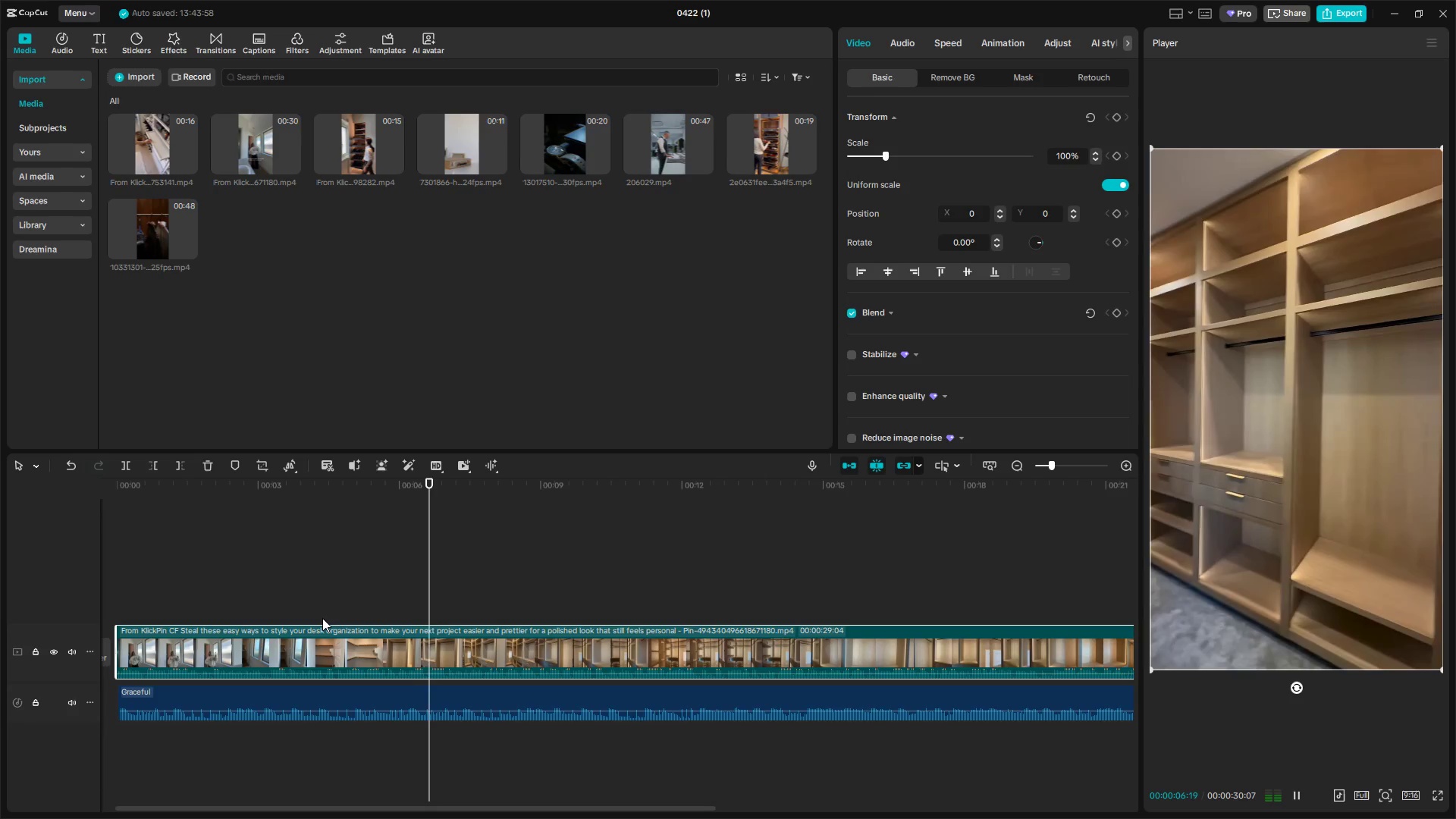 
key(Space)
 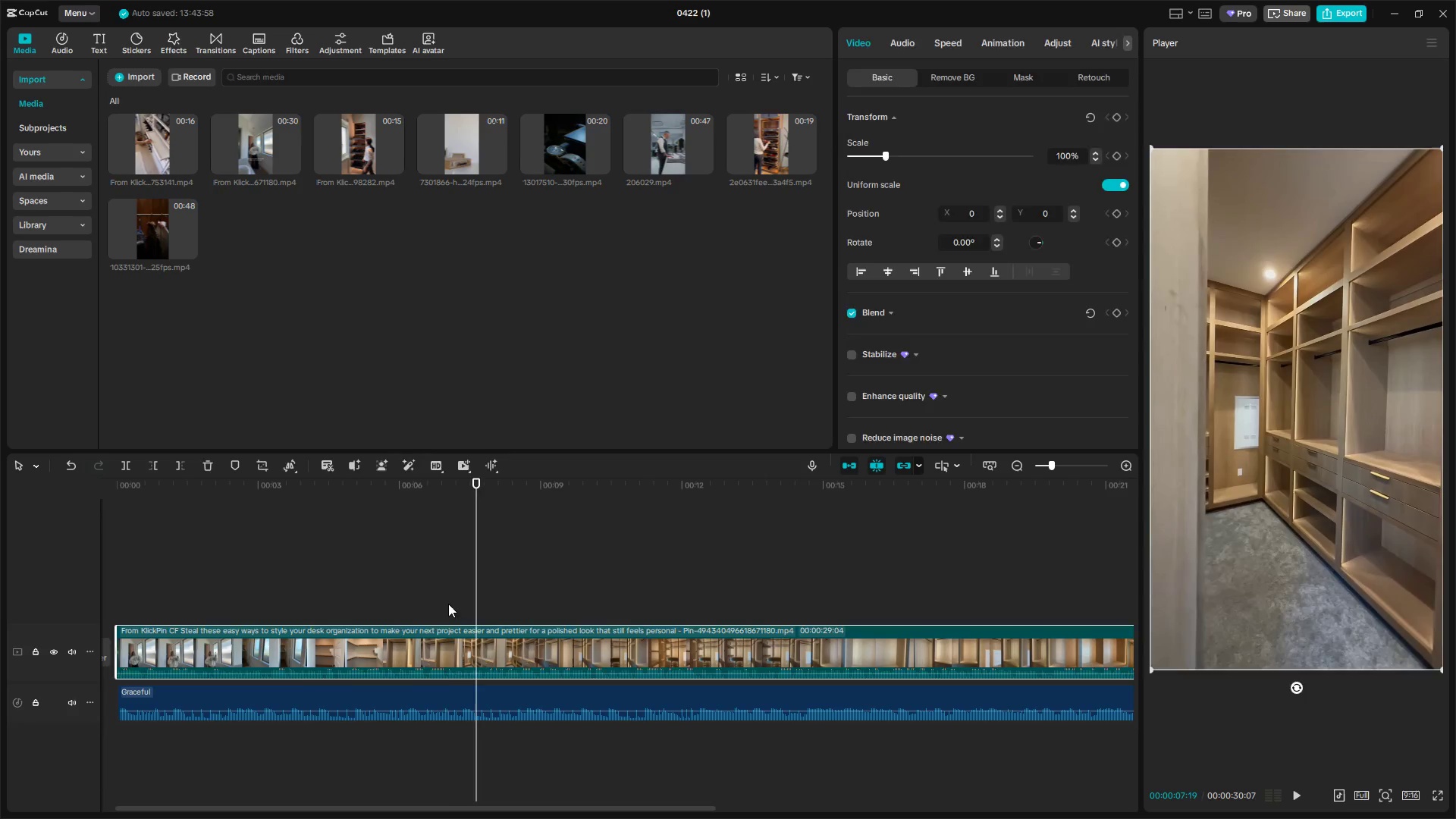 
double_click([431, 604])
 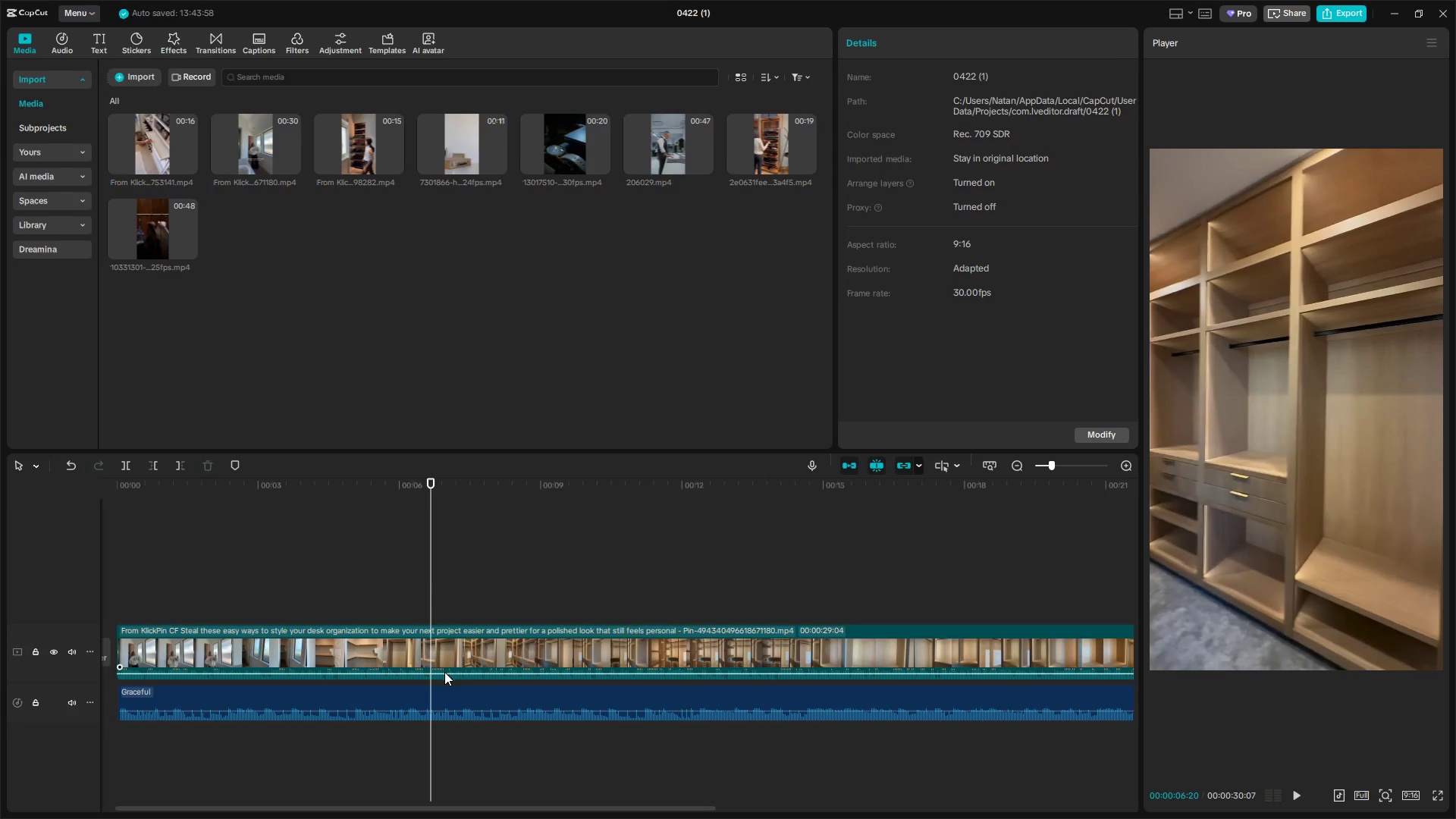 
left_click_drag(start_coordinate=[444, 673], to_coordinate=[445, 702])
 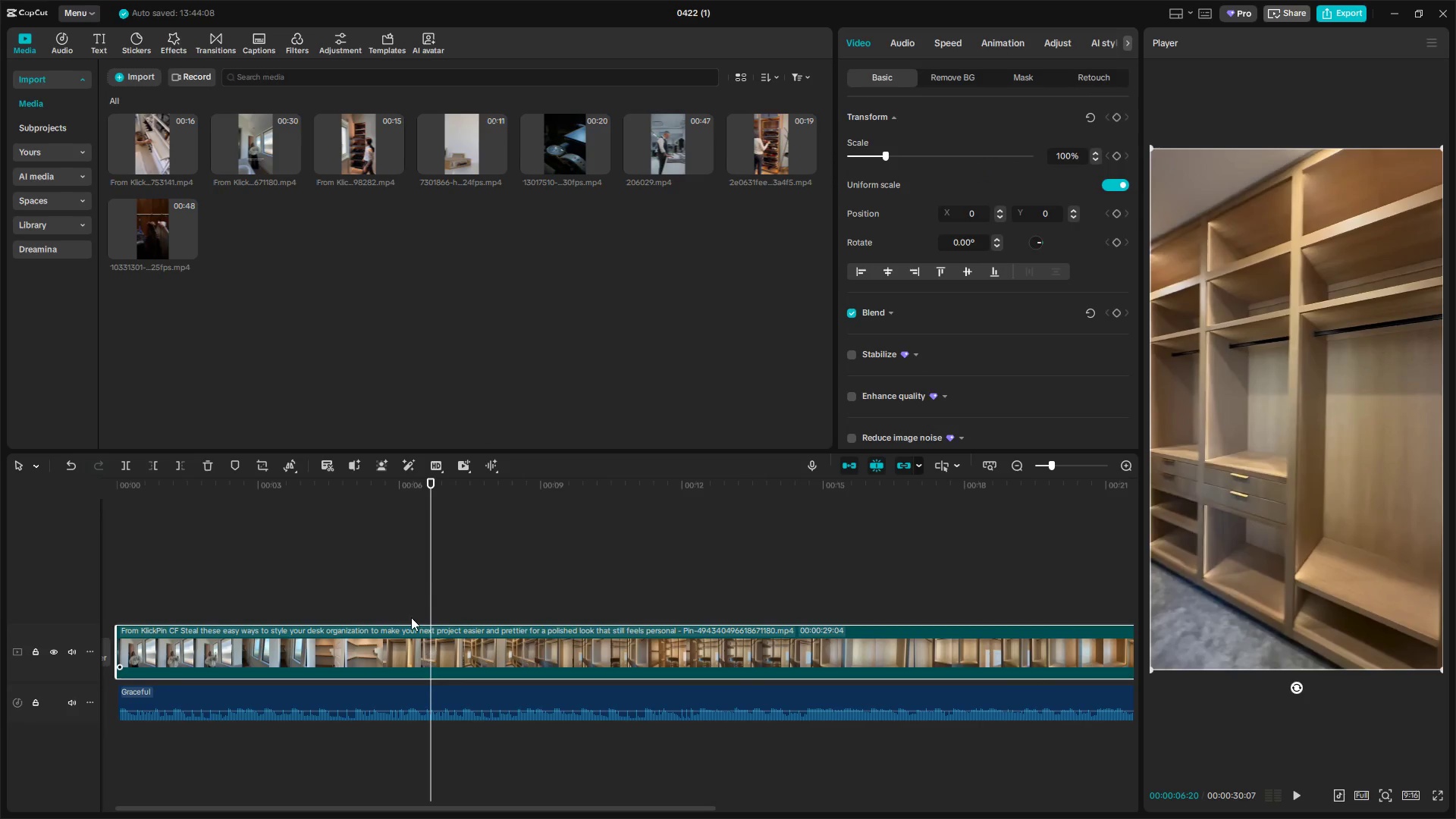 
left_click([397, 597])
 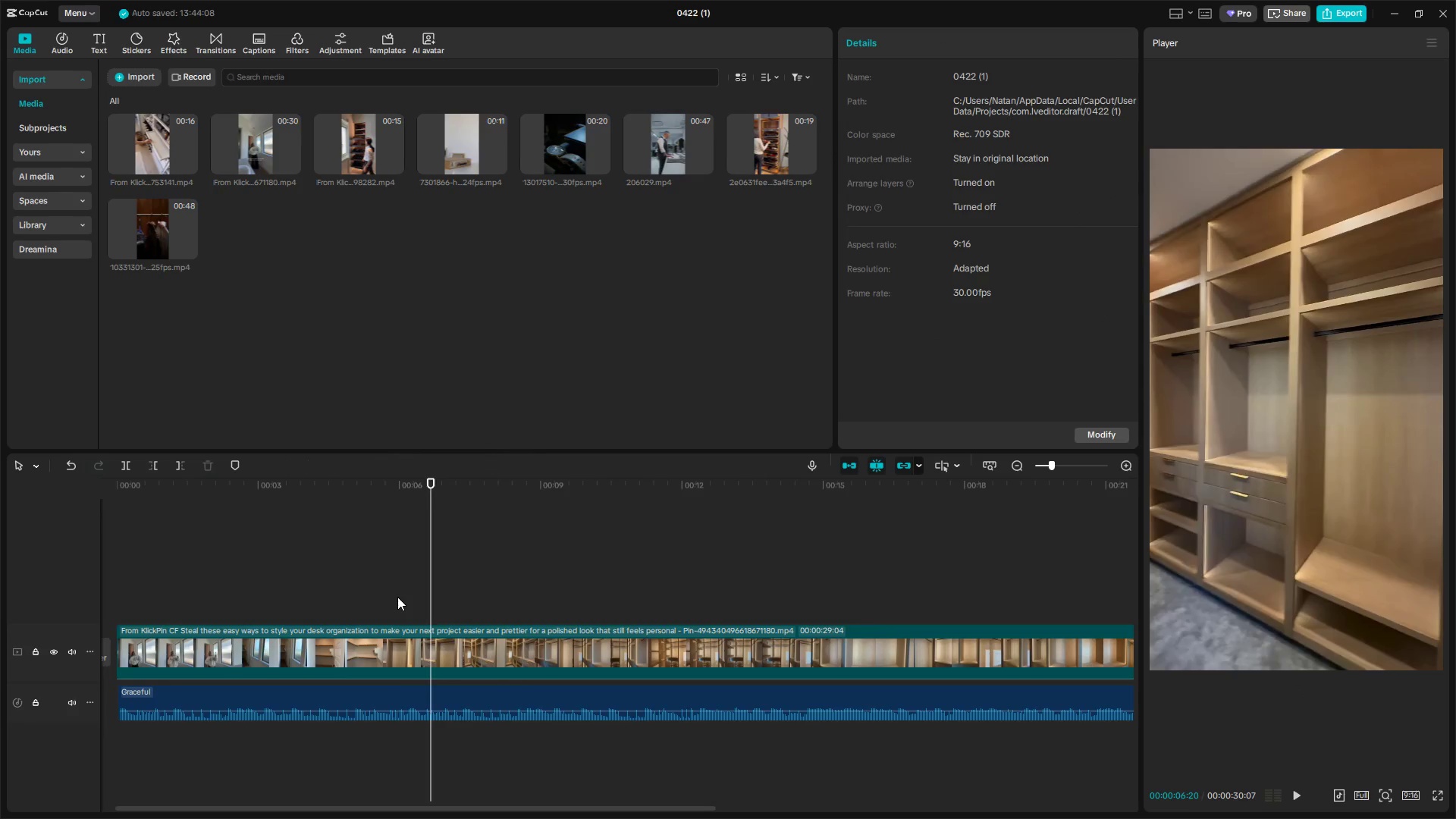 
left_click_drag(start_coordinate=[397, 597], to_coordinate=[381, 603])
 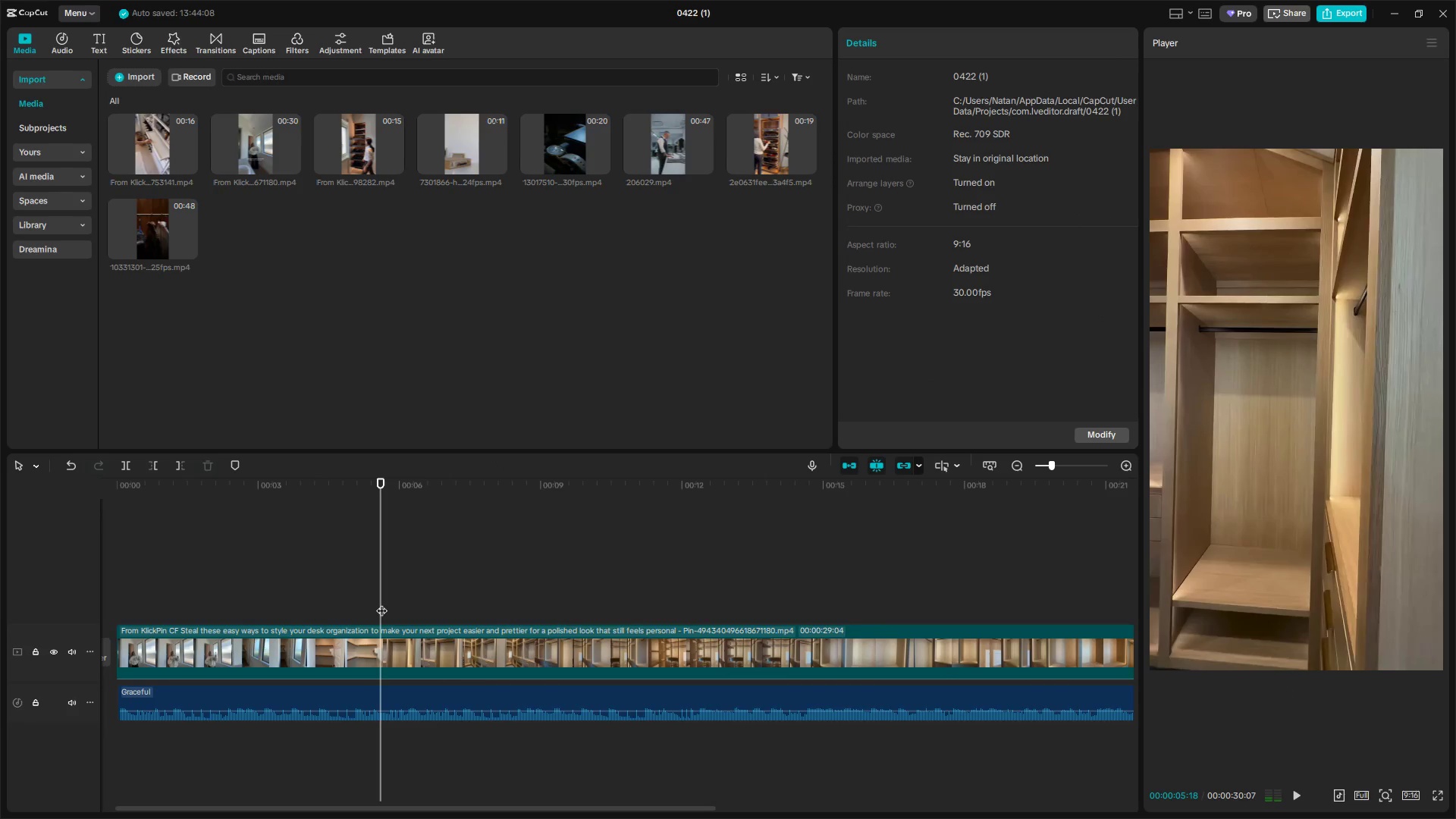 
key(Q)
 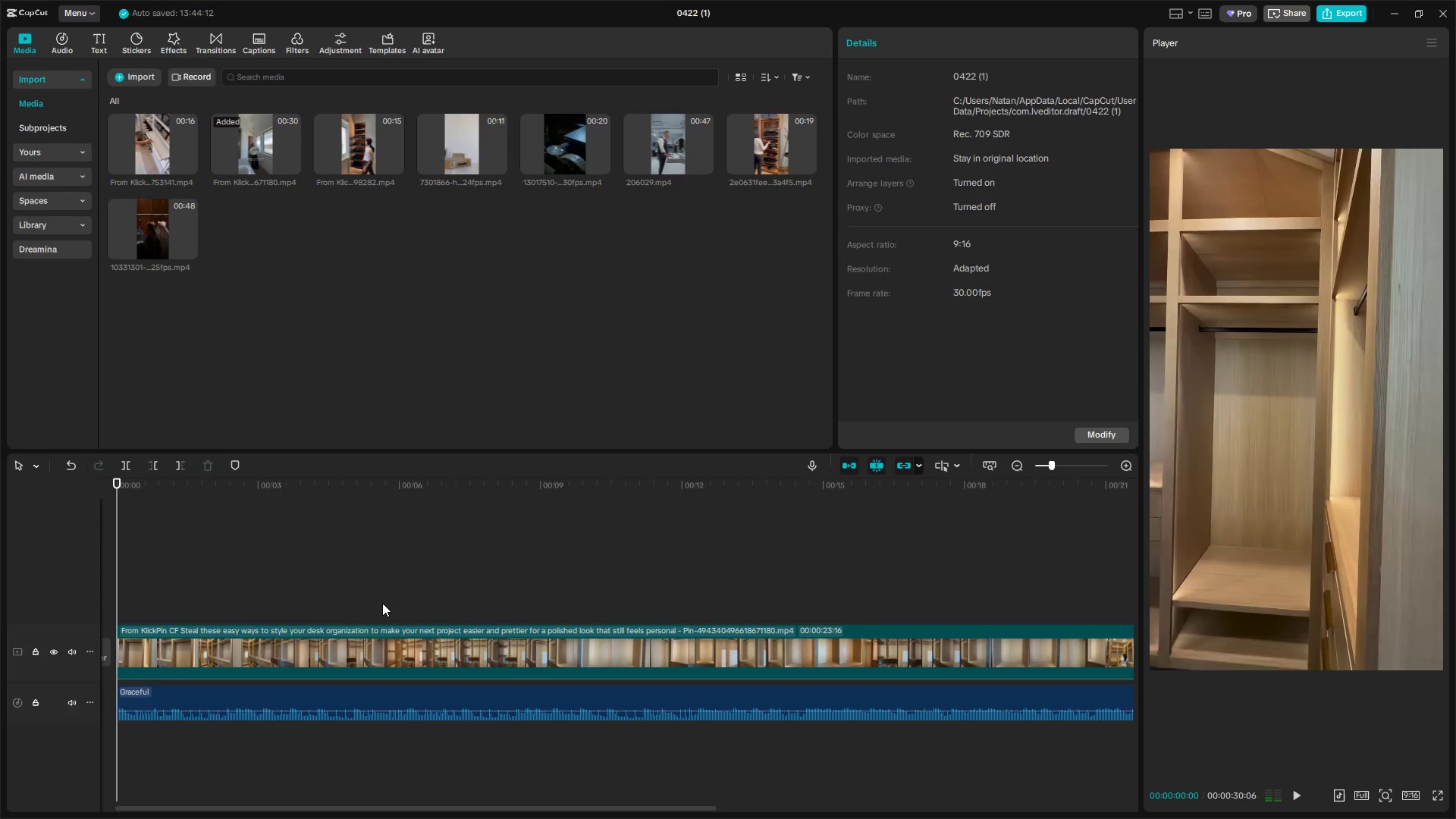 
key(Space)
 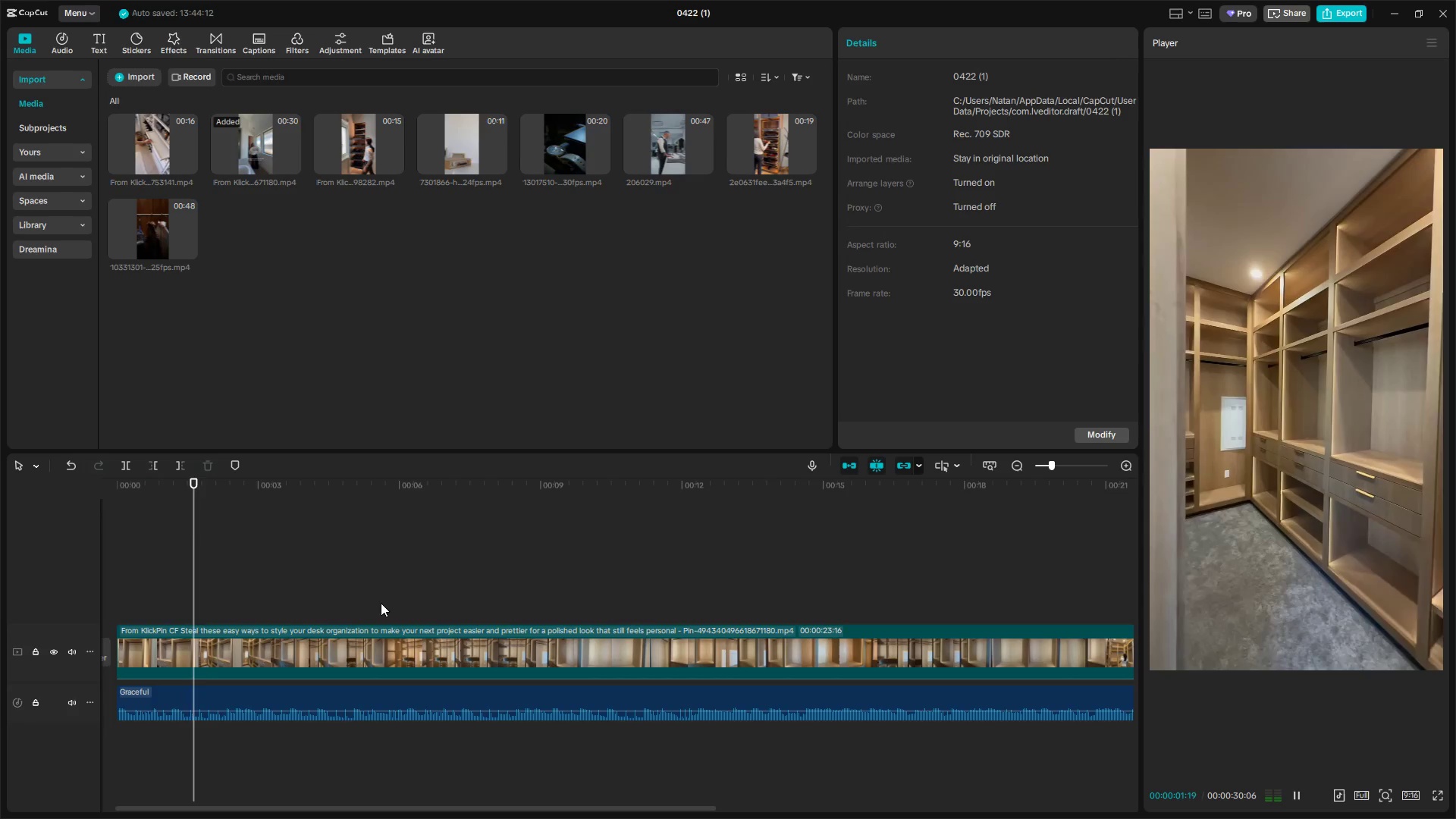 
key(Space)
 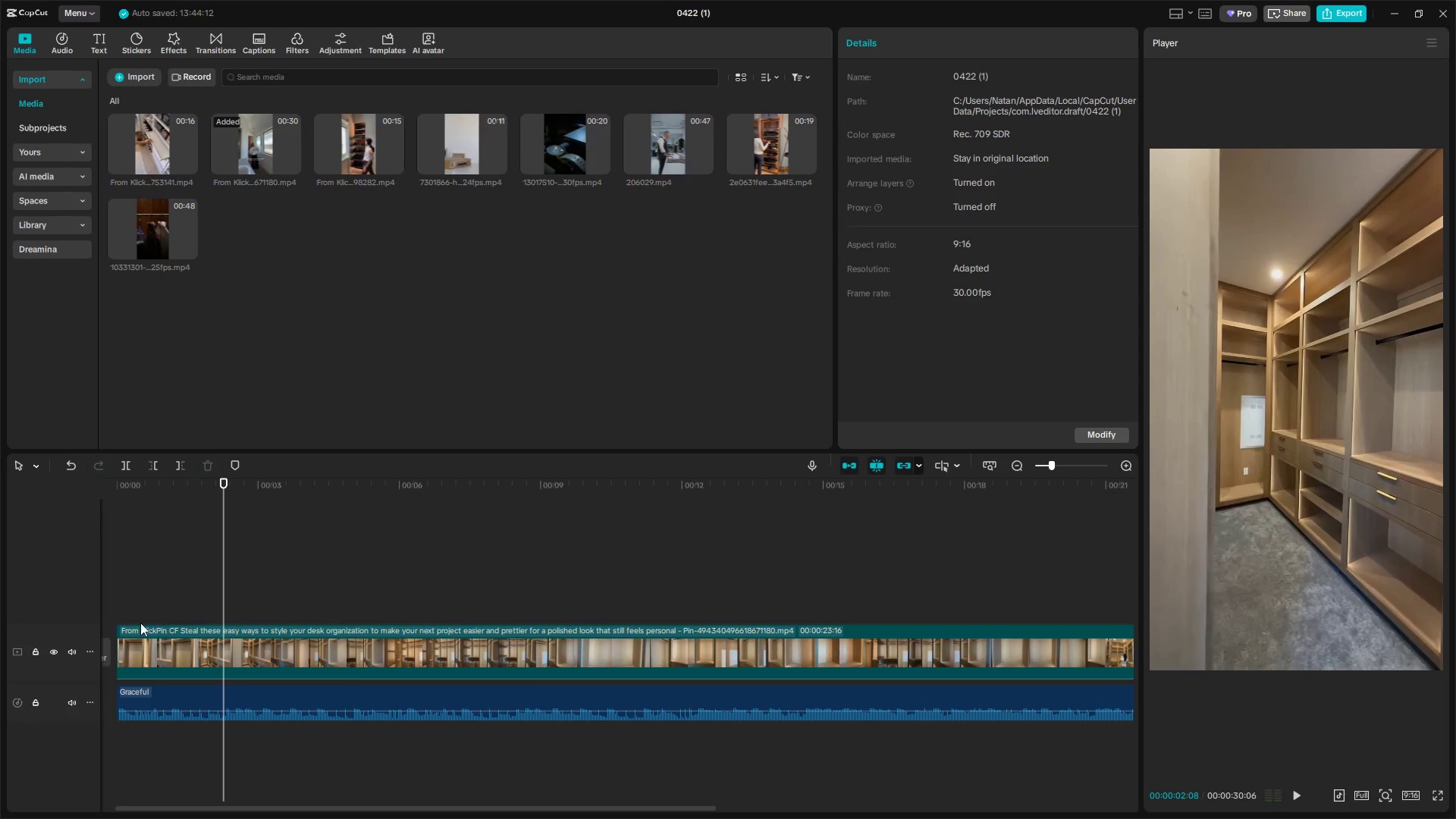 
left_click([148, 604])
 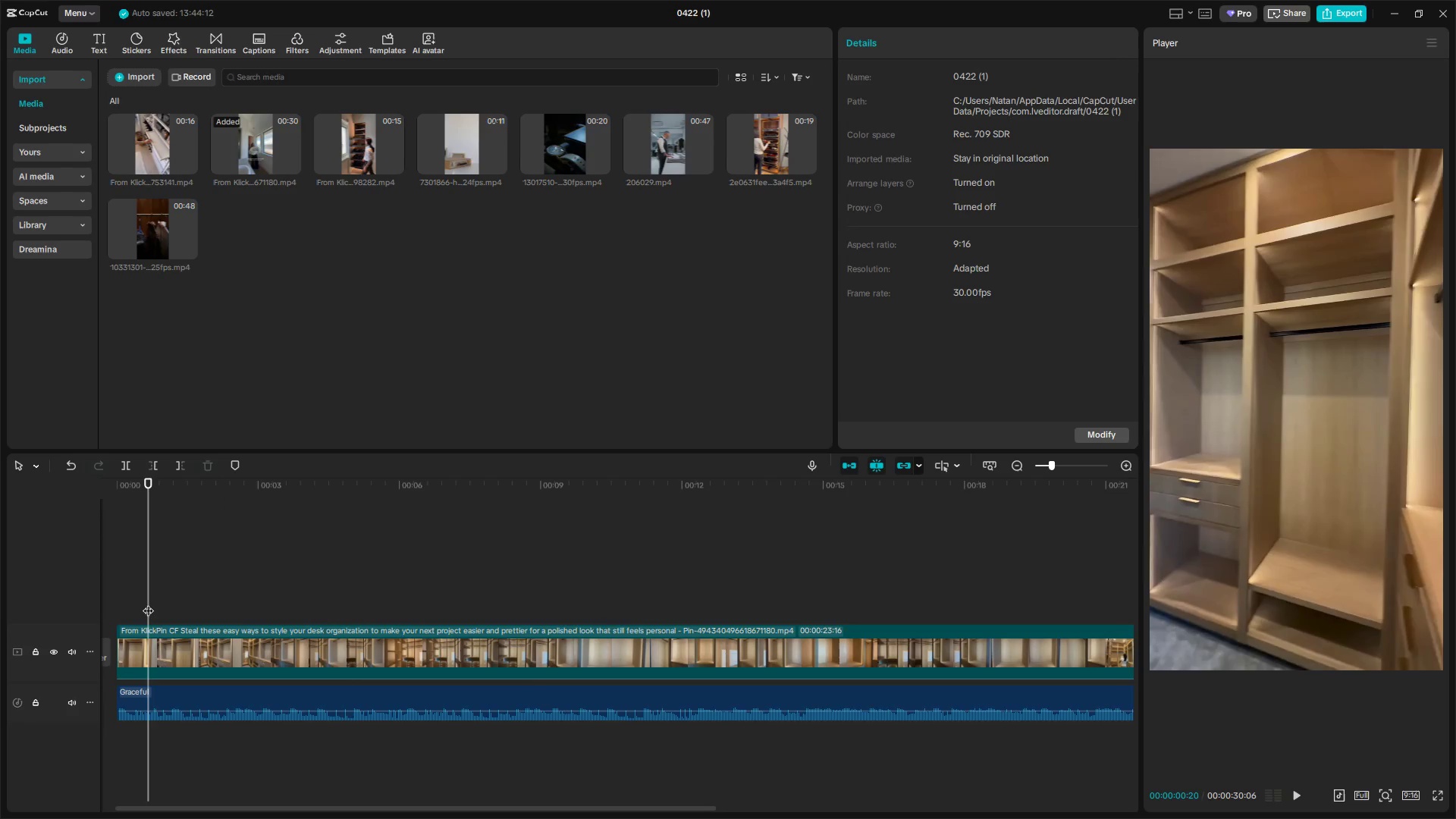 
key(Space)
 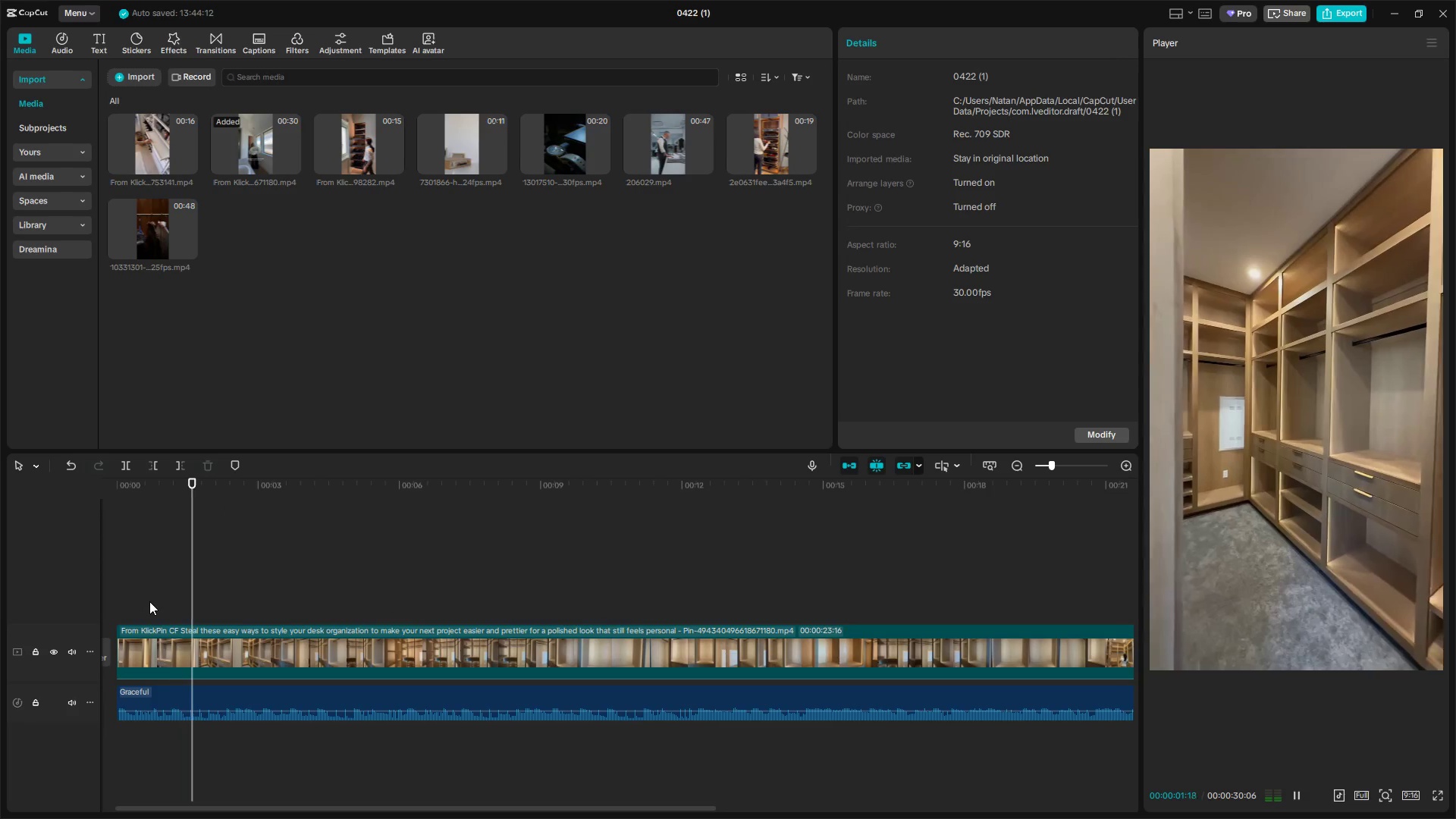 
key(Space)
 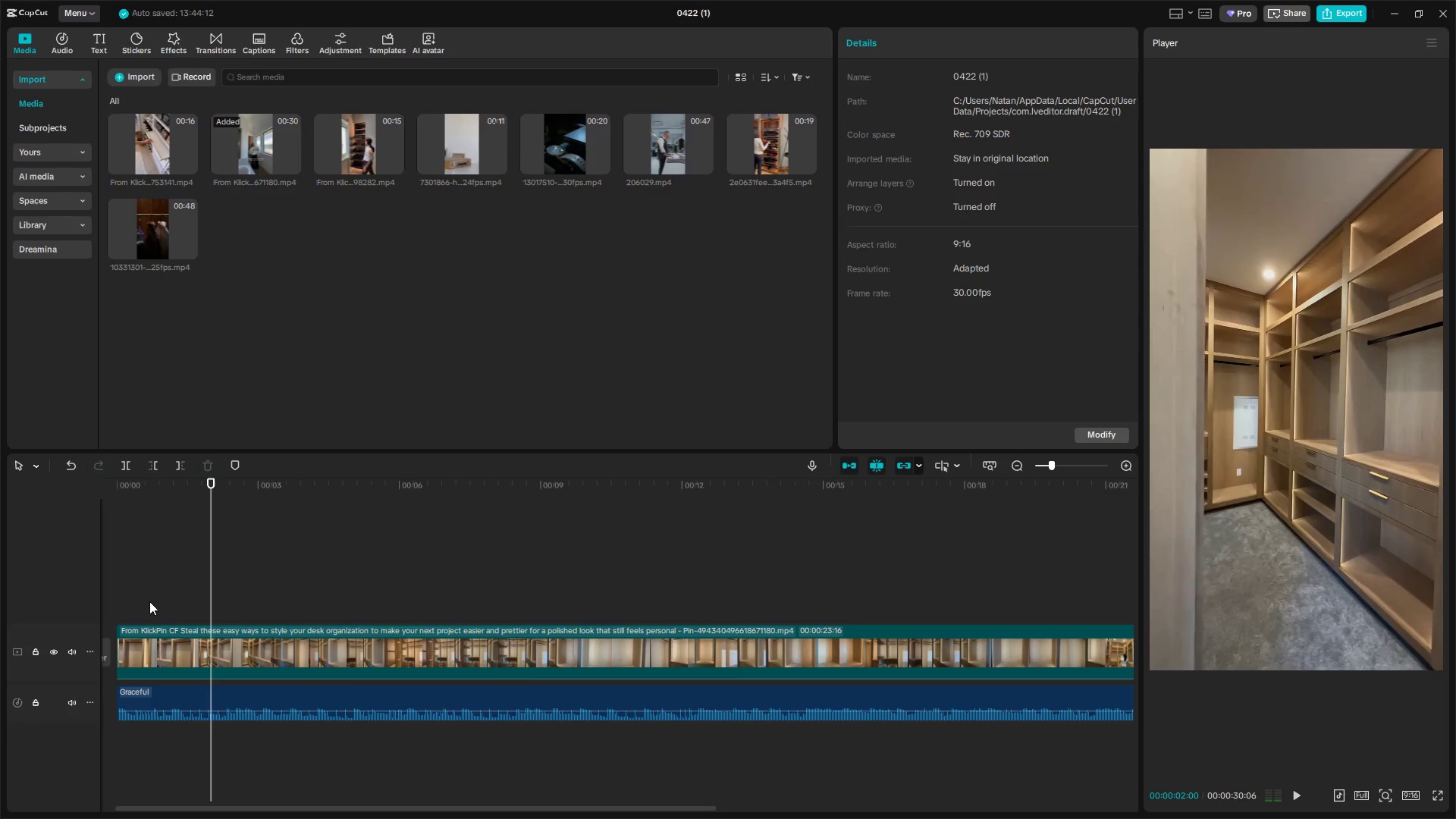 
left_click([149, 601])
 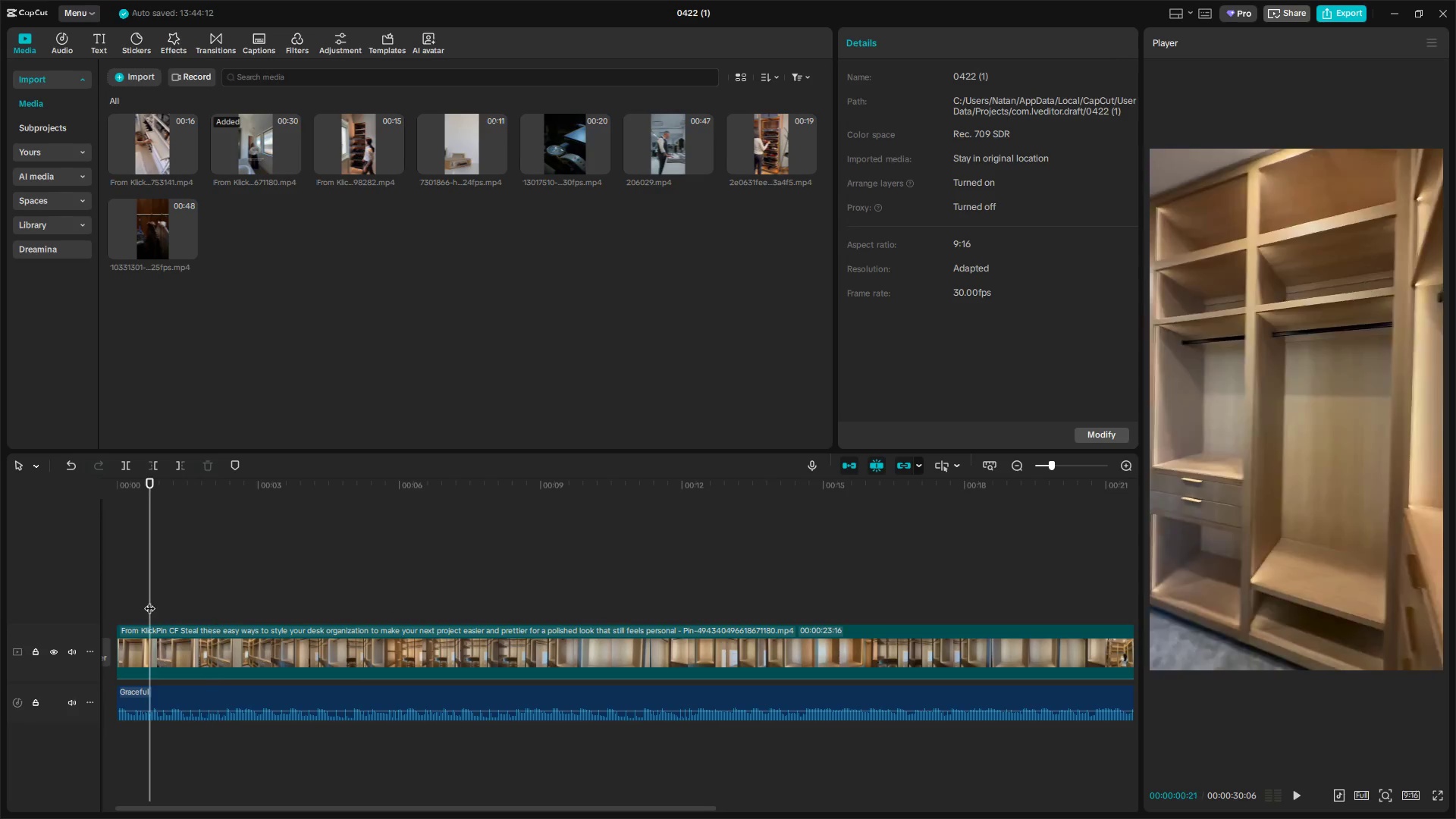 
key(Space)
 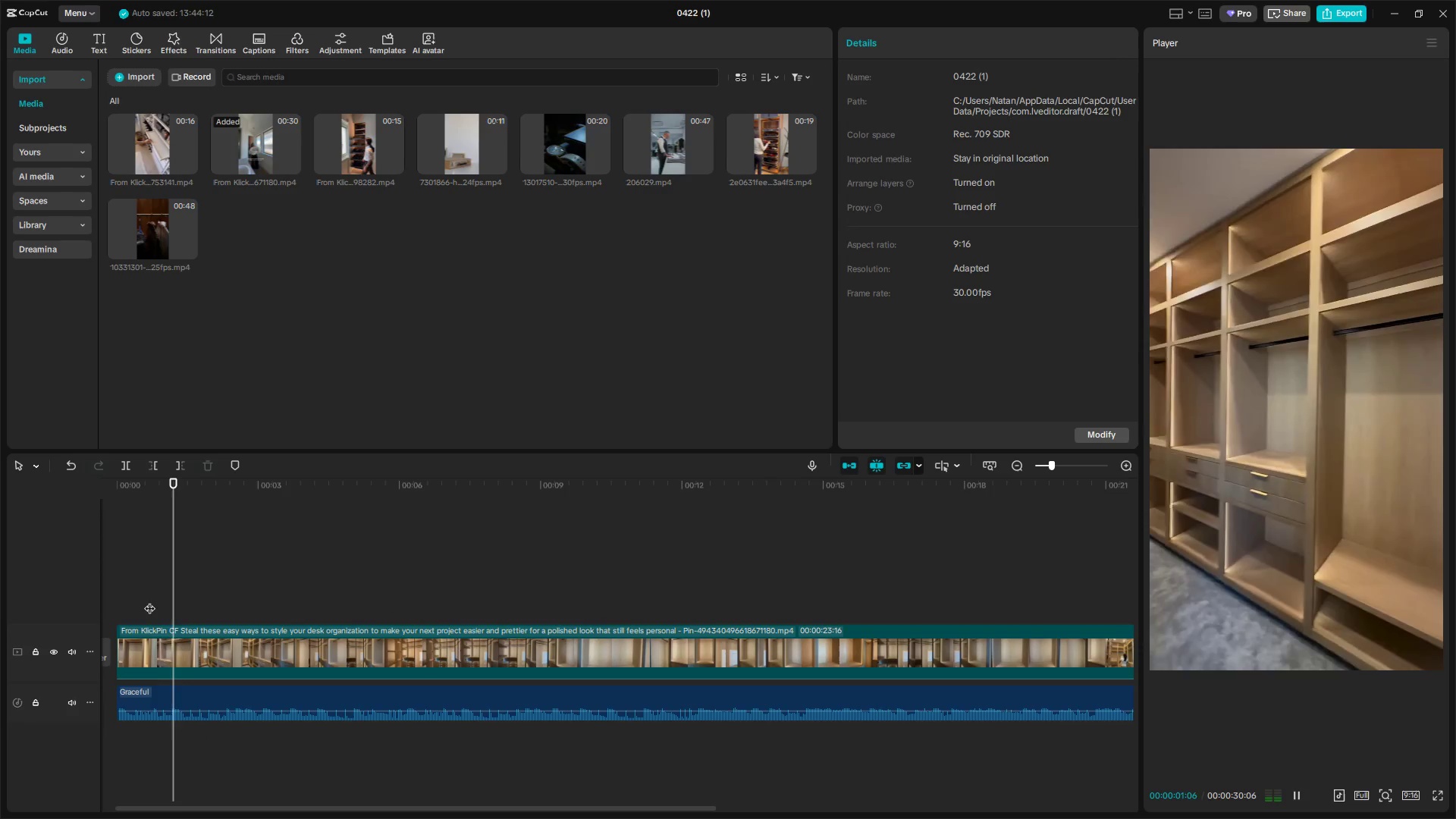 
key(Space)
 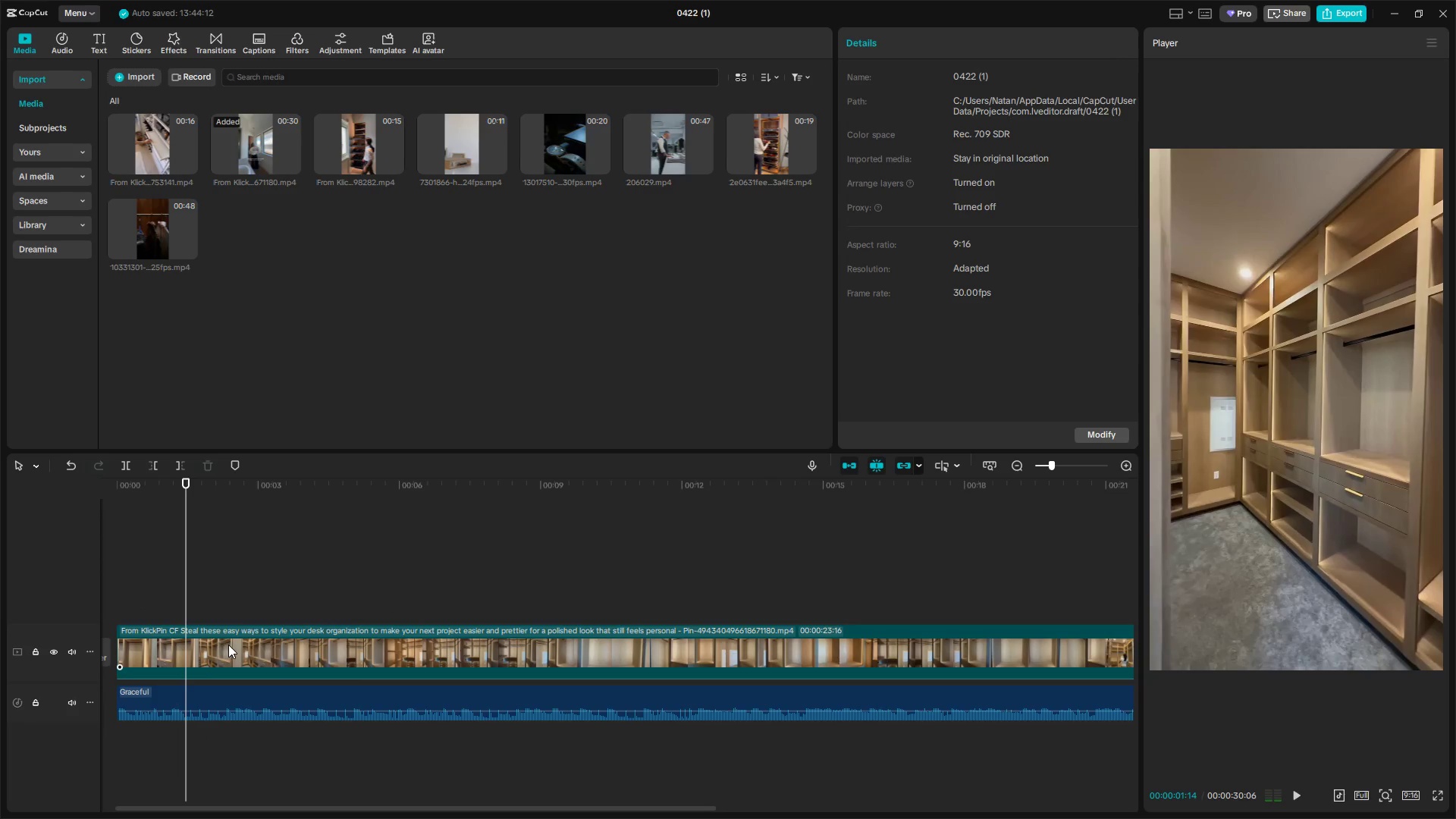 
left_click_drag(start_coordinate=[228, 645], to_coordinate=[239, 645])
 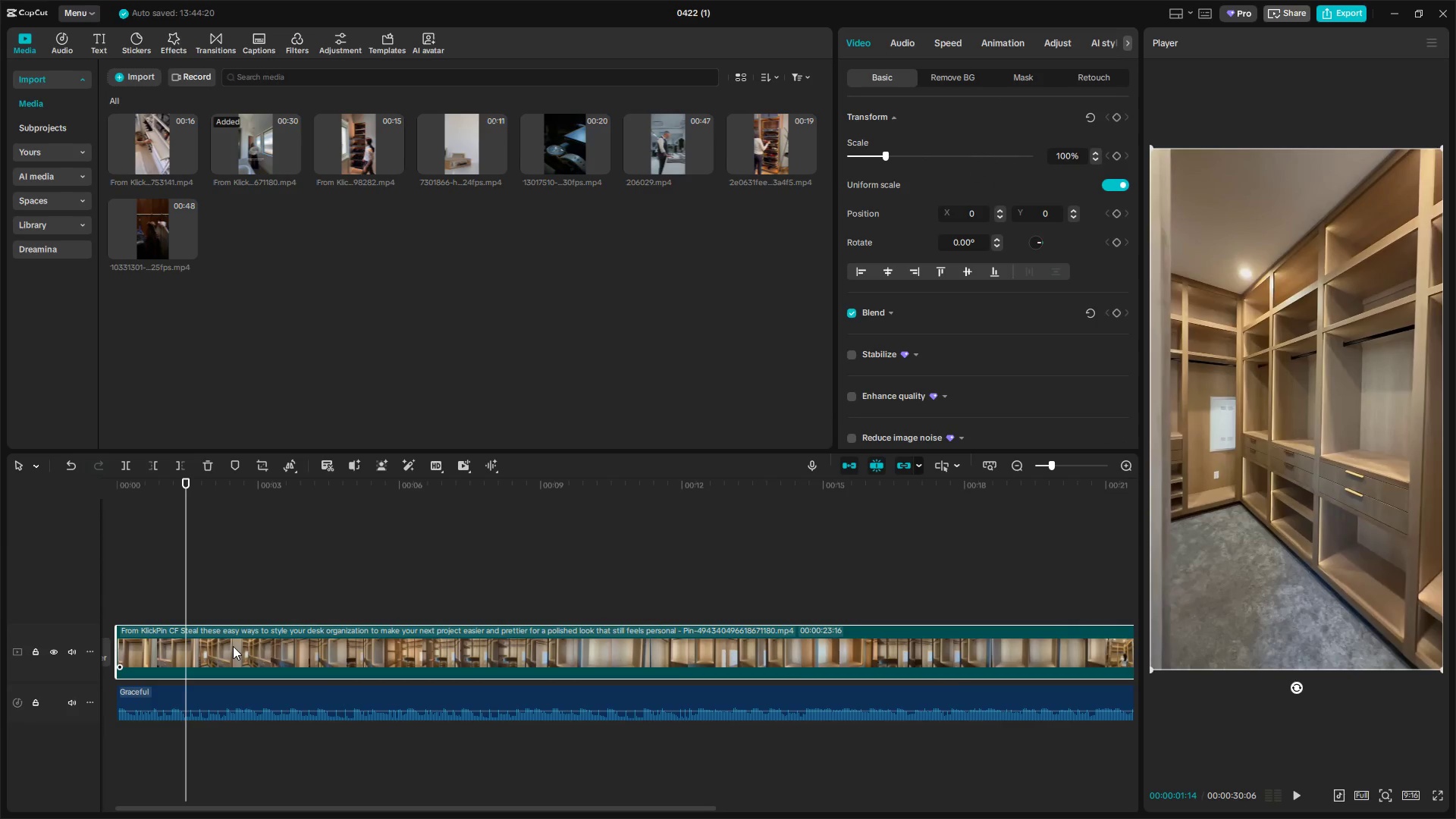 
hold_key(key=ControlLeft, duration=0.52)
scroll: coordinate [234, 646], scroll_direction: up, amount: 4.0
 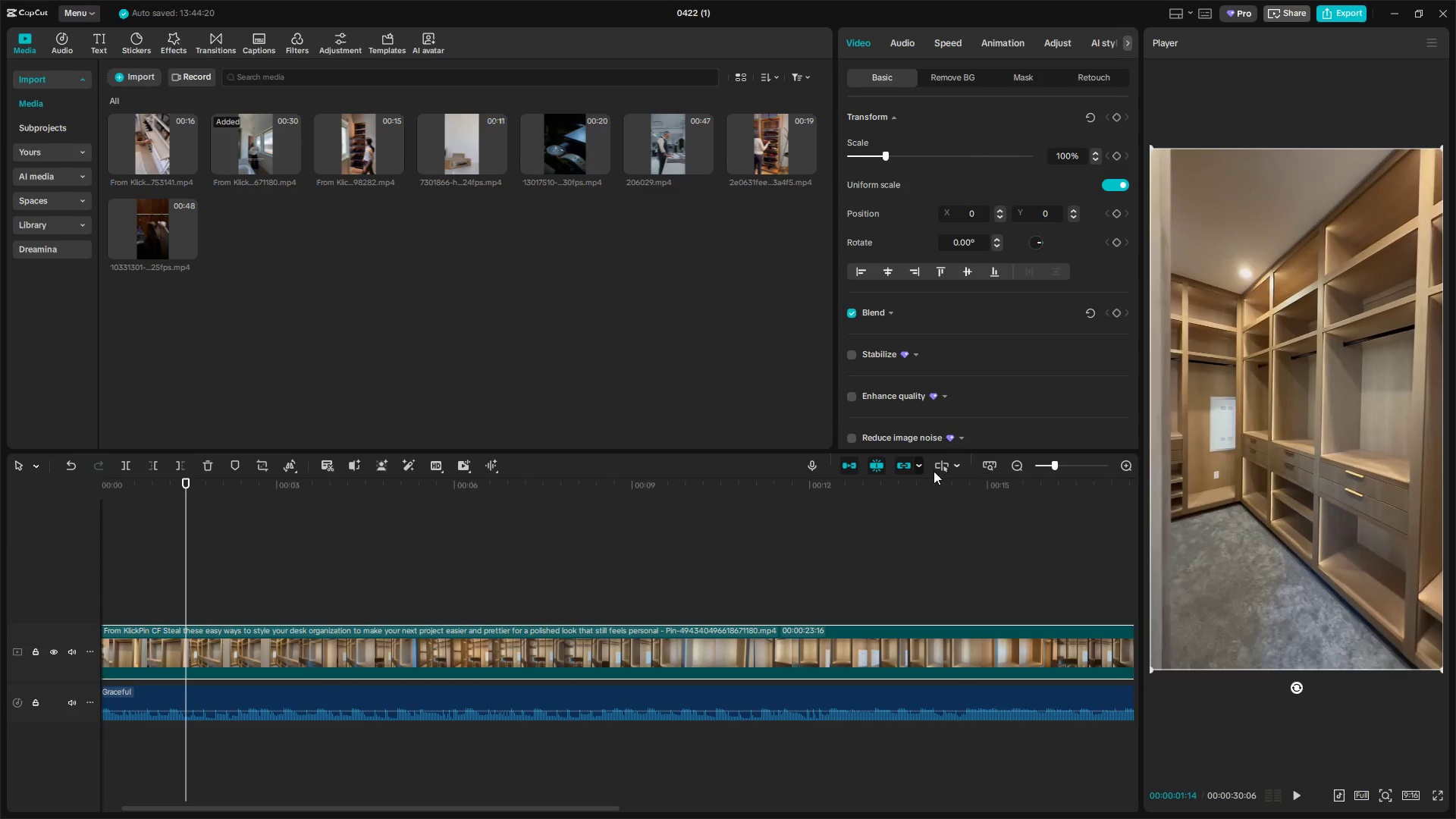 
left_click([905, 469])
 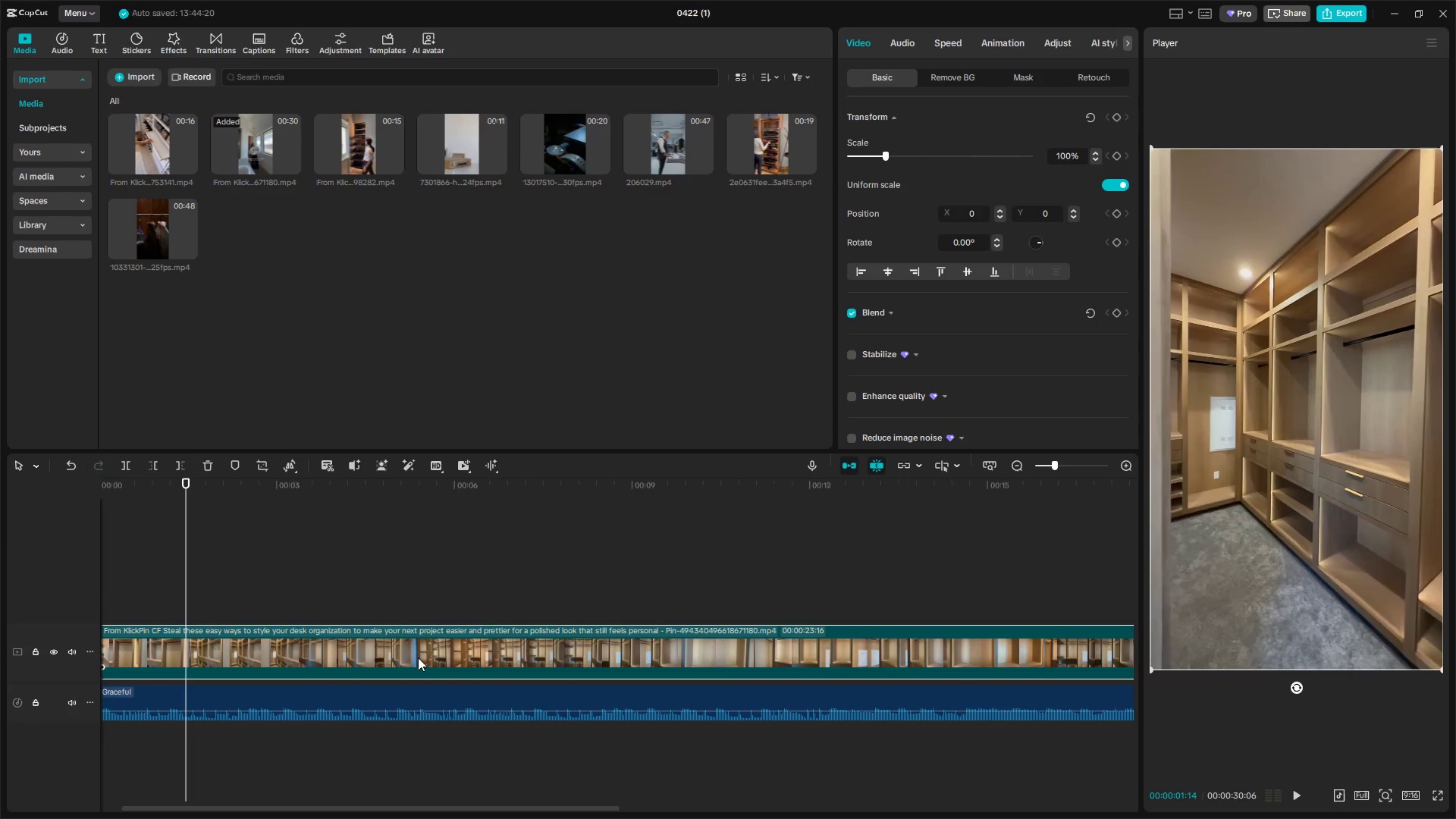 
left_click_drag(start_coordinate=[420, 651], to_coordinate=[428, 651])
 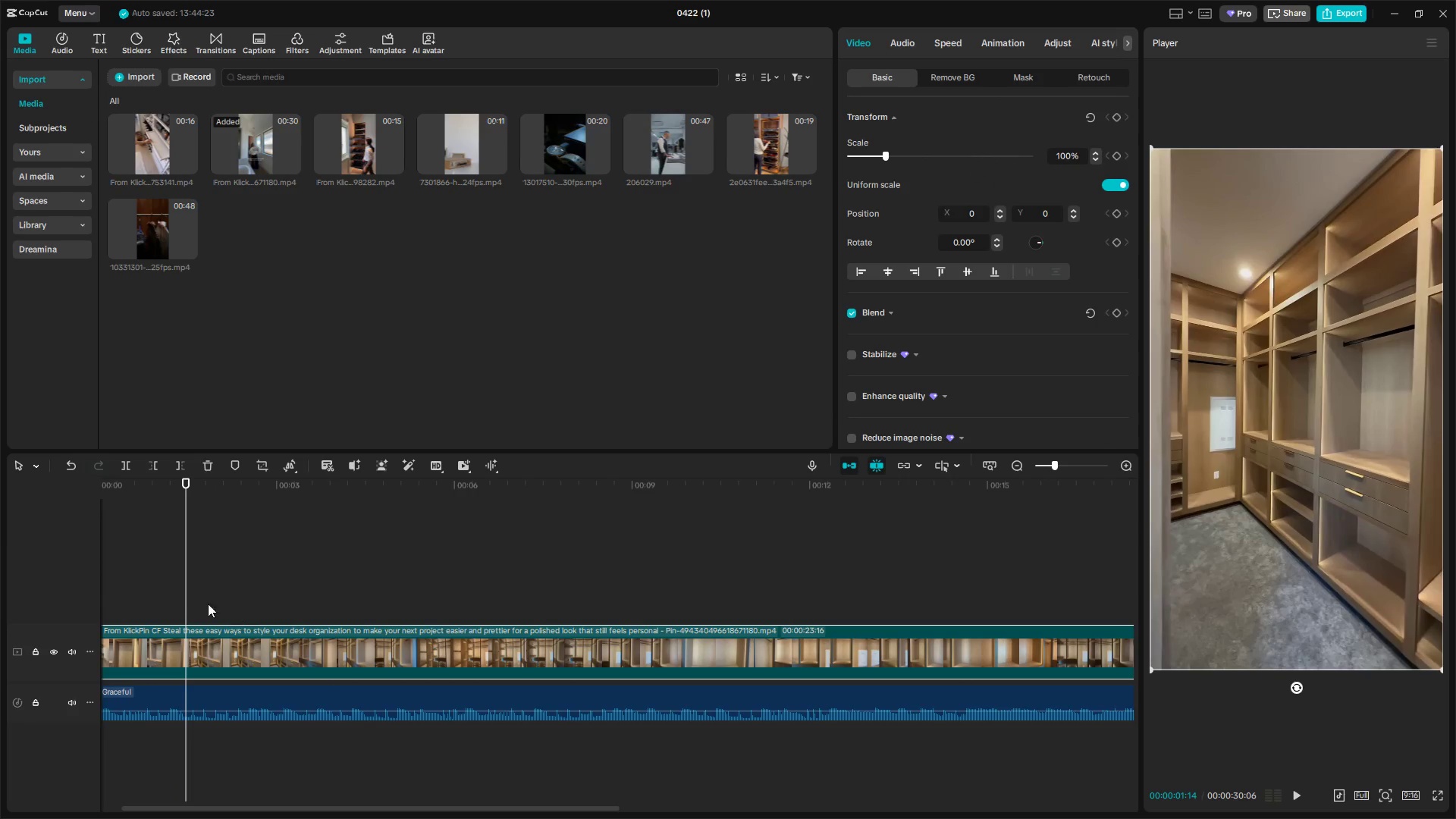 
left_click_drag(start_coordinate=[189, 599], to_coordinate=[71, 600])
 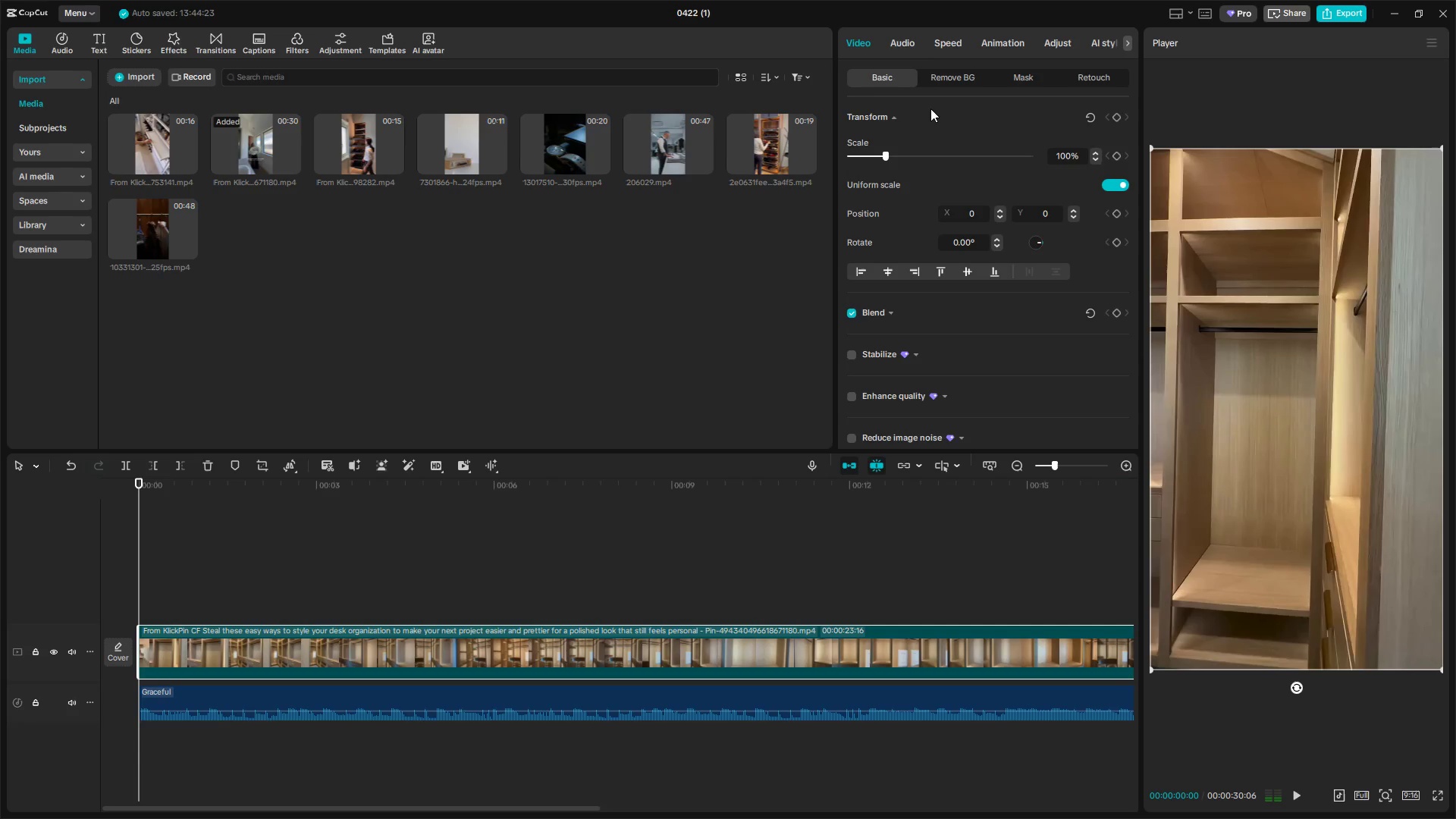 
left_click([952, 48])
 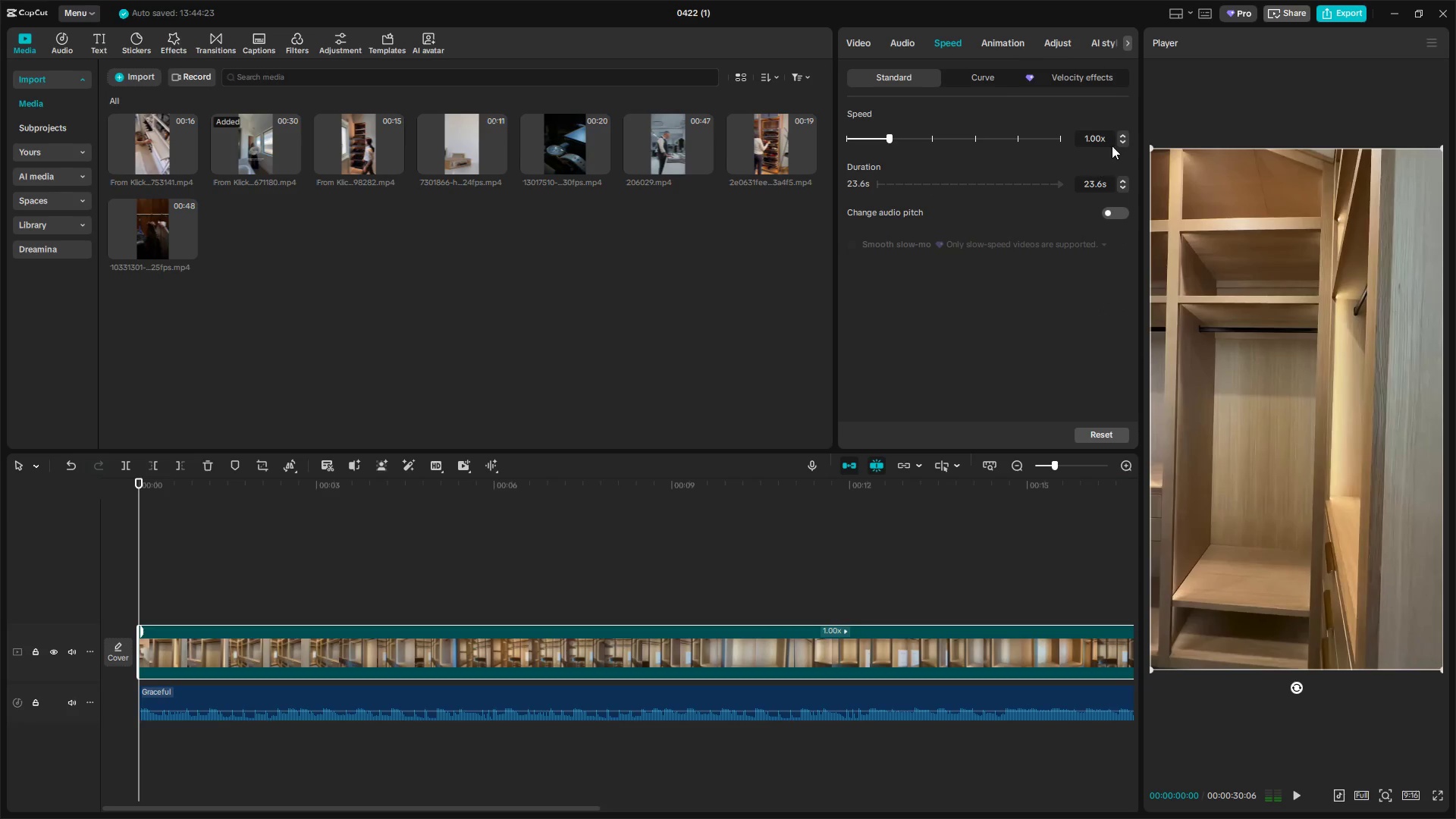 
left_click([1122, 142])
 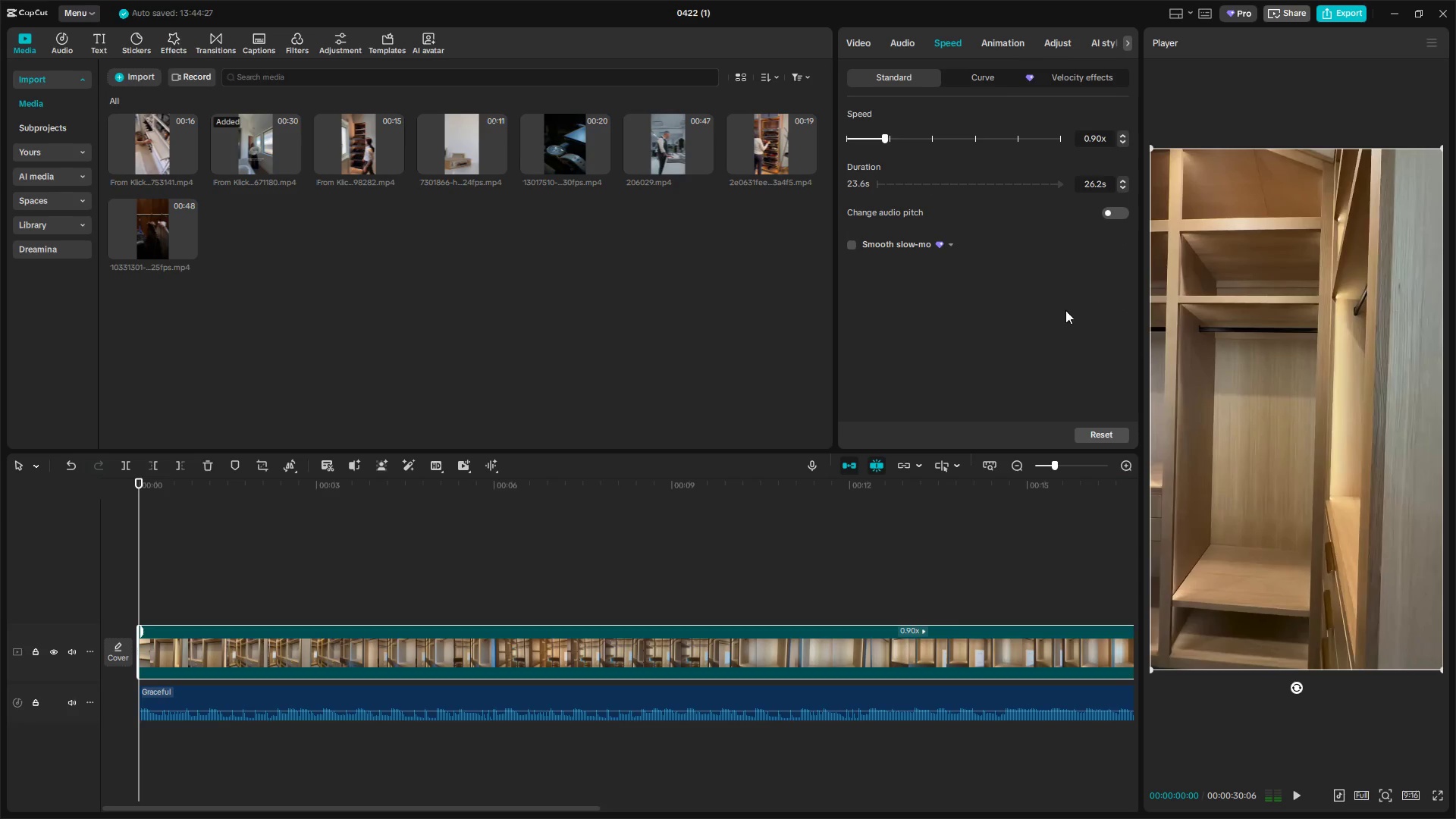 
key(Space)
 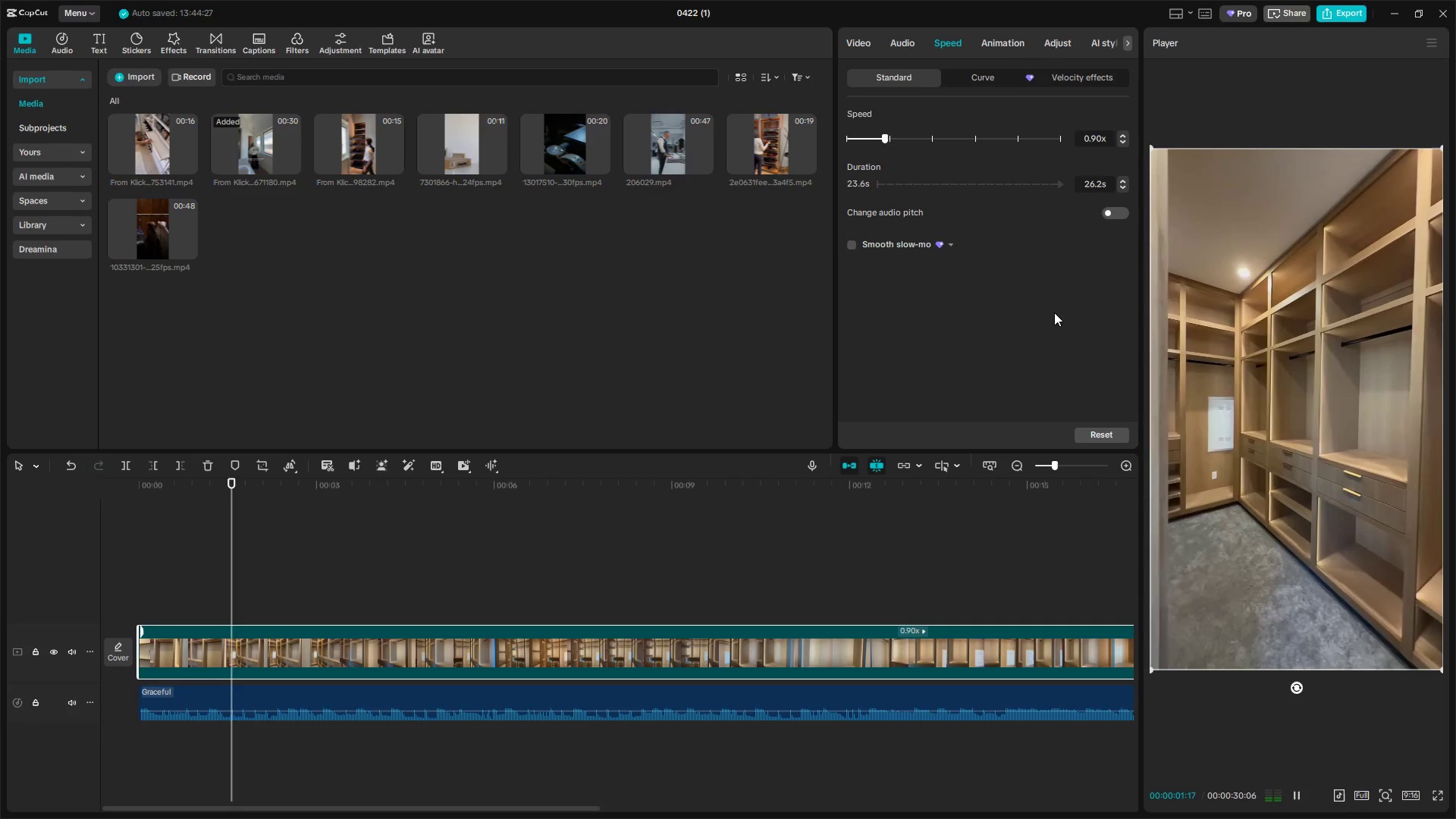 
key(Space)
 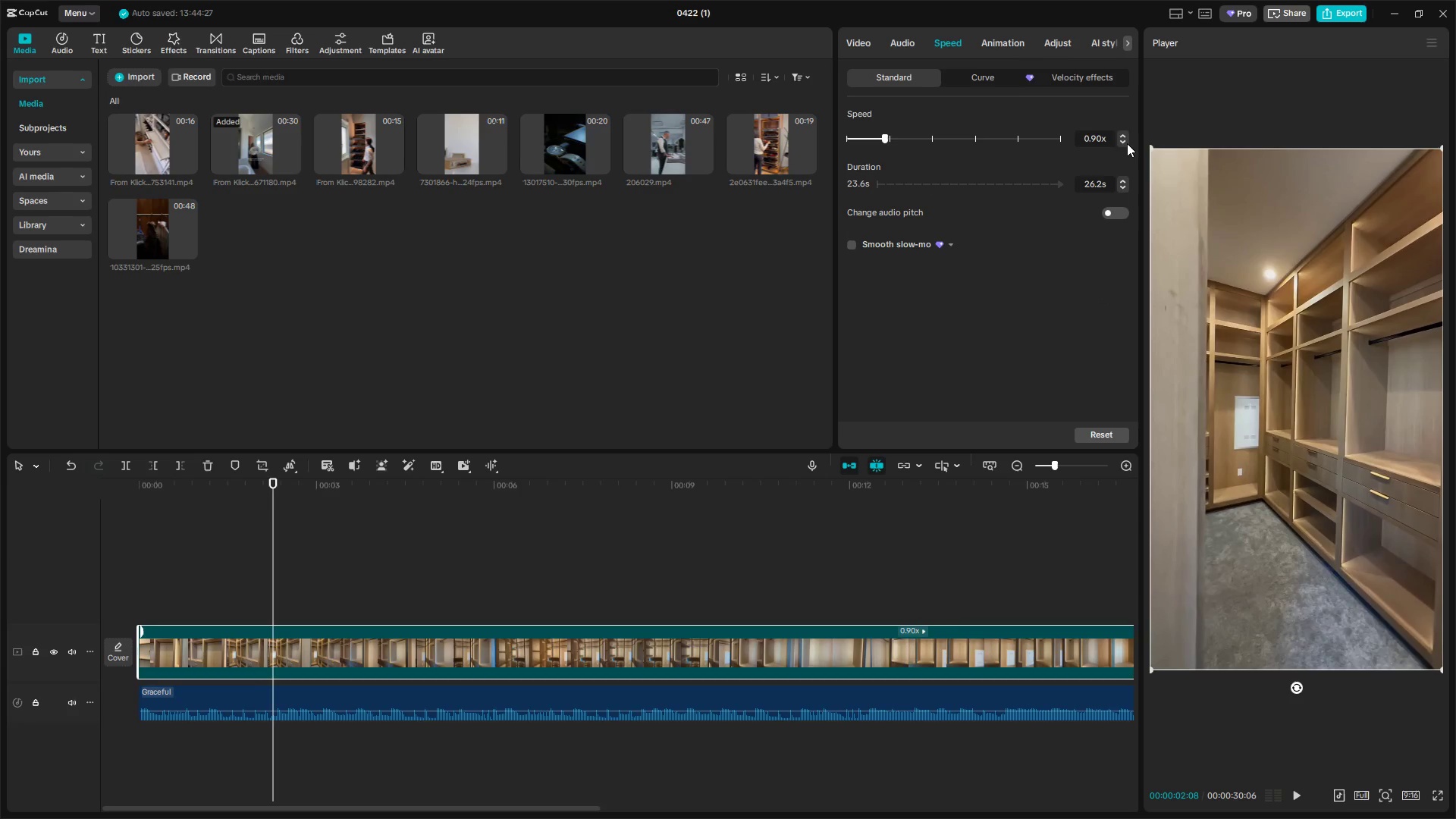 
left_click([1125, 143])
 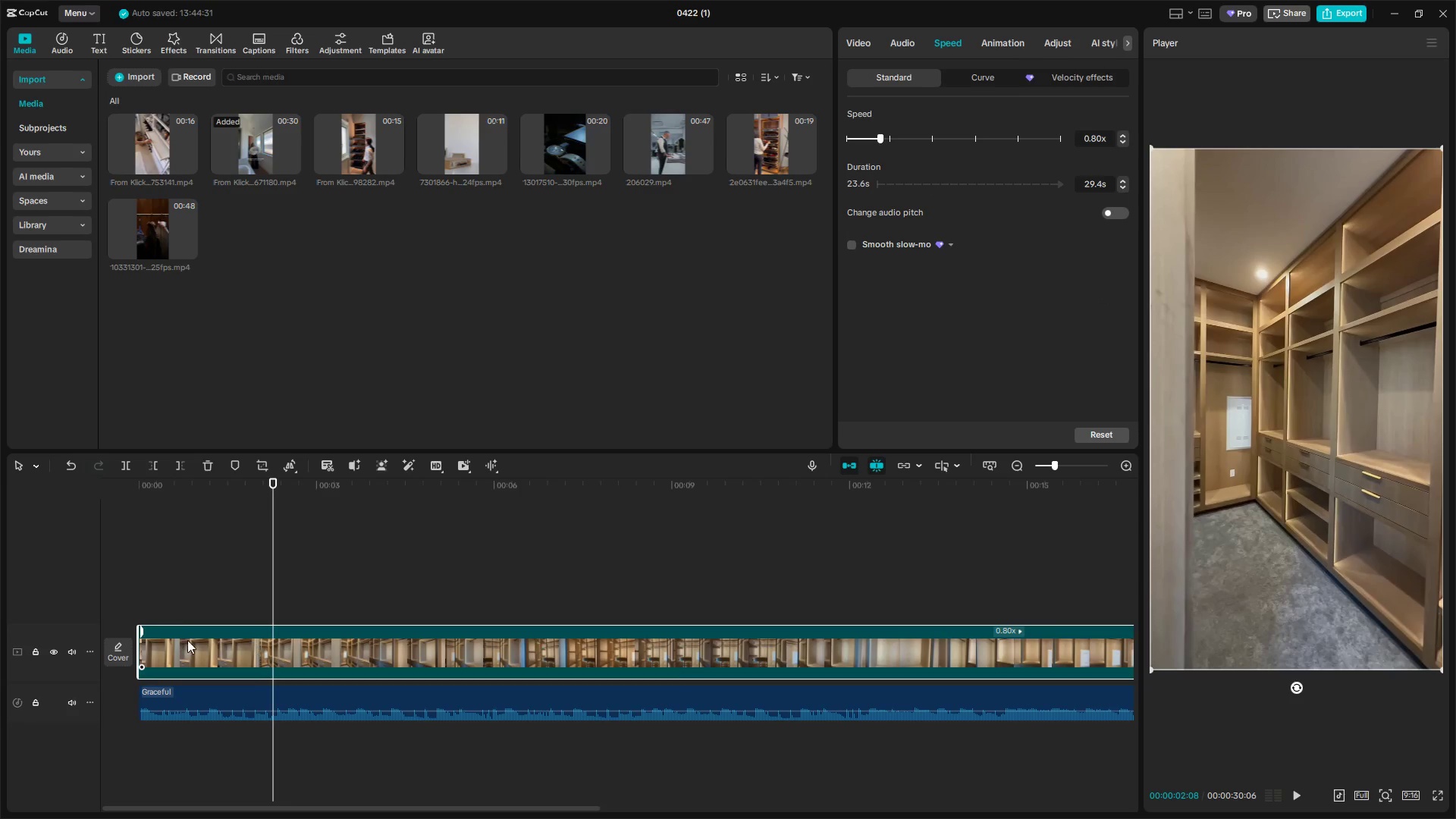 
left_click([146, 591])
 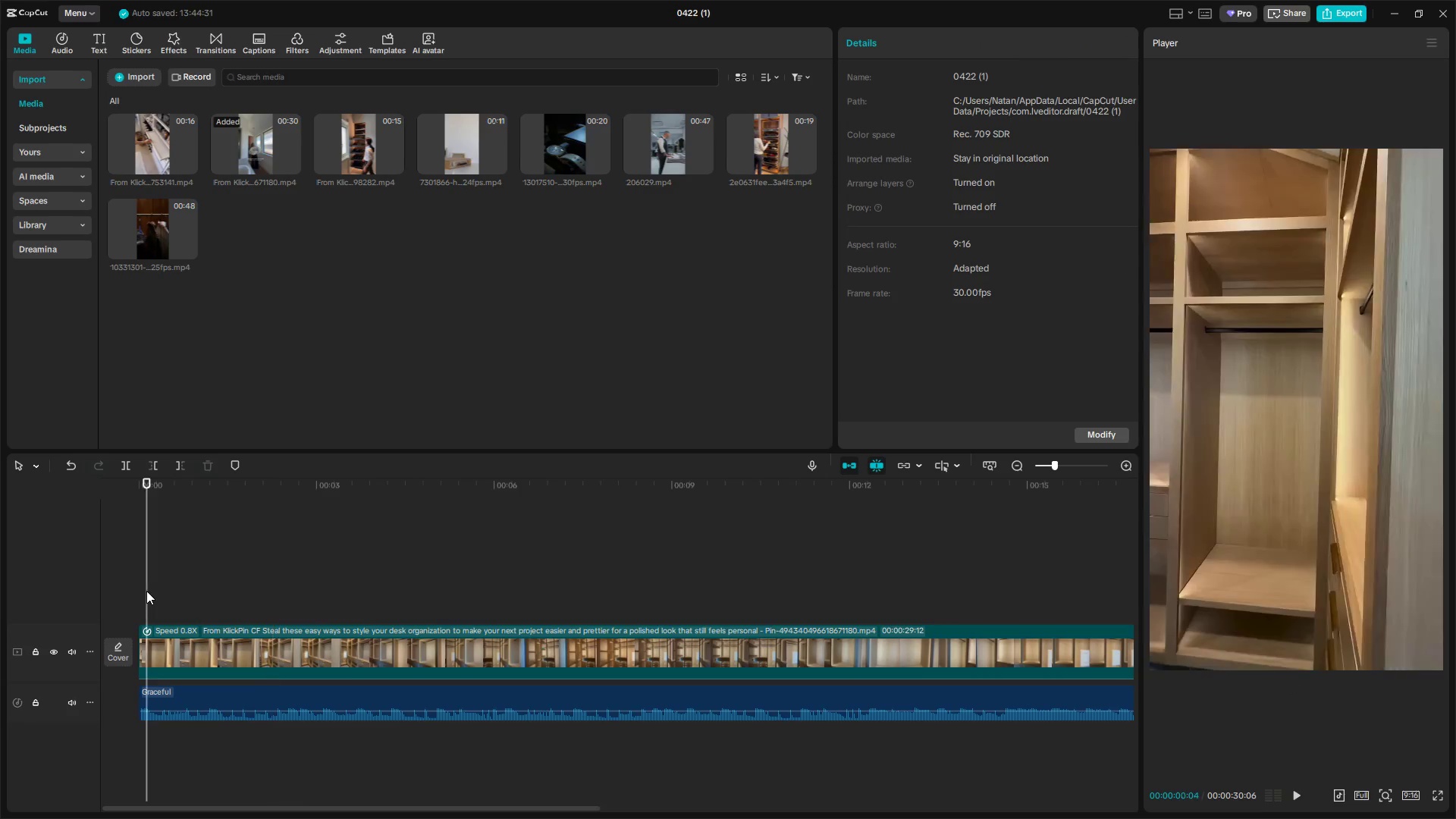 
key(Space)
 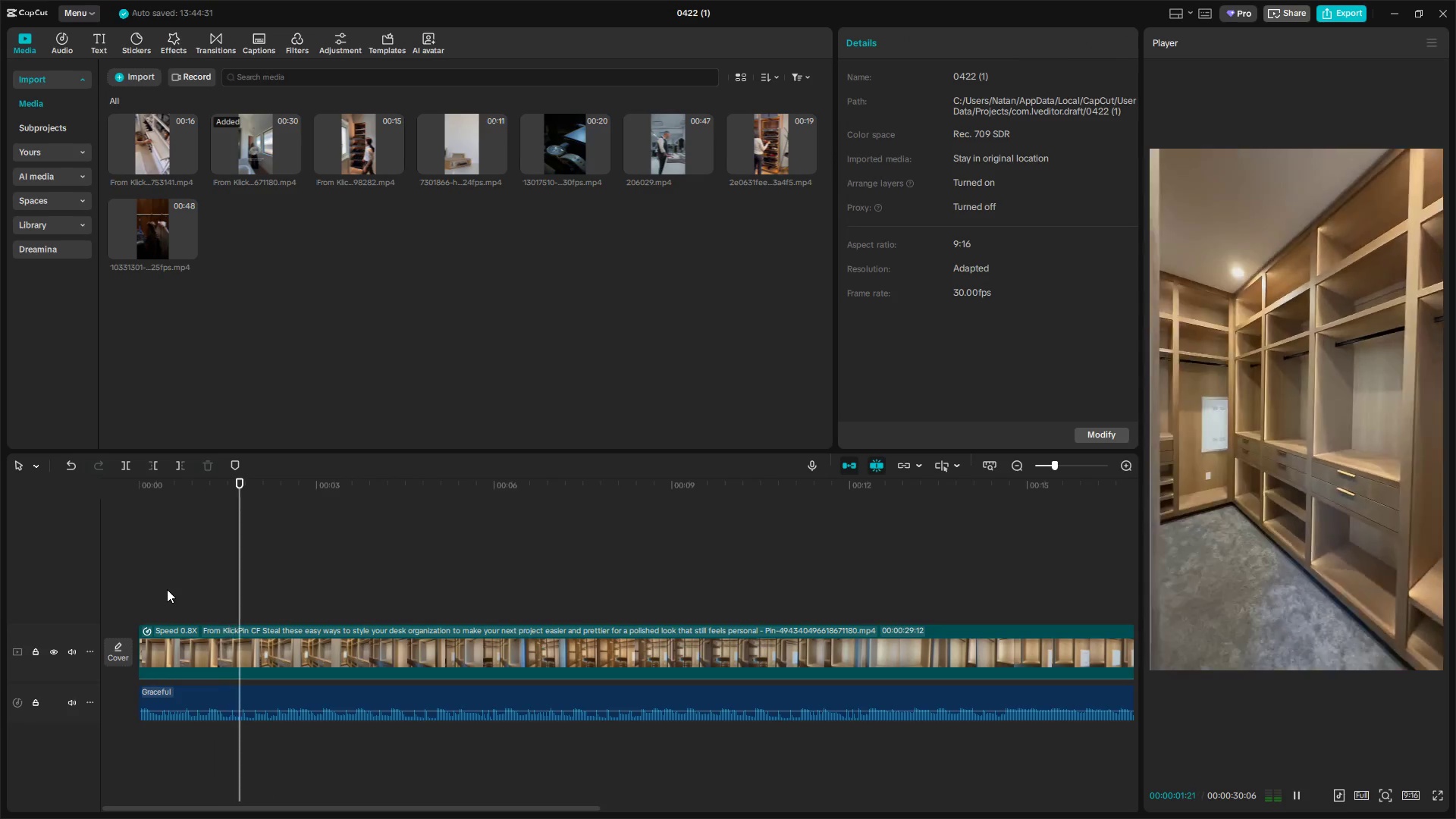 
key(Space)
 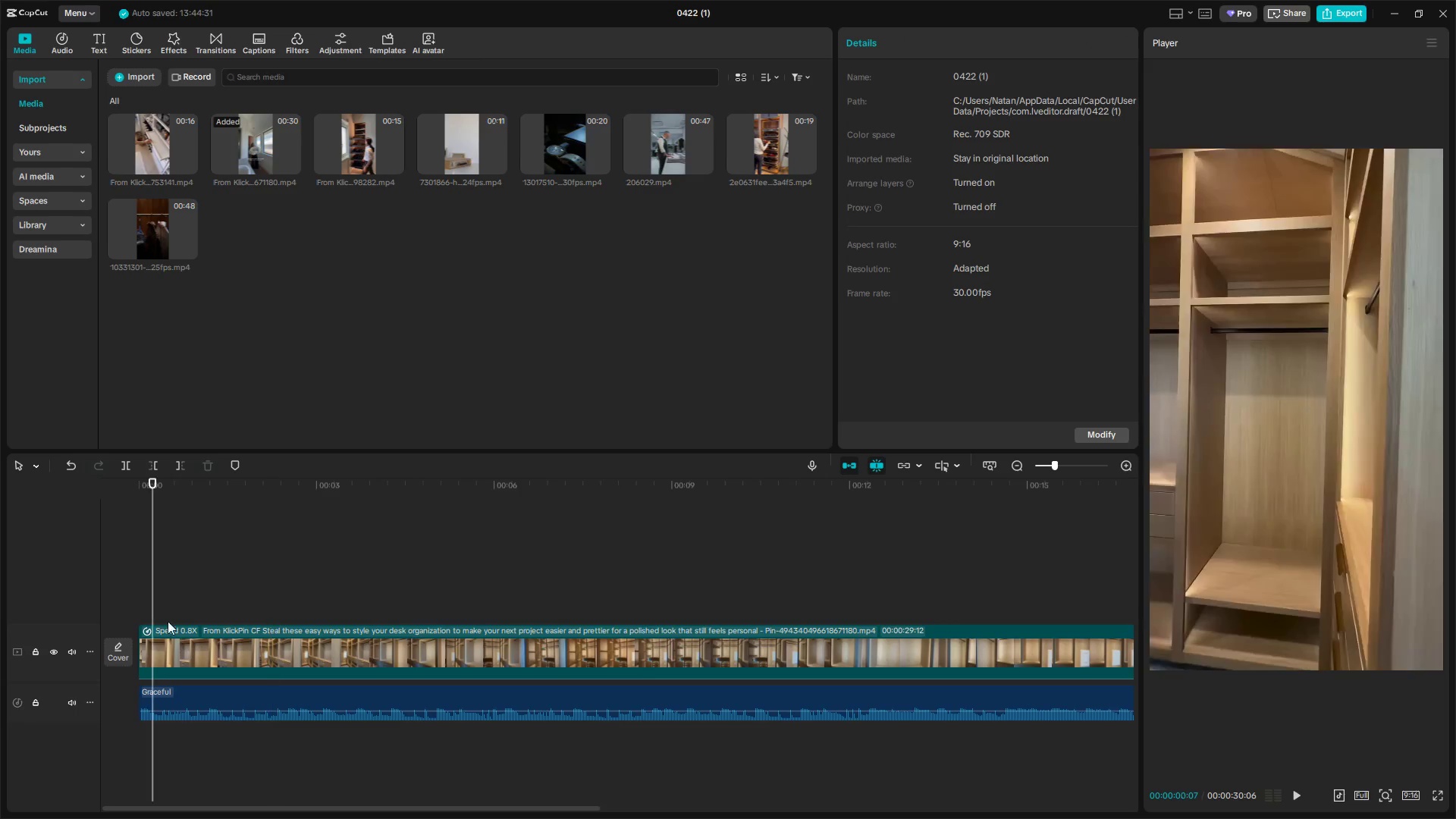 
double_click([195, 635])
 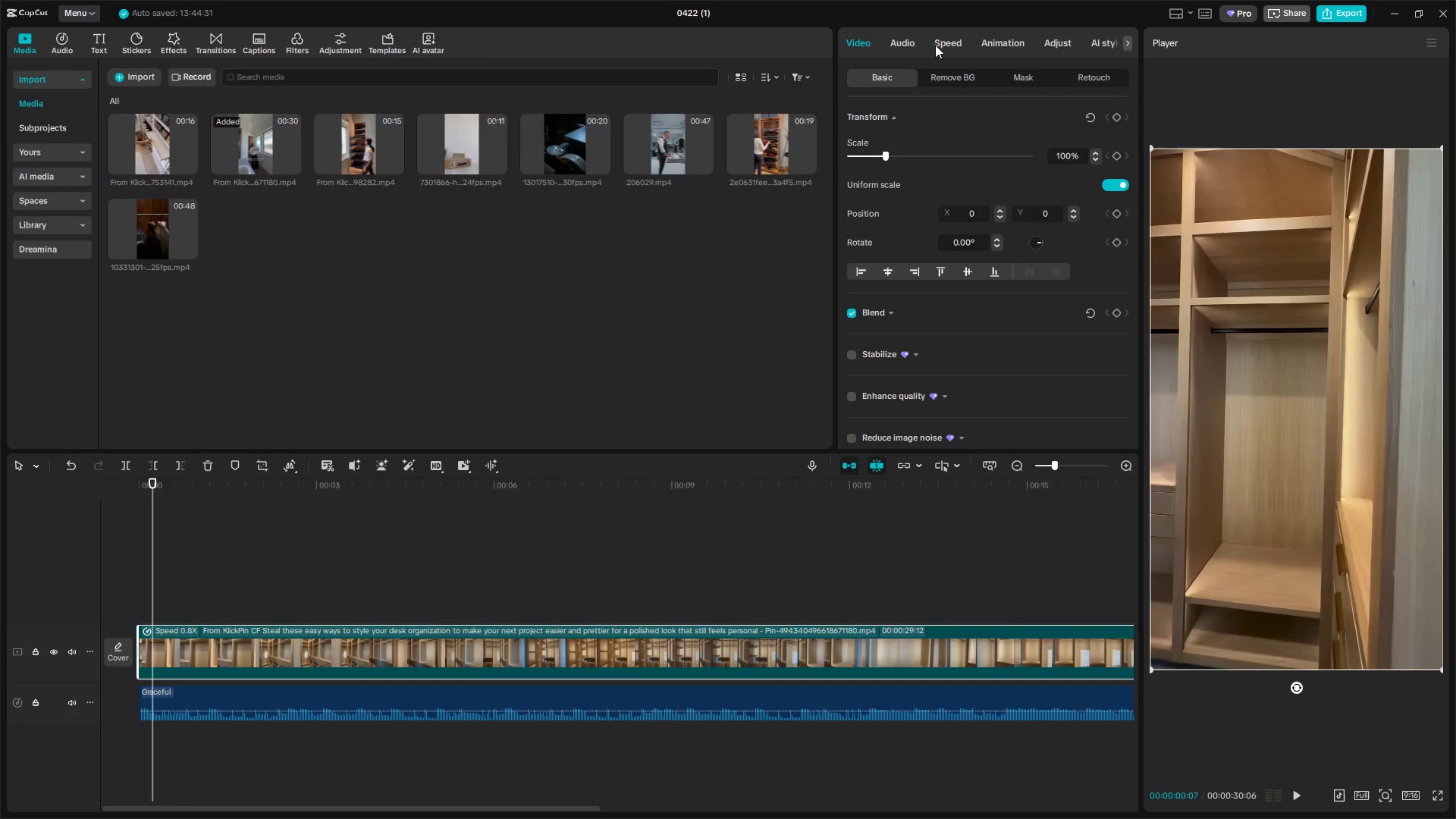 
double_click([897, 41])
 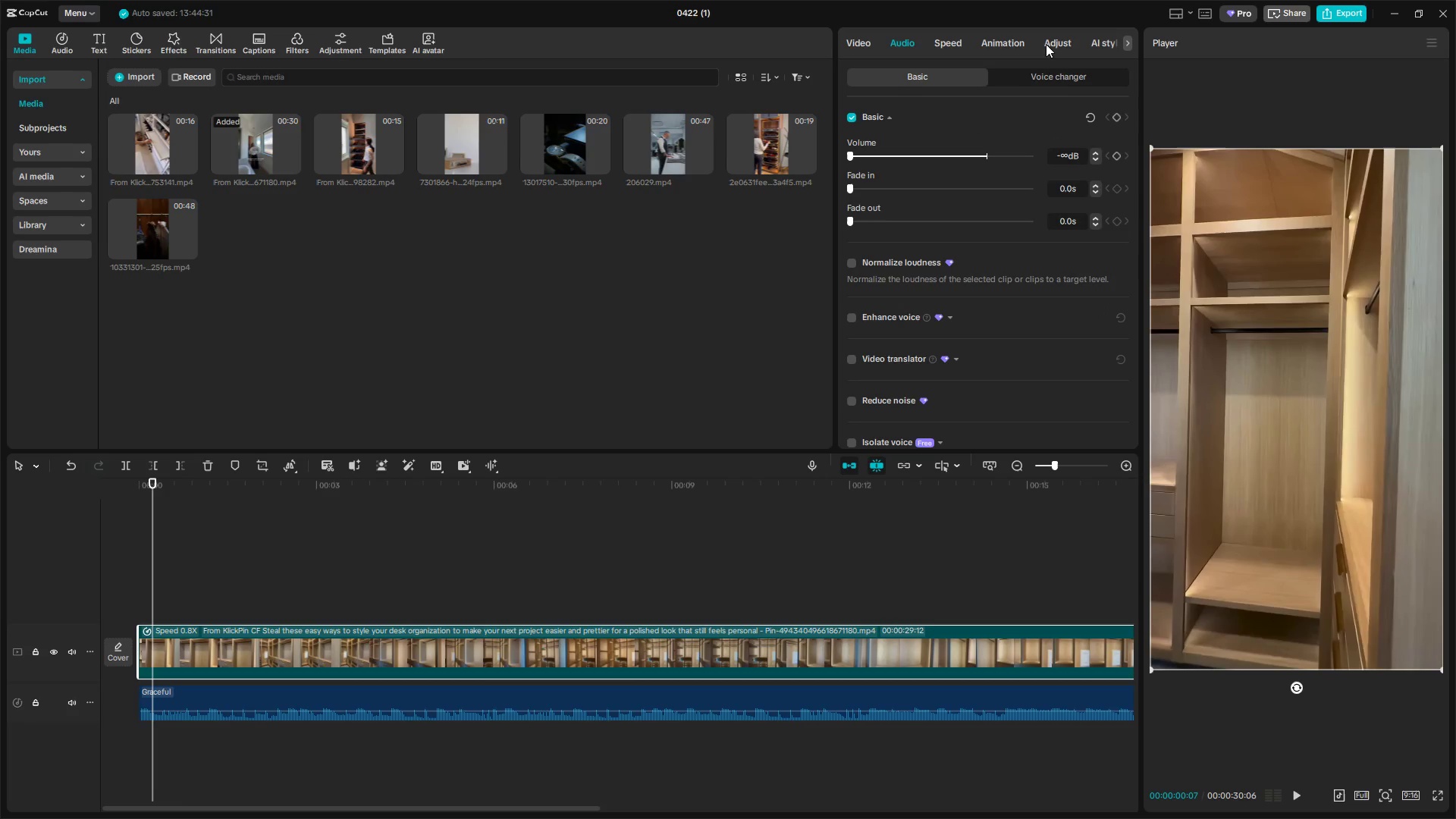 
double_click([956, 36])
 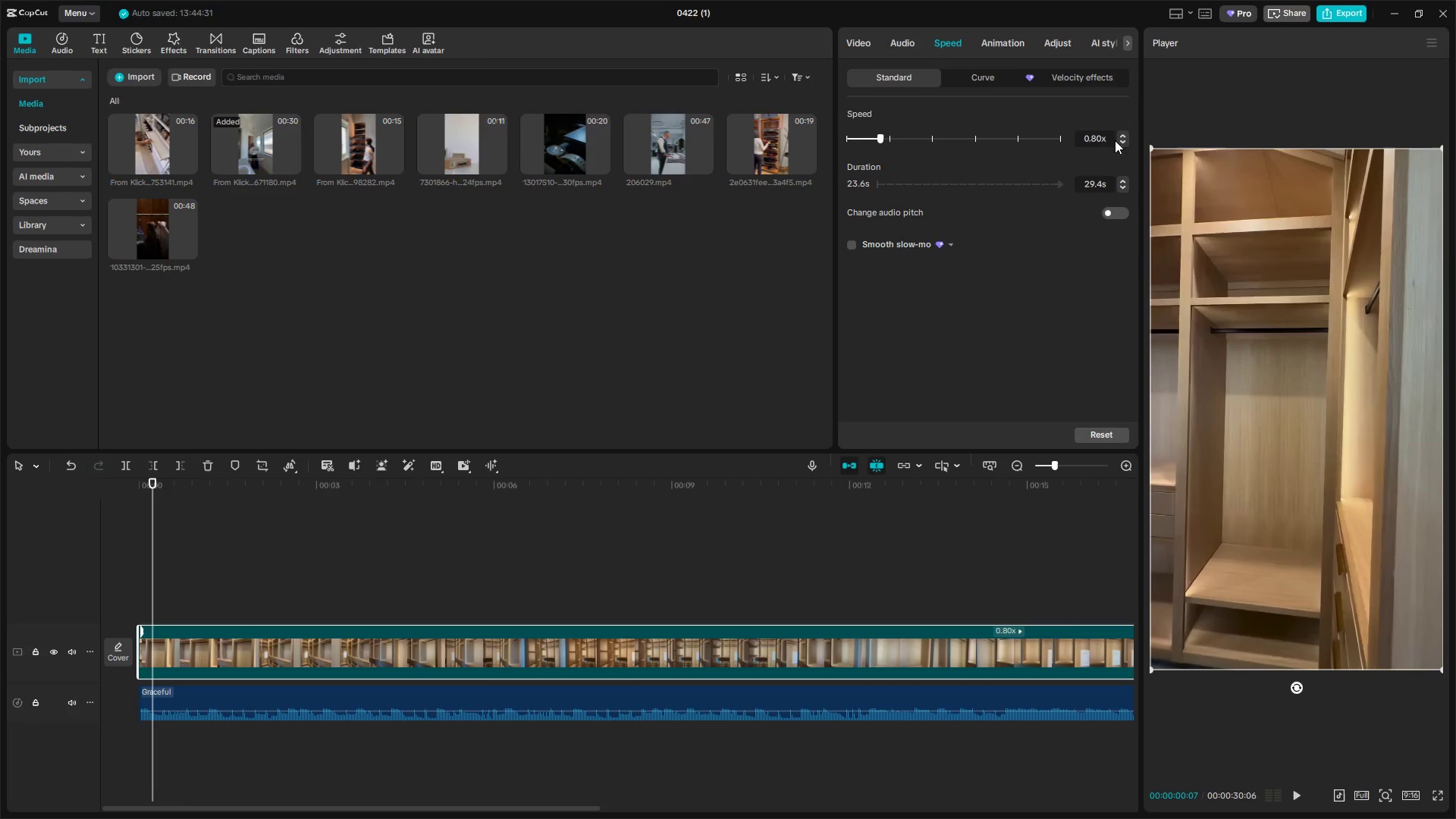 
double_click([1120, 133])
 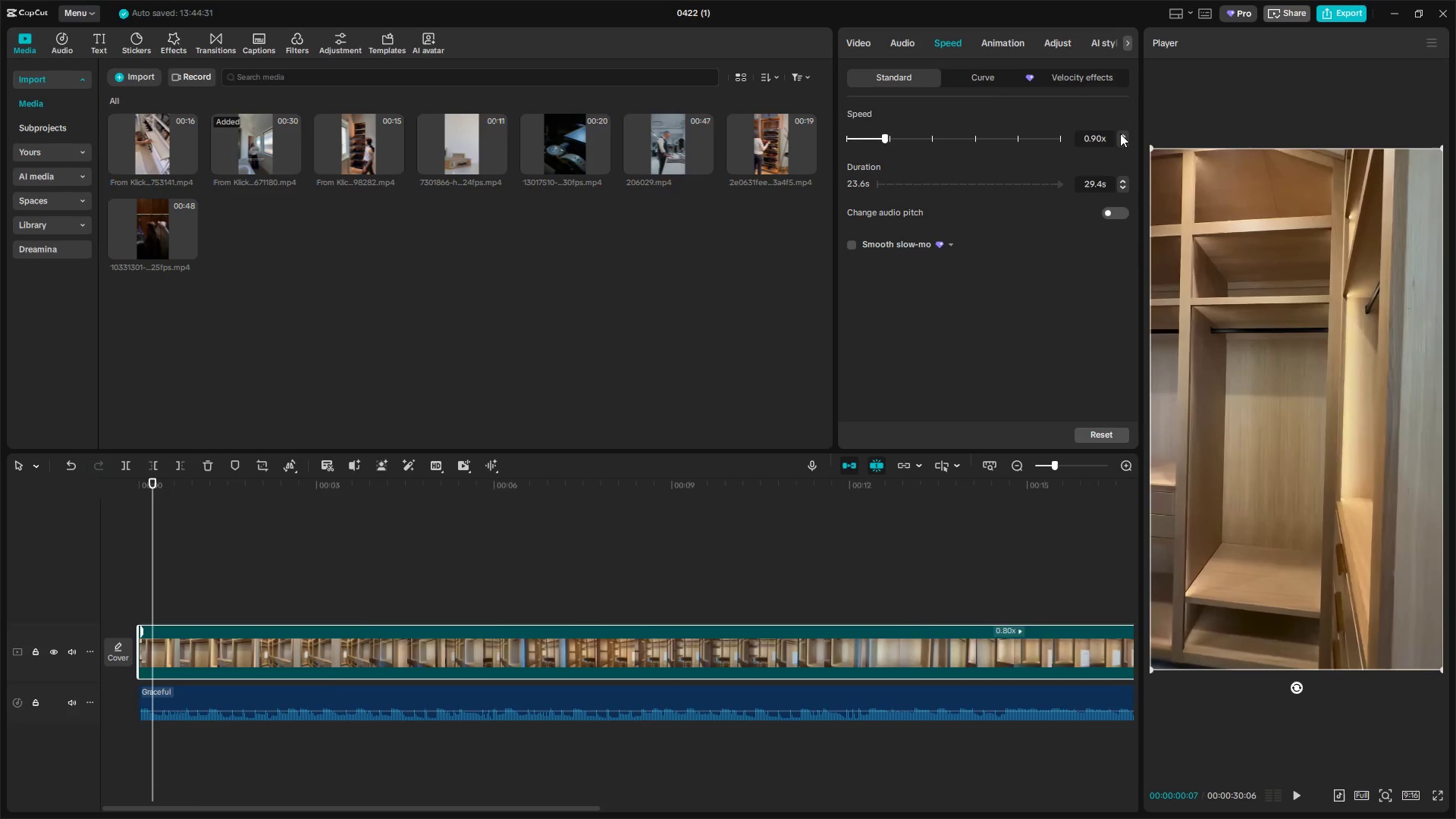 
triple_click([1121, 133])
 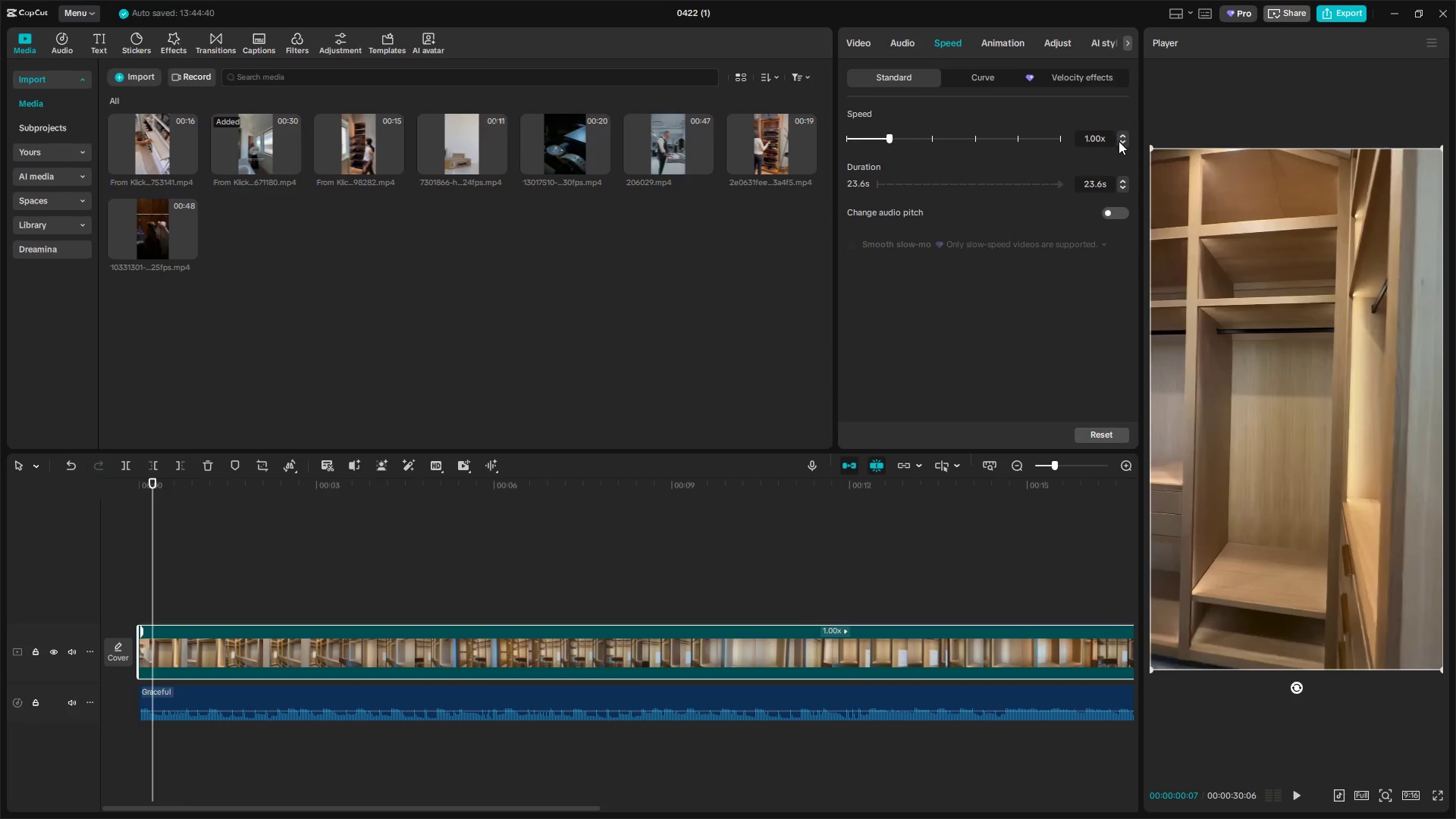 
key(Space)
 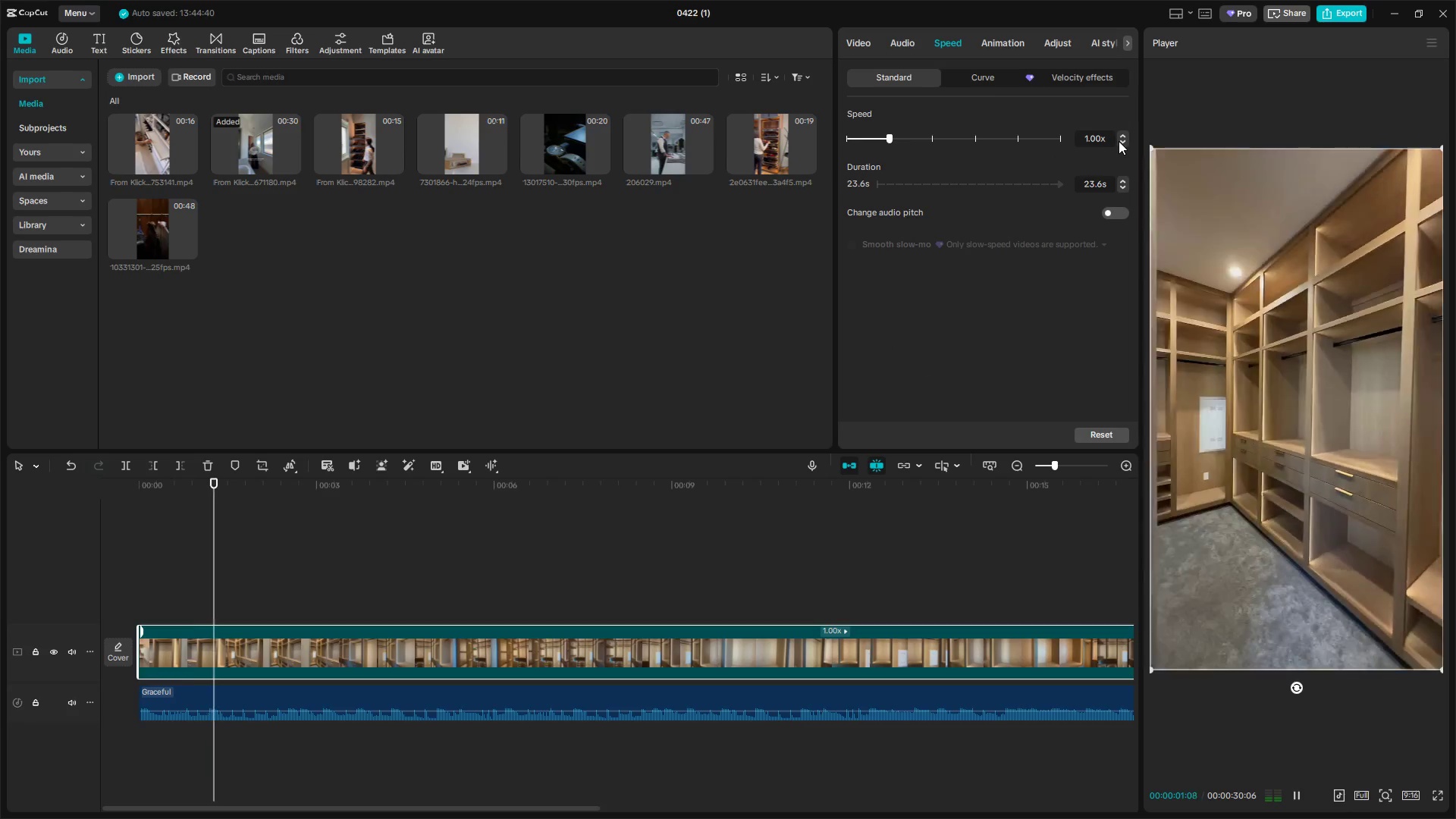 
key(Space)
 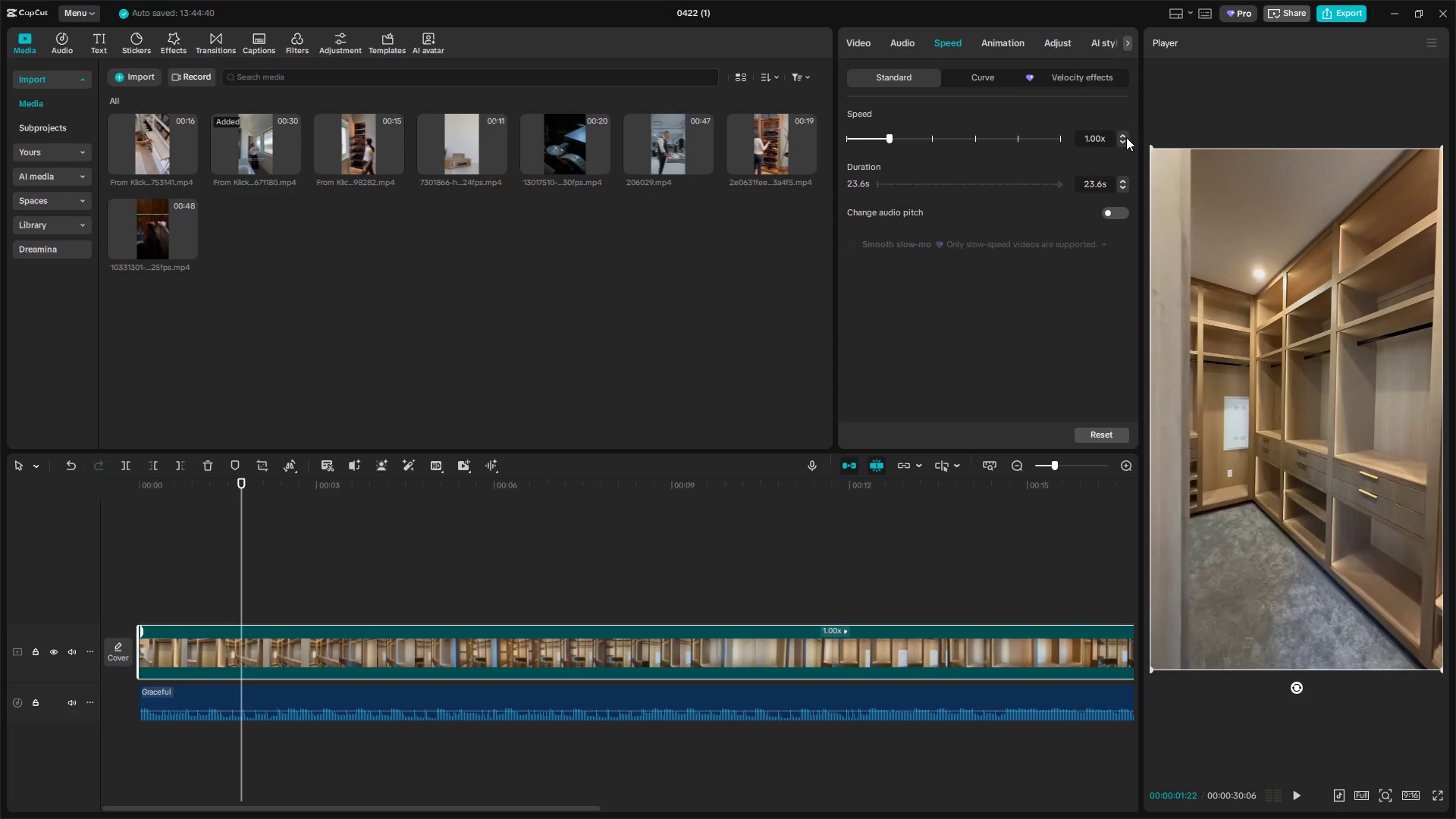 
left_click([1125, 134])
 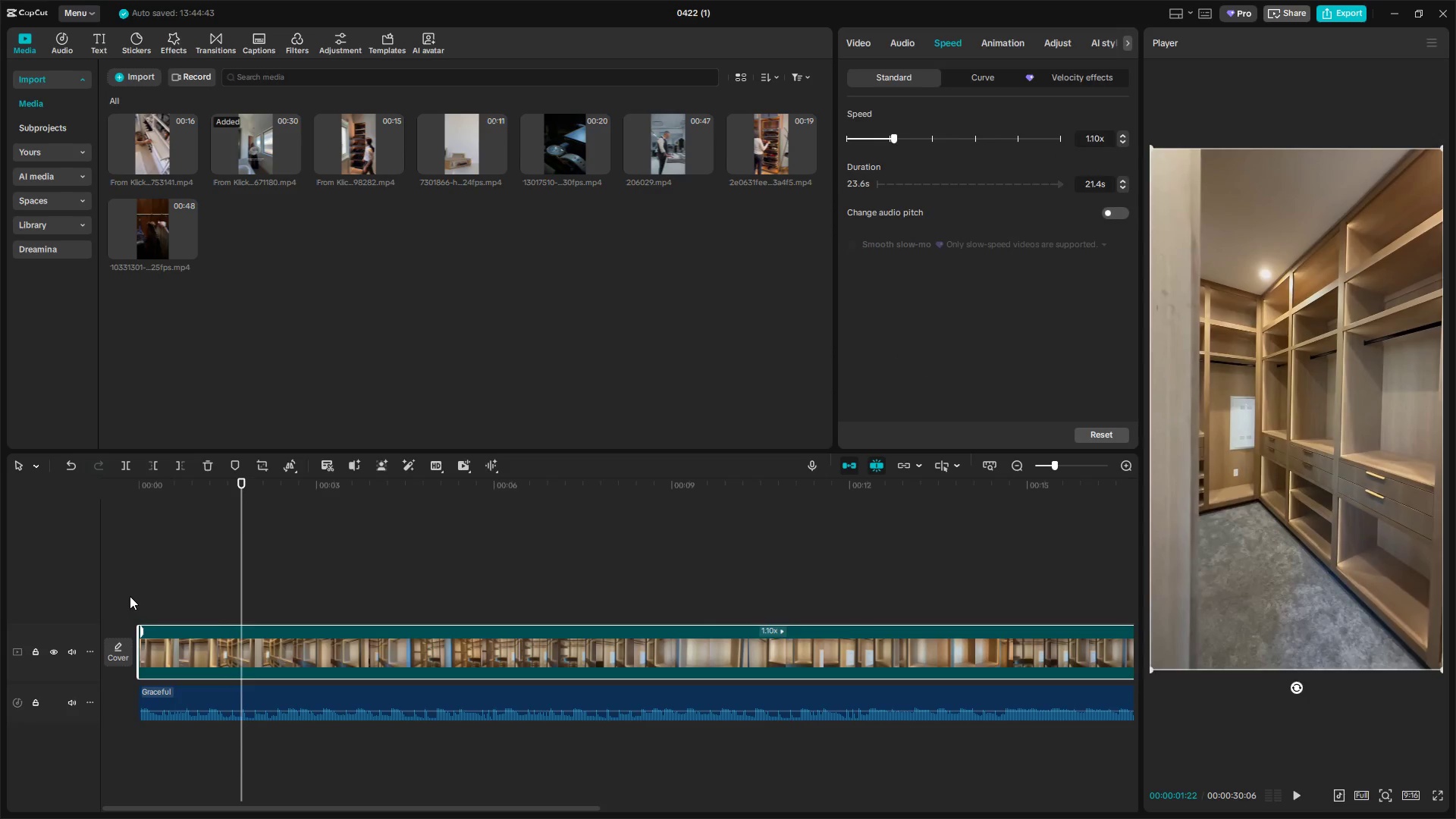 
key(Space)
 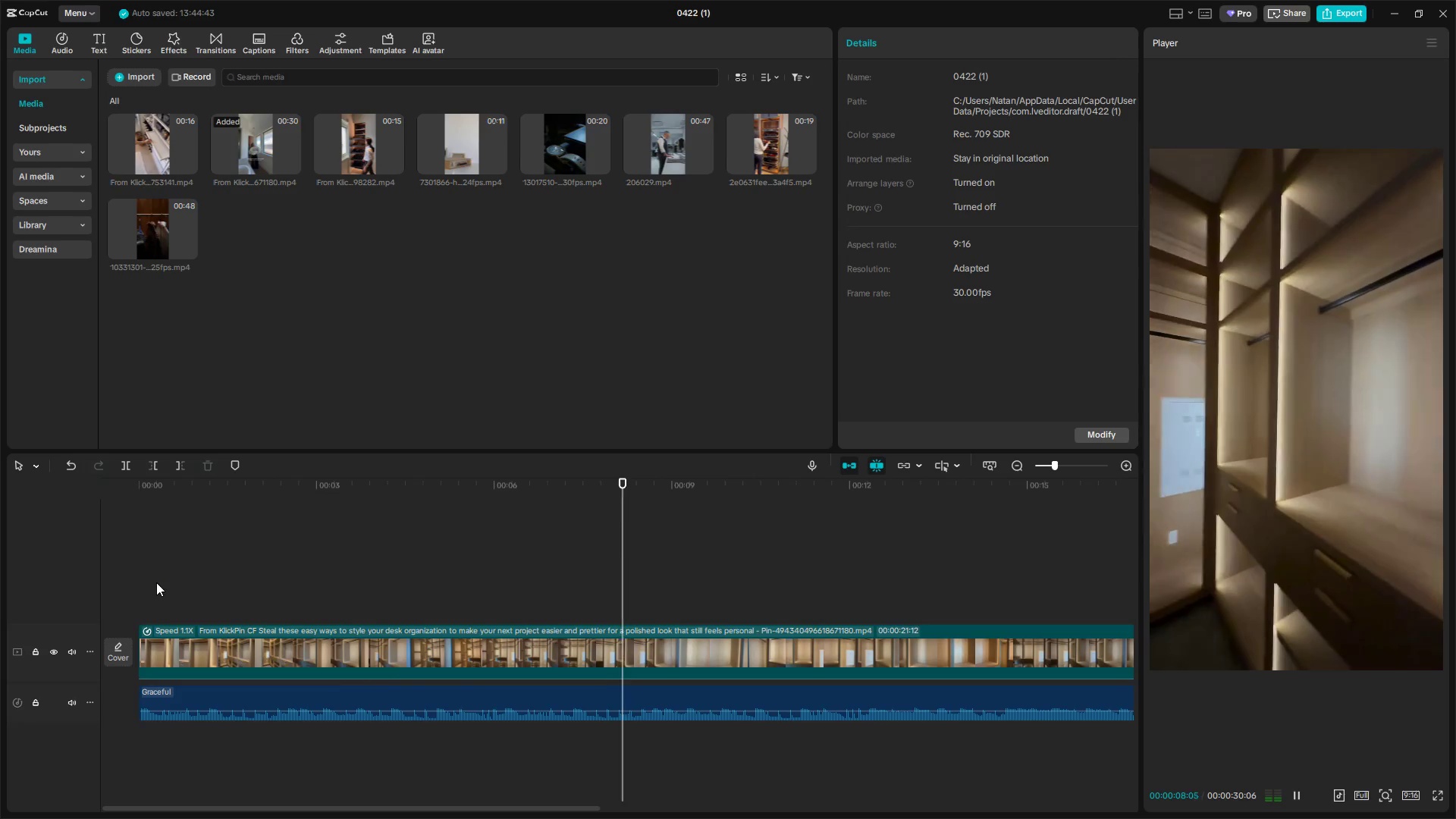 
wait(13.23)
 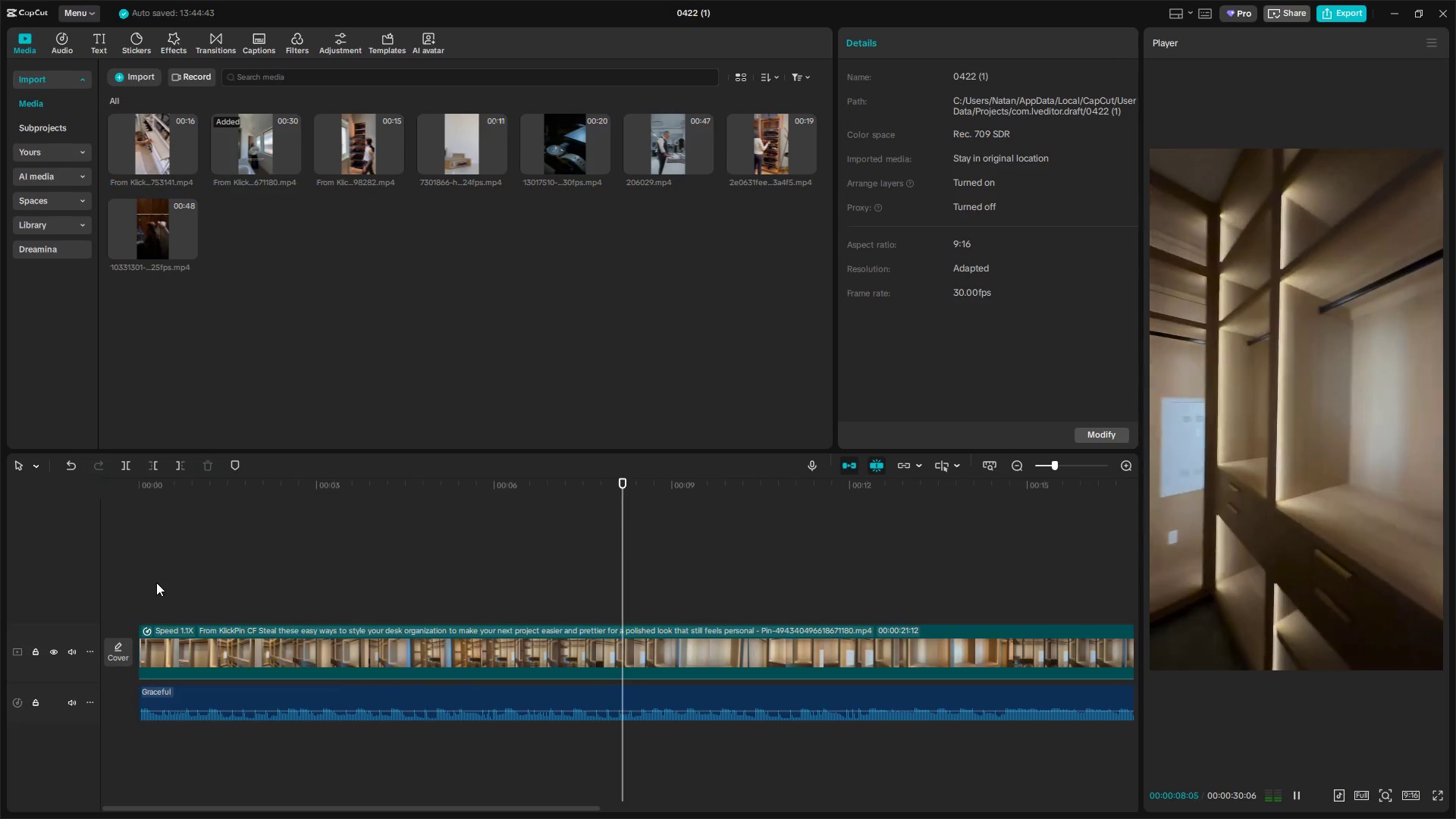 
key(Space)
 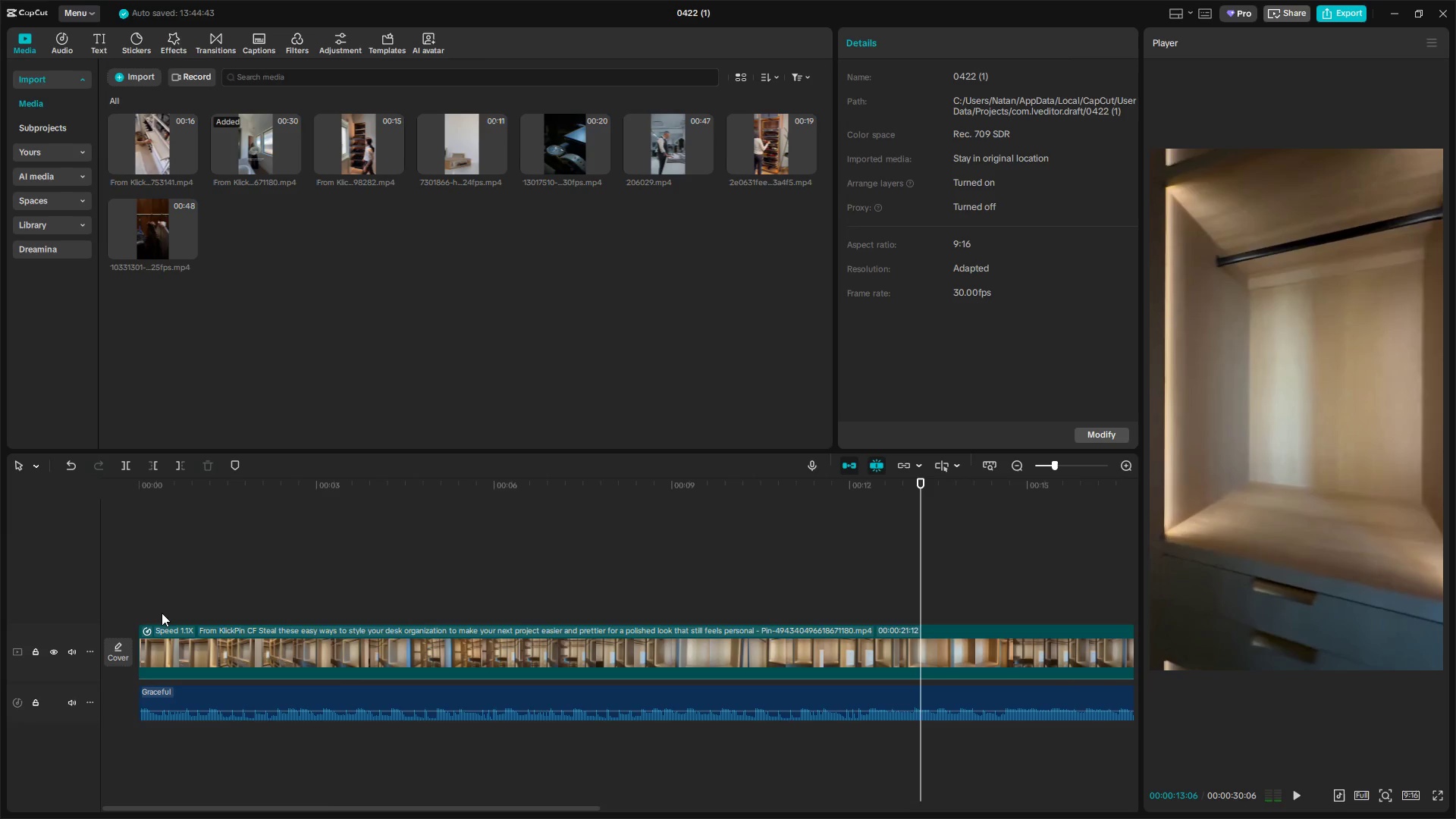 
left_click([156, 607])
 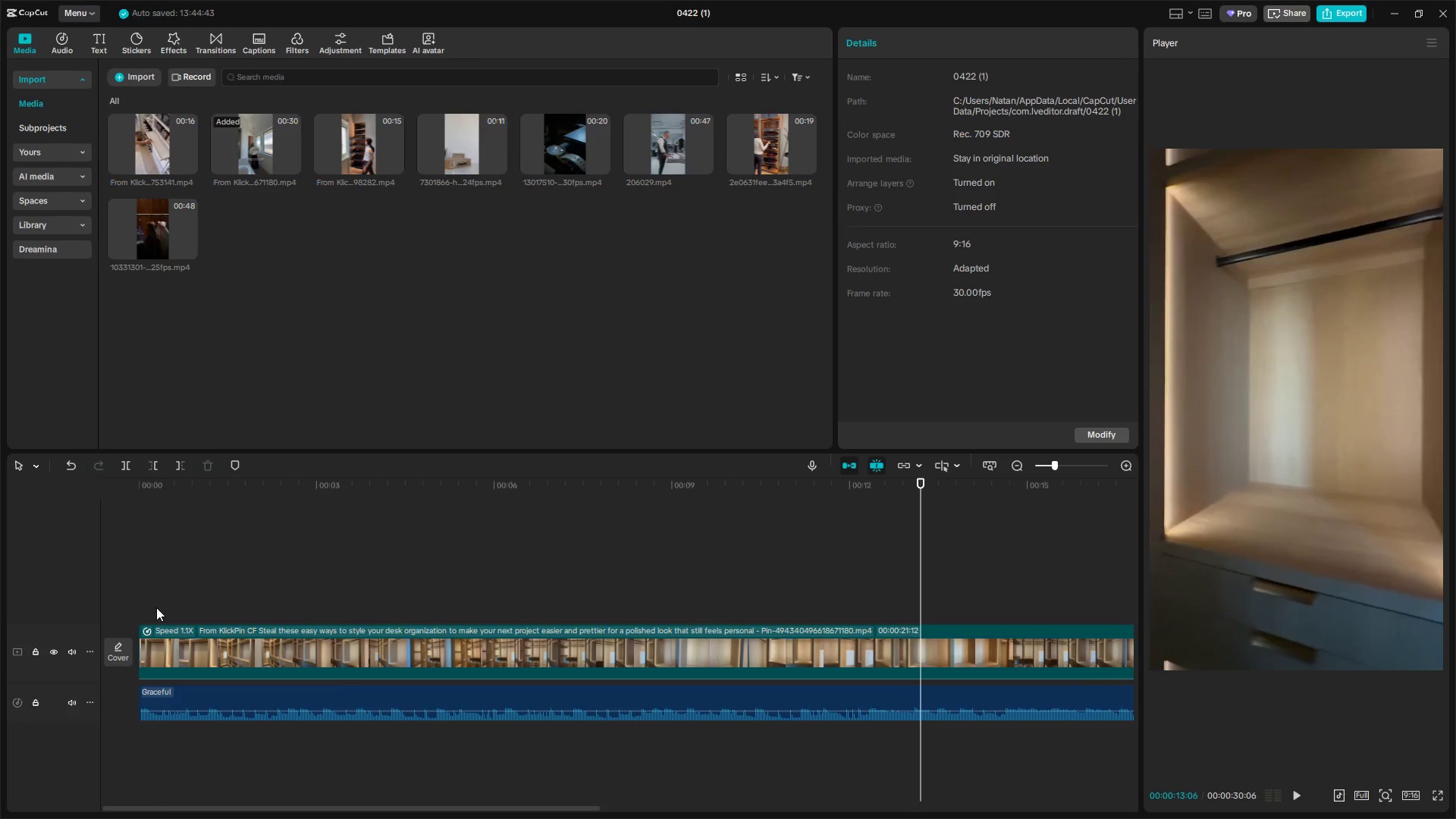 
left_click_drag(start_coordinate=[156, 607], to_coordinate=[96, 607])
 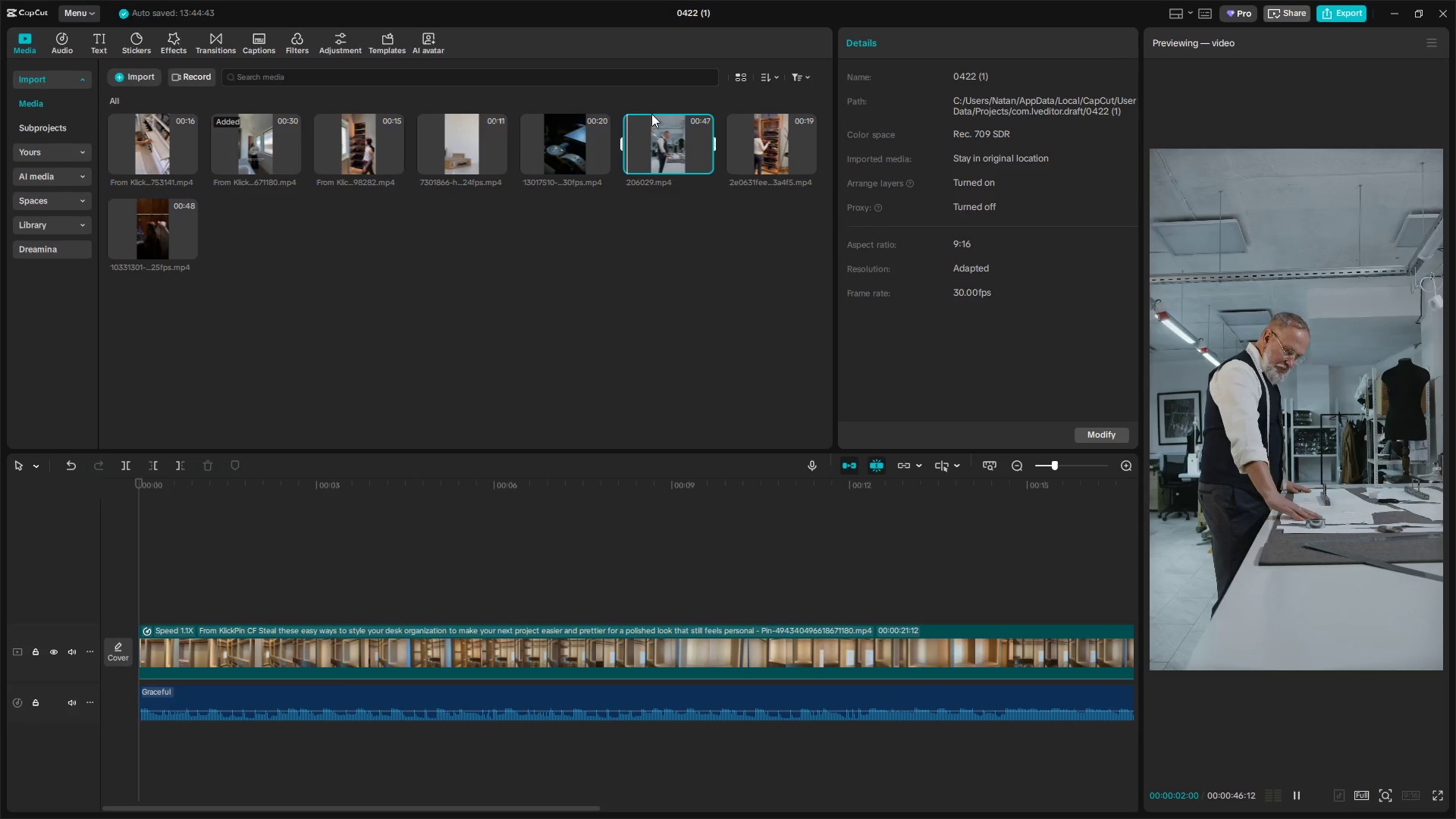 
left_click([577, 148])
 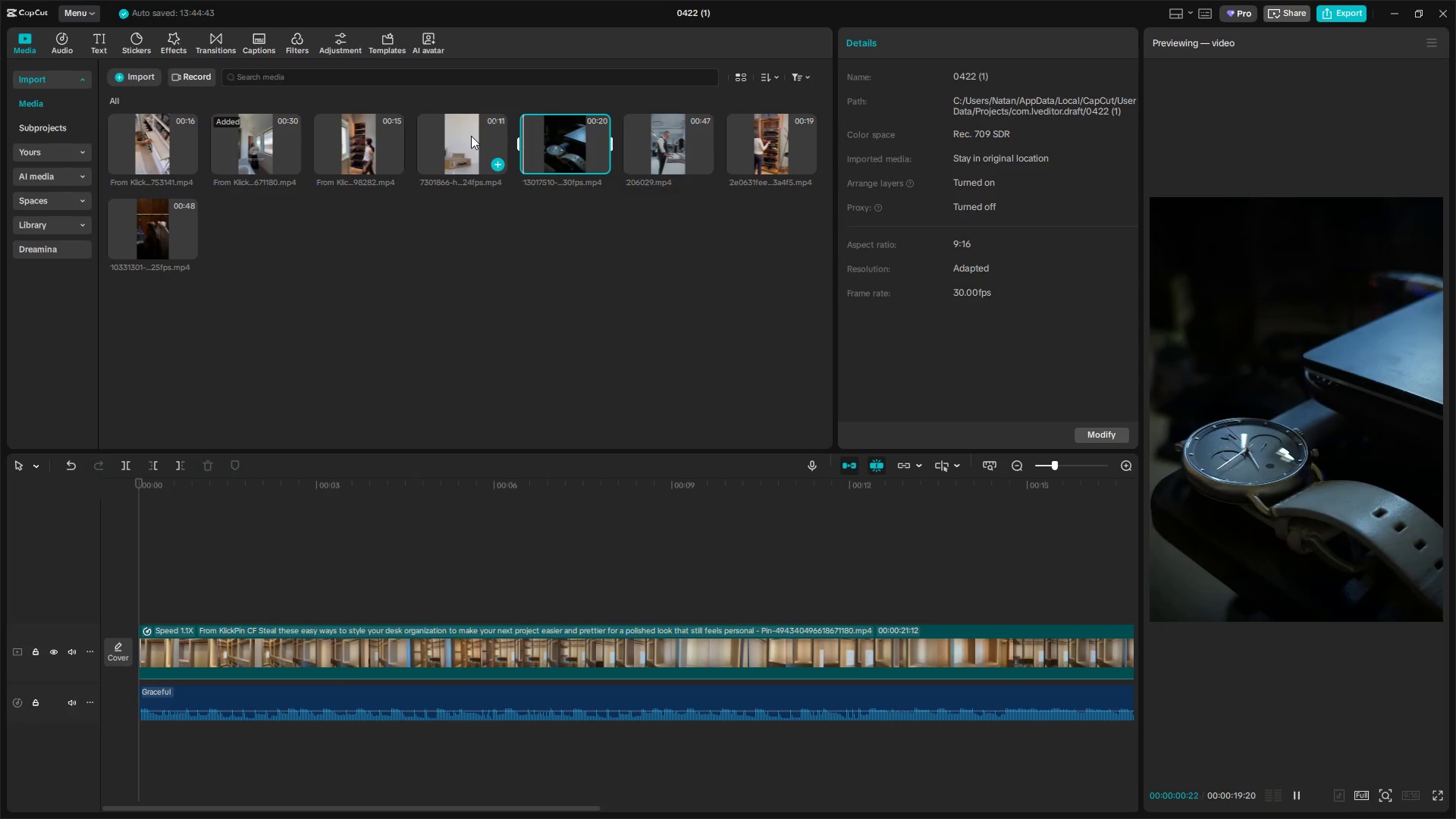 
left_click([446, 130])
 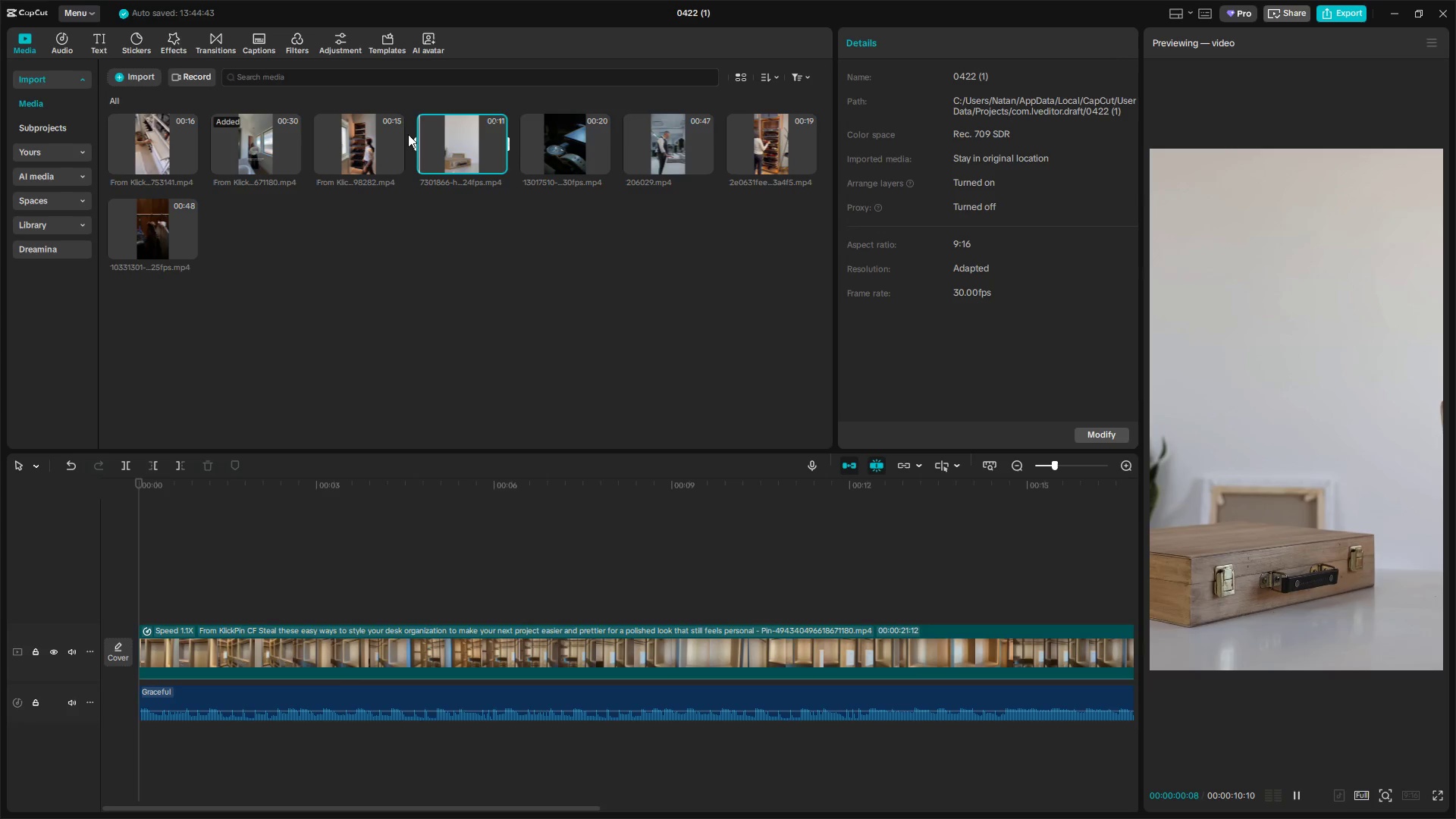 
left_click([360, 133])
 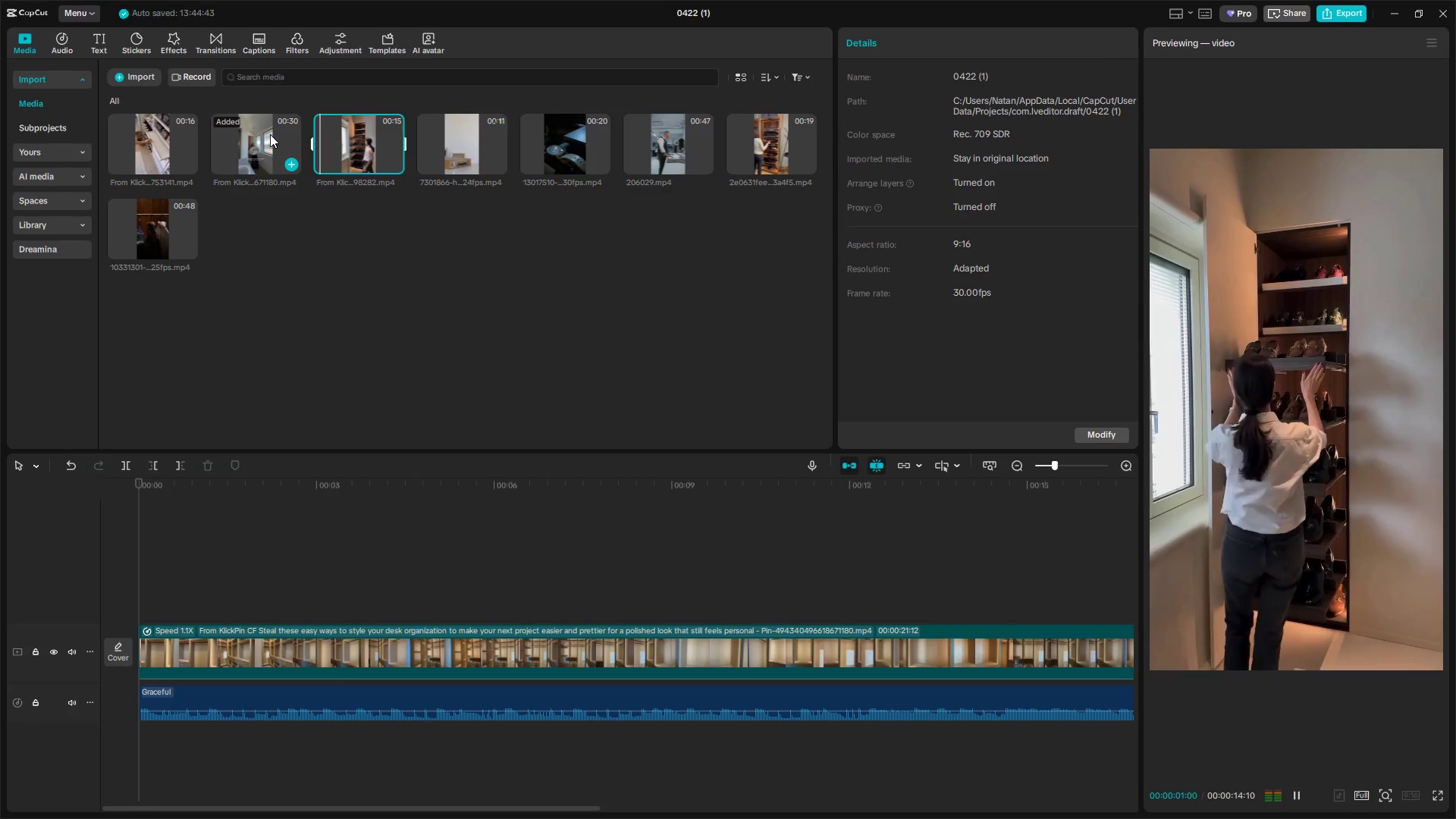 
double_click([166, 136])
 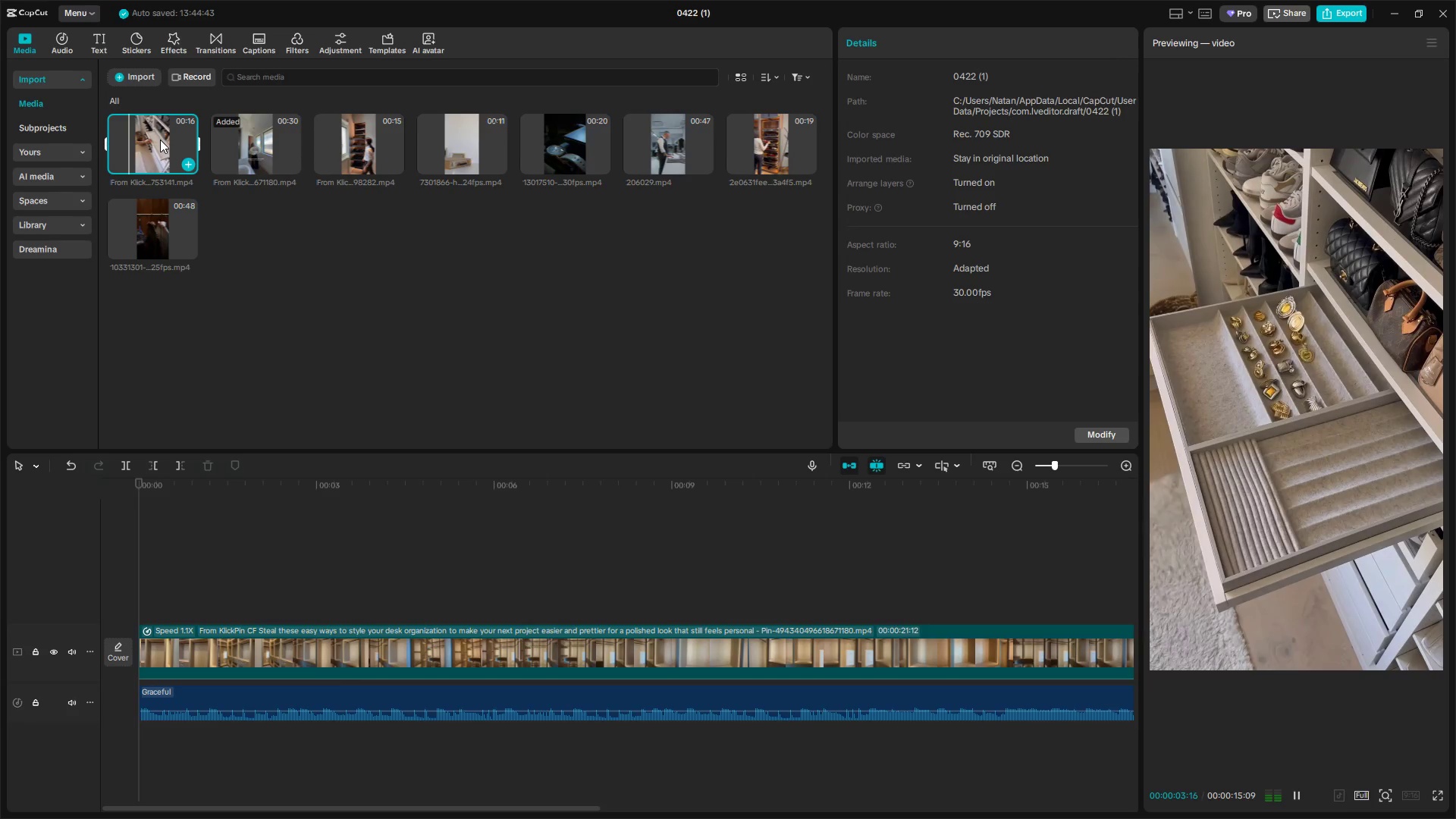 
wait(5.16)
 